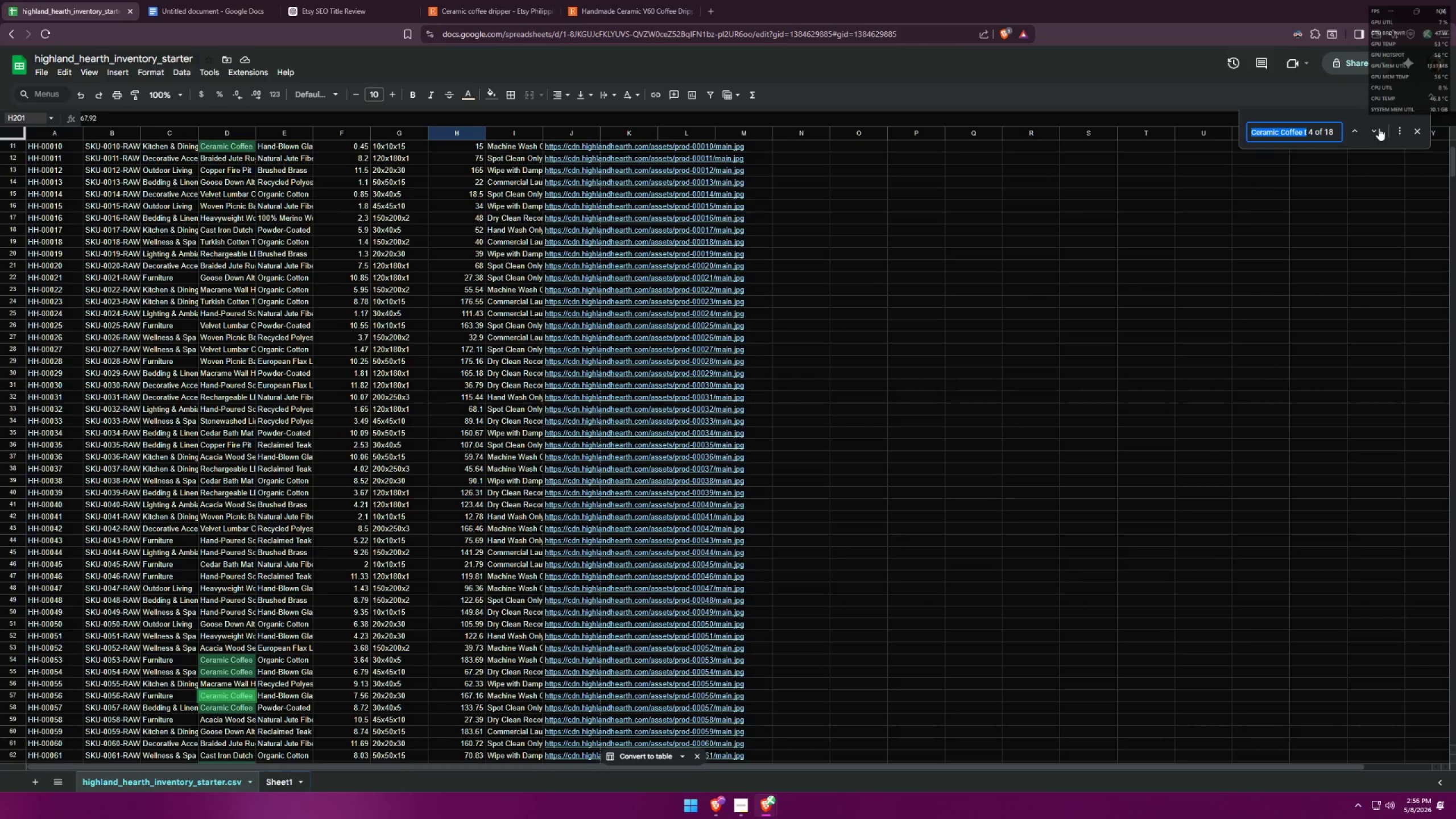 
left_click([1379, 128])
 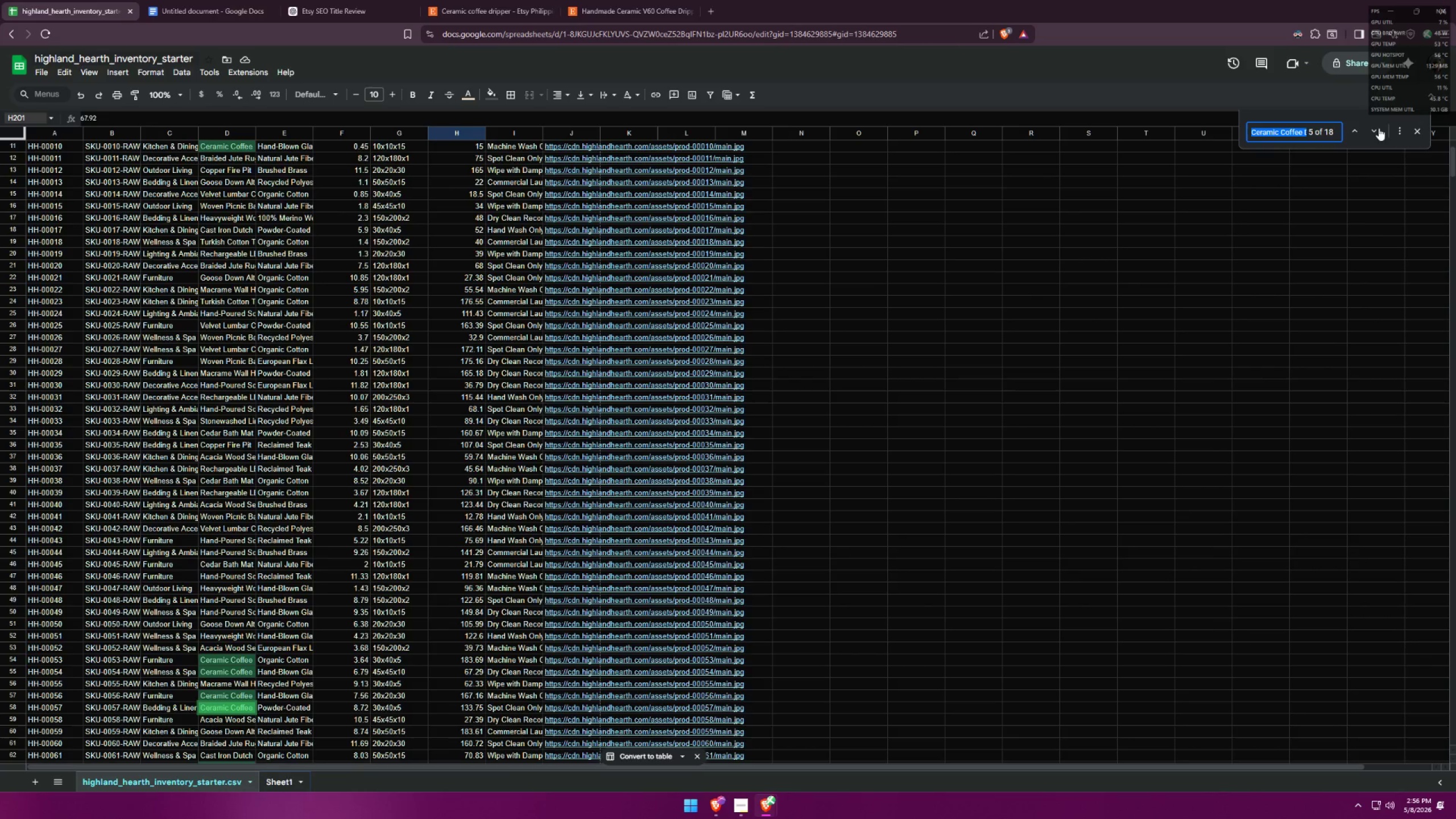 
left_click([1379, 128])
 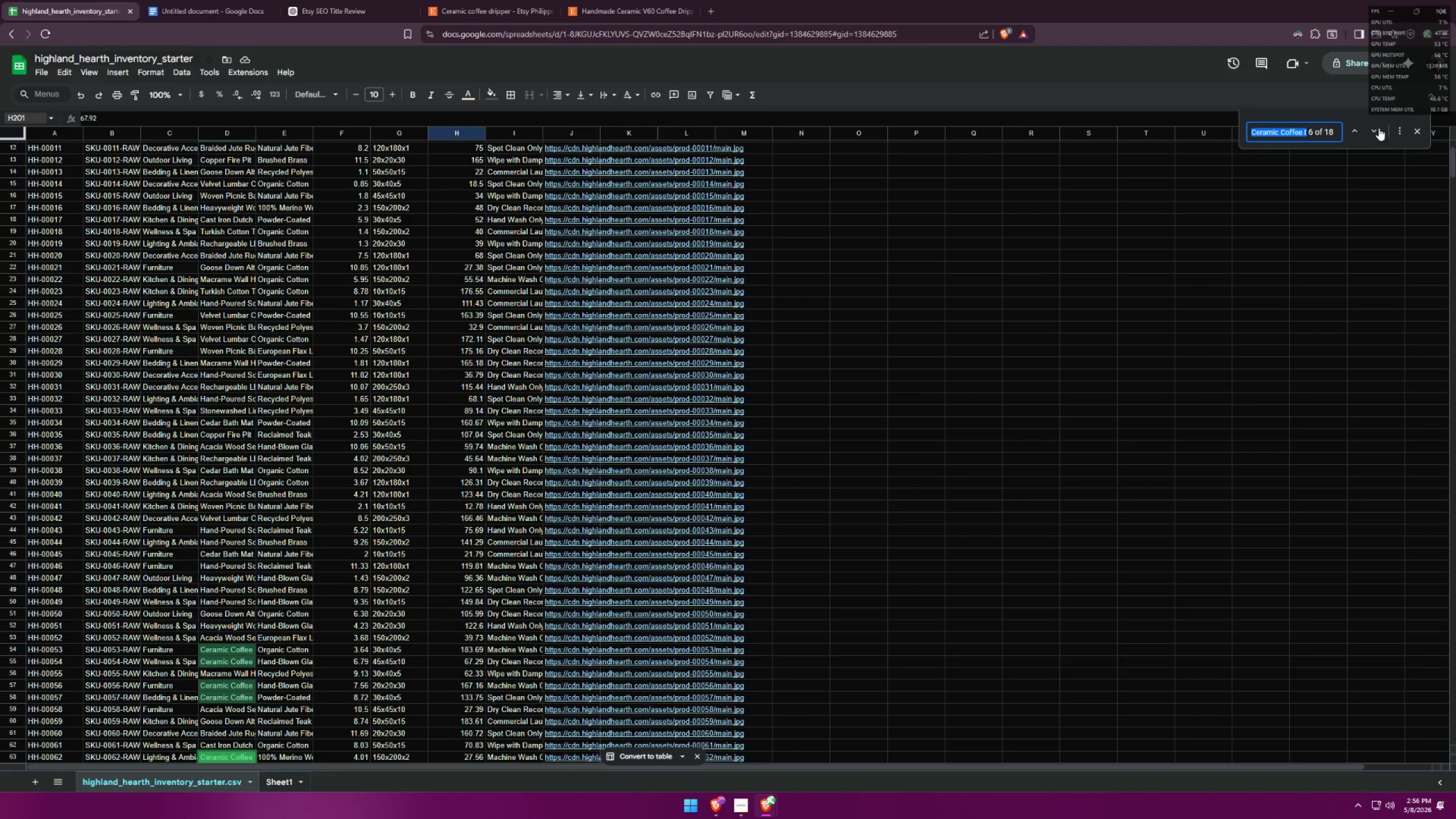 
left_click([1379, 128])
 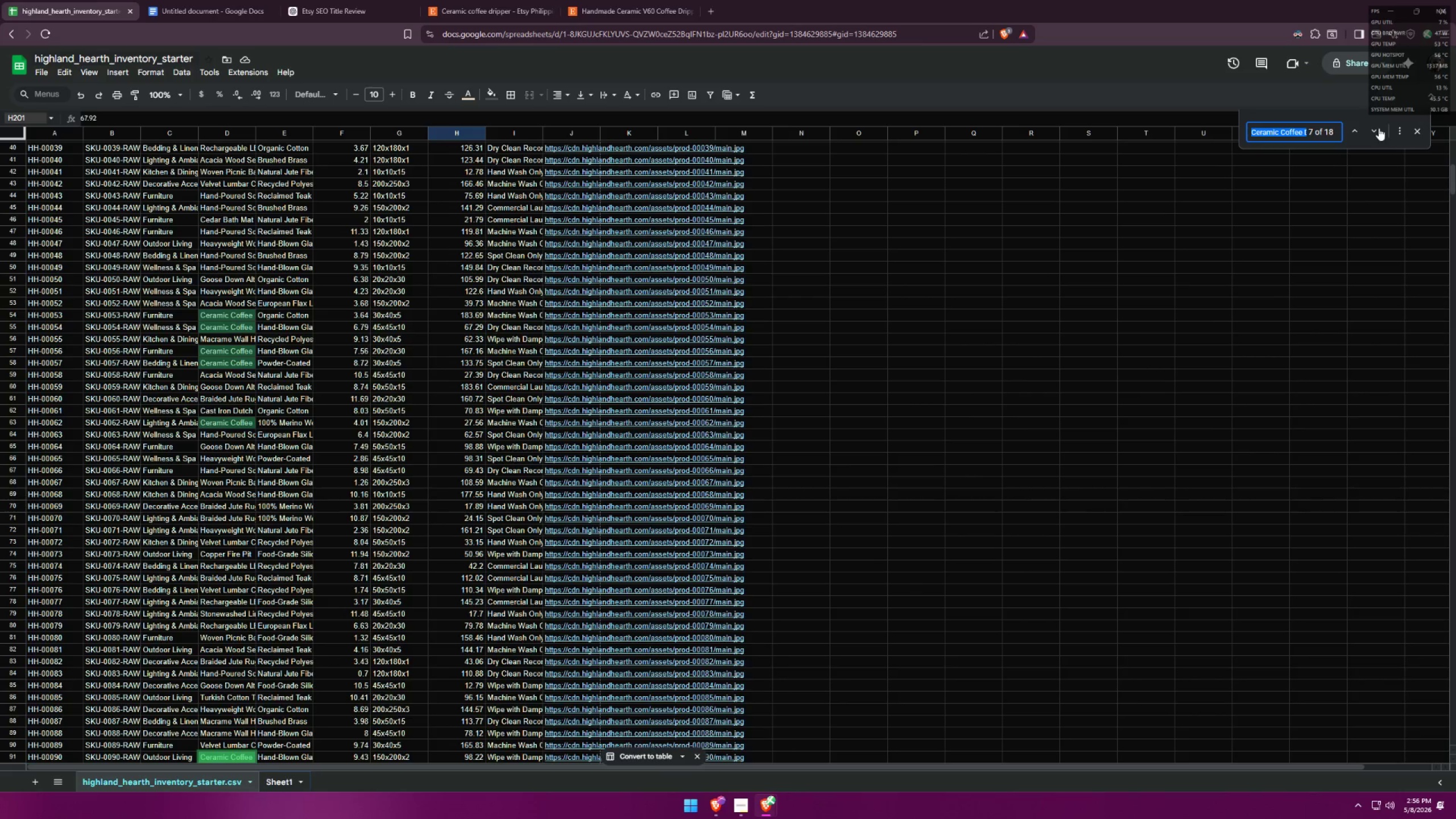 
left_click([1379, 128])
 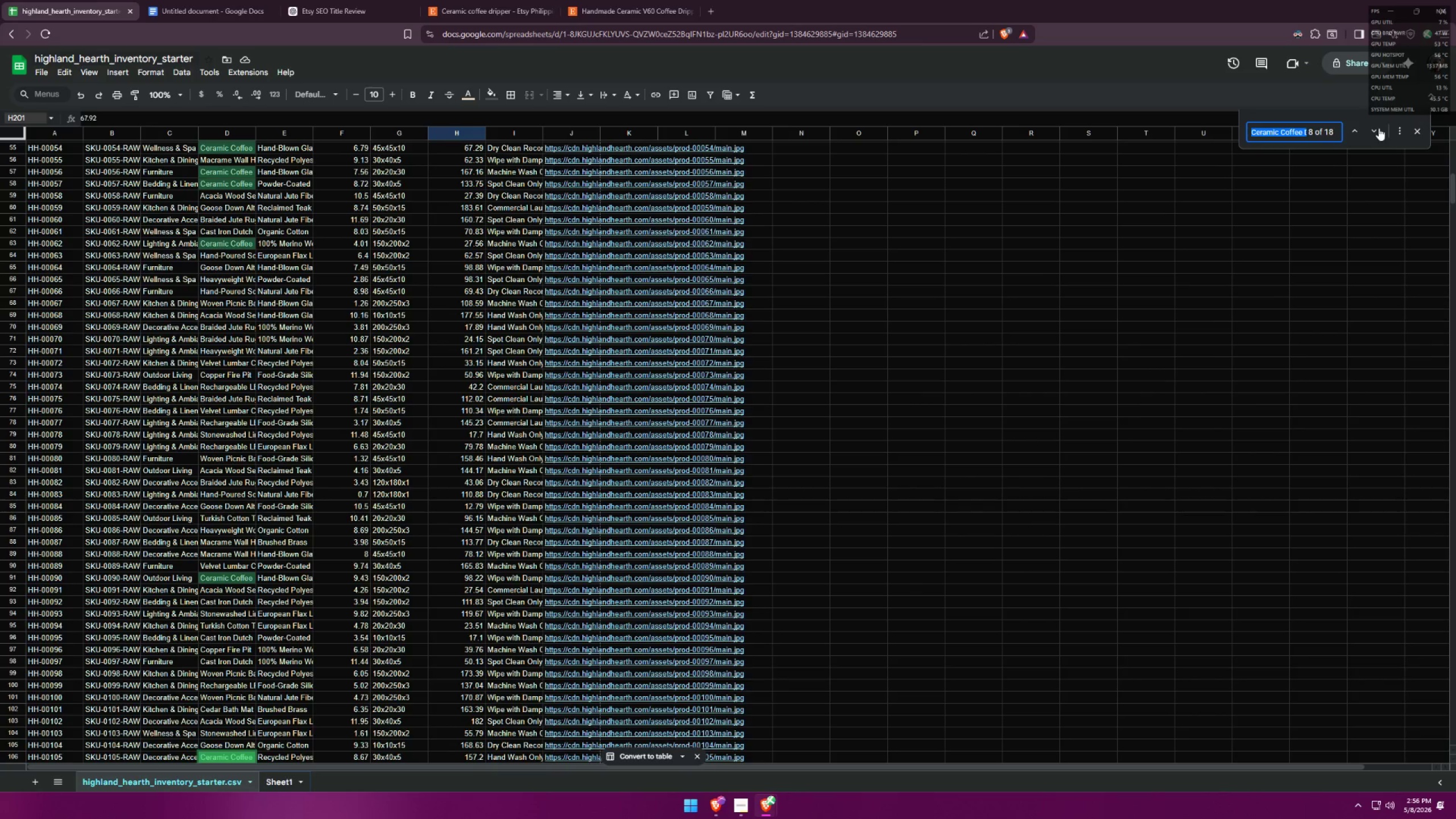 
left_click([1379, 128])
 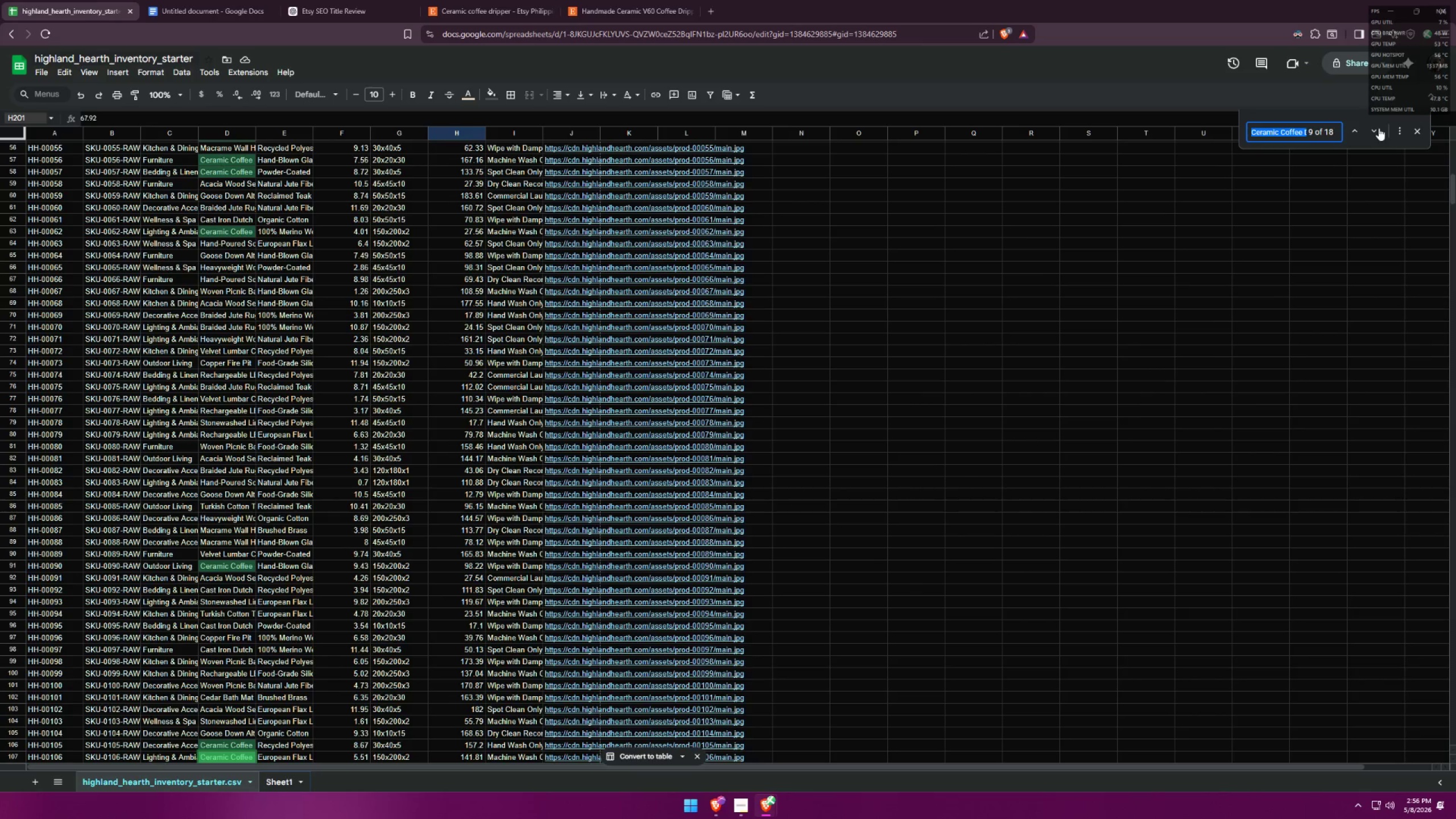 
left_click([1379, 128])
 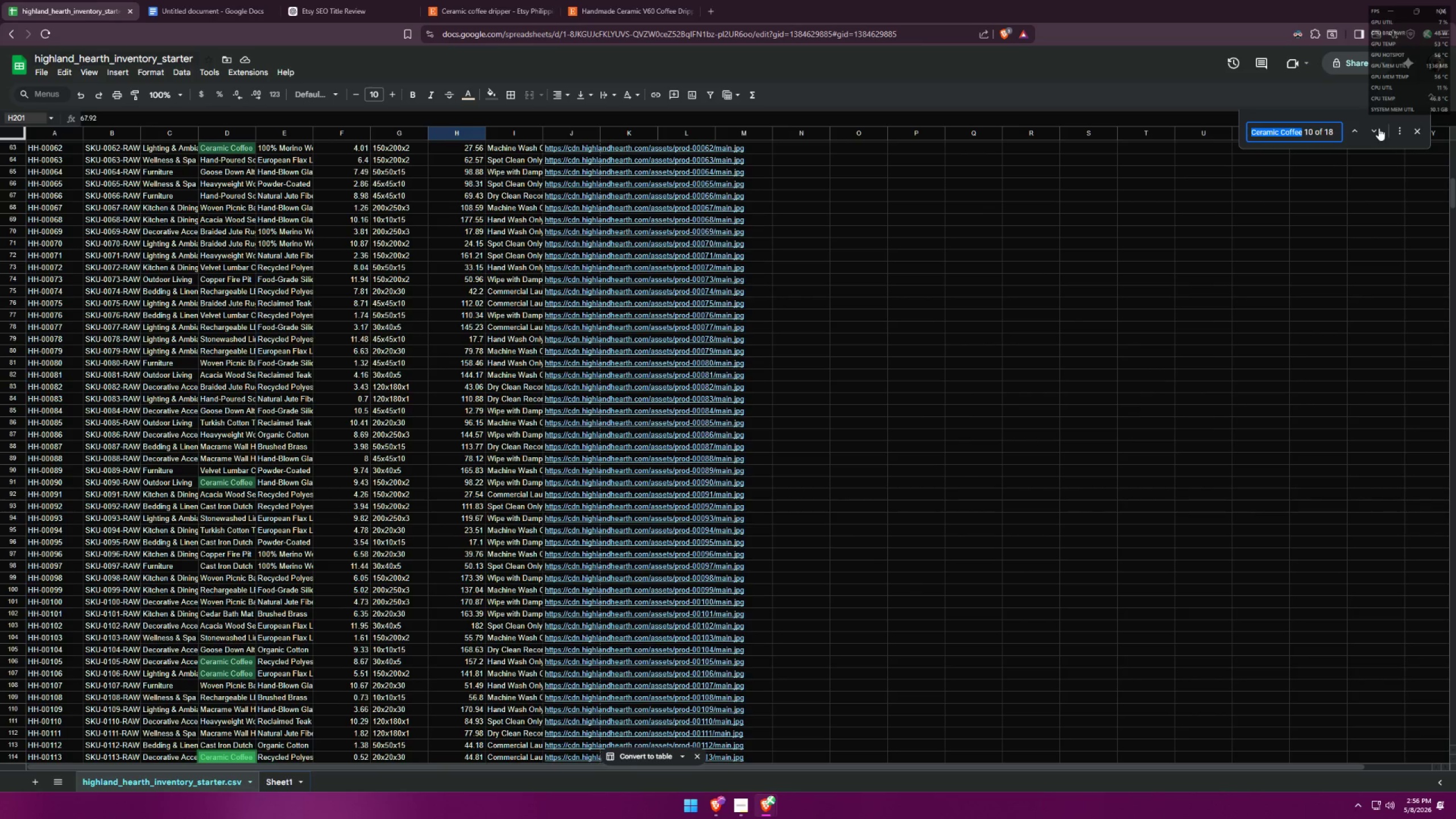 
left_click([1379, 128])
 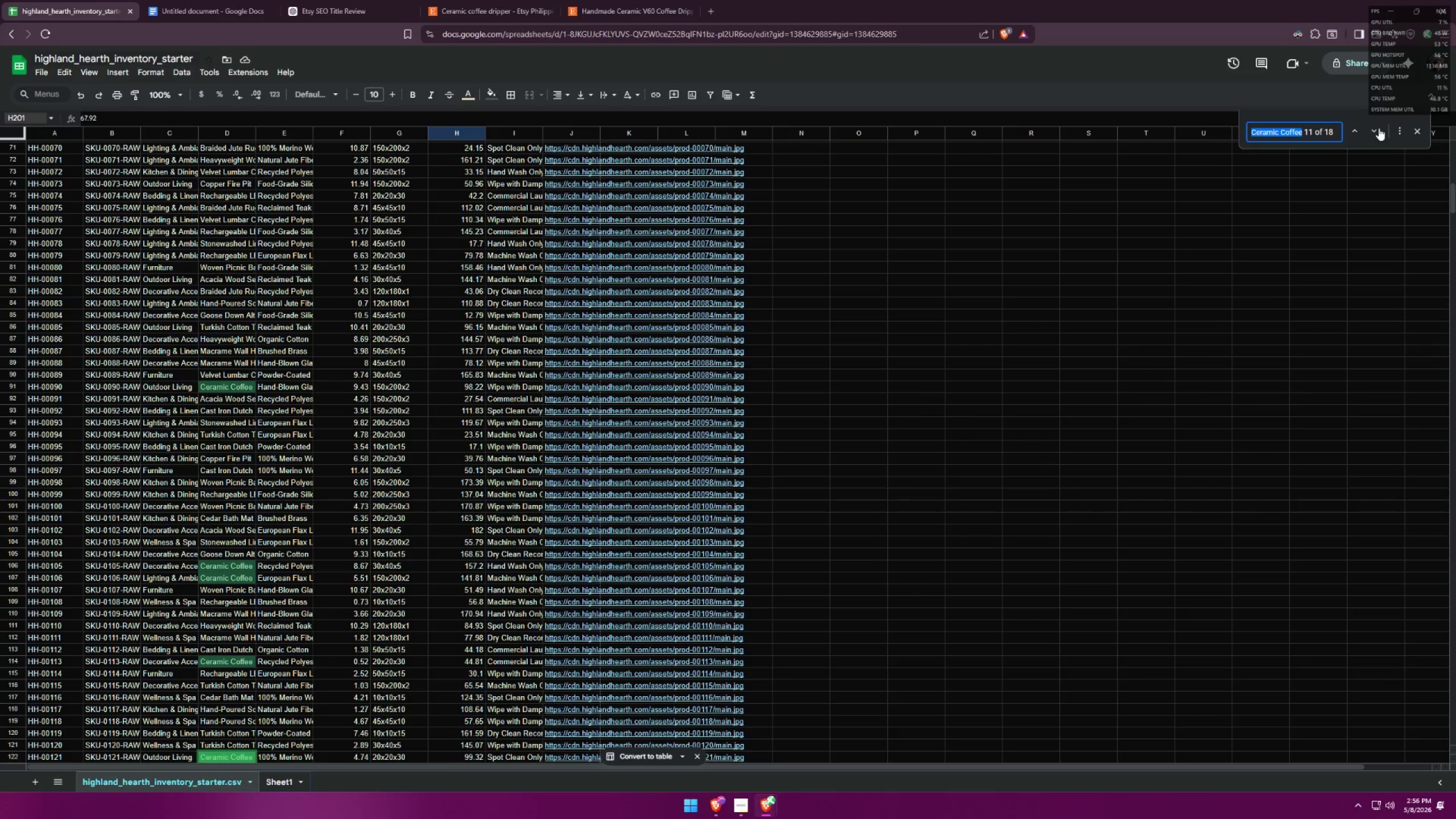 
left_click([1379, 128])
 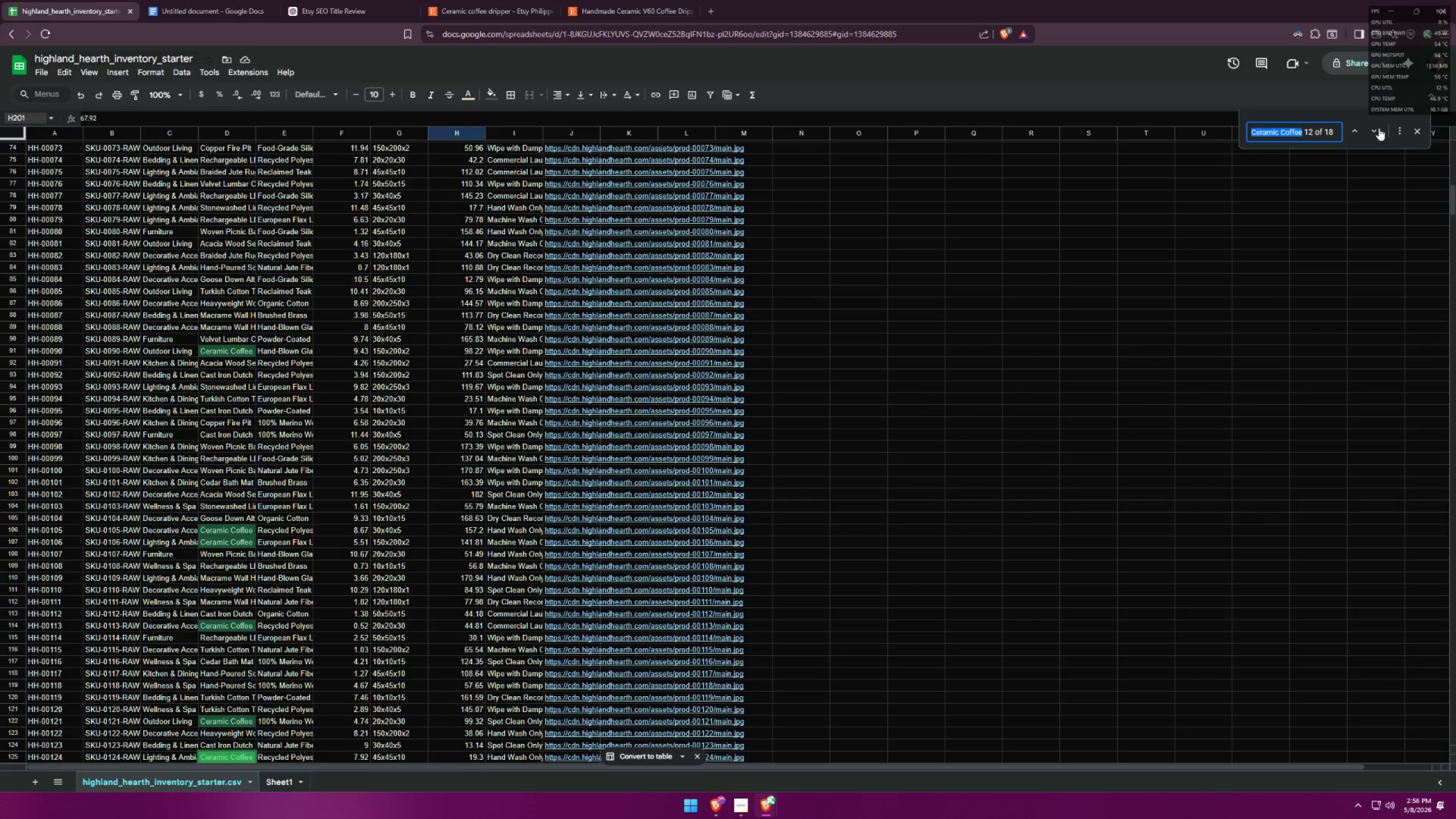 
left_click([1379, 128])
 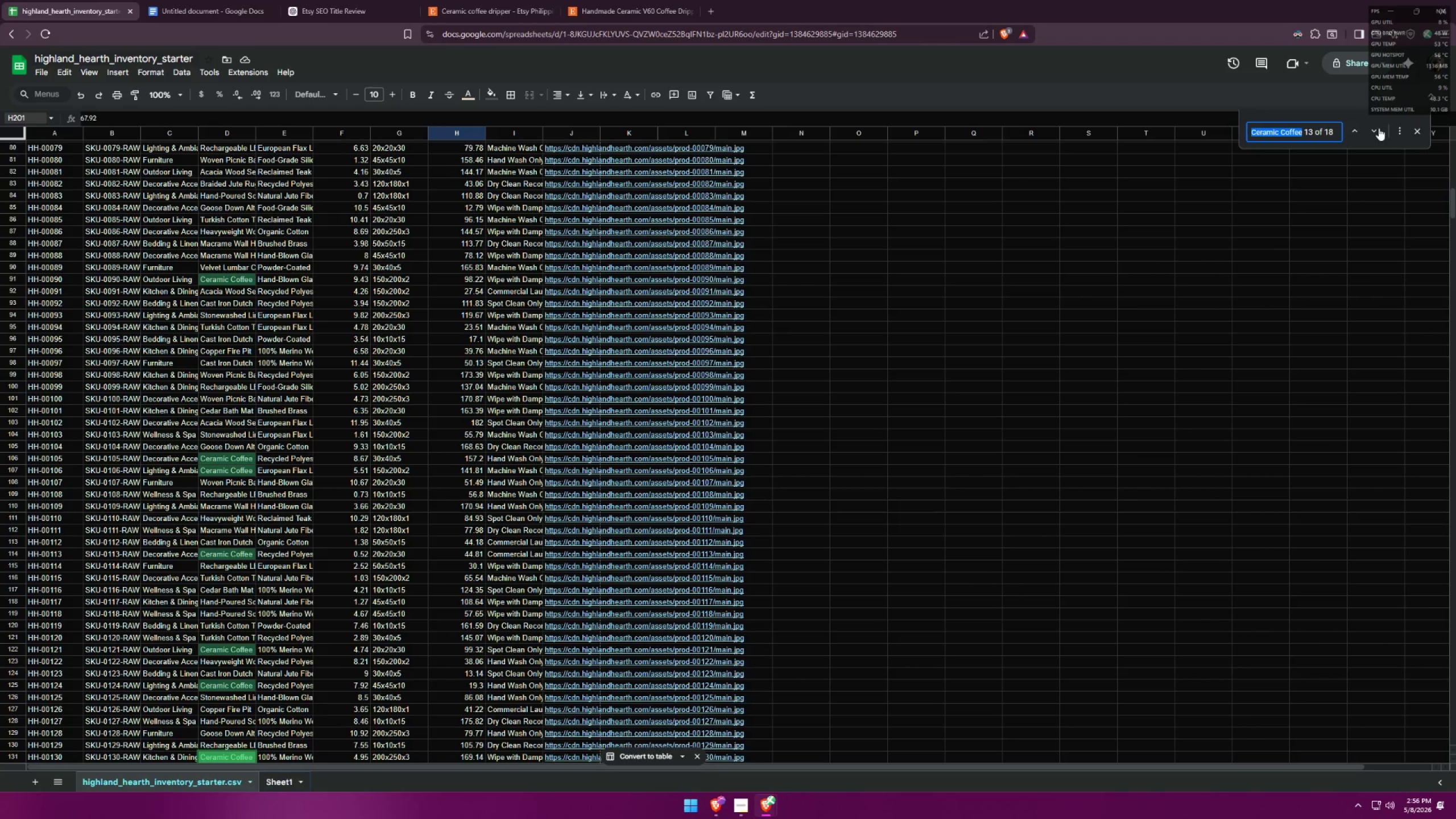 
left_click([1379, 128])
 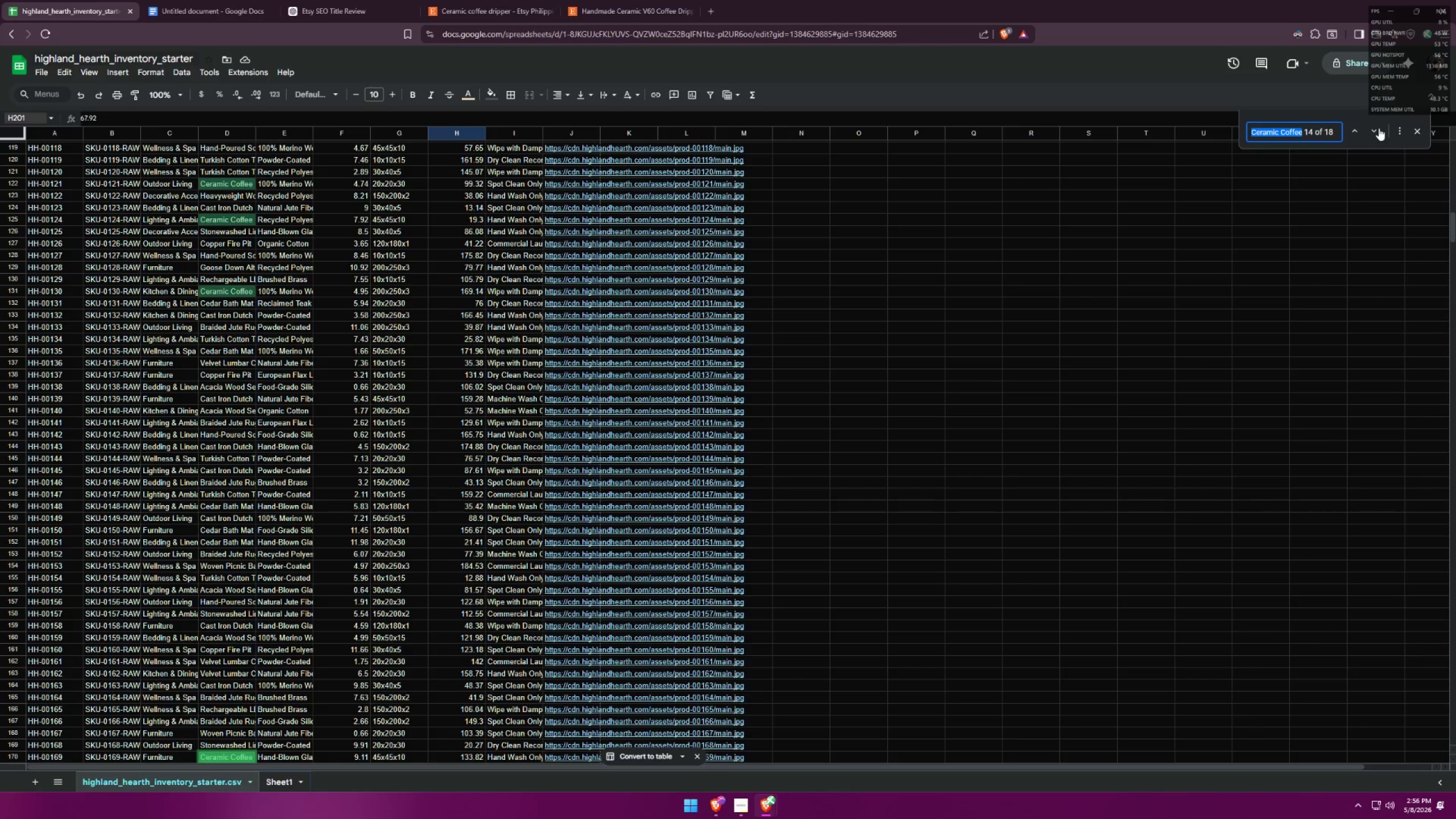 
left_click([1379, 128])
 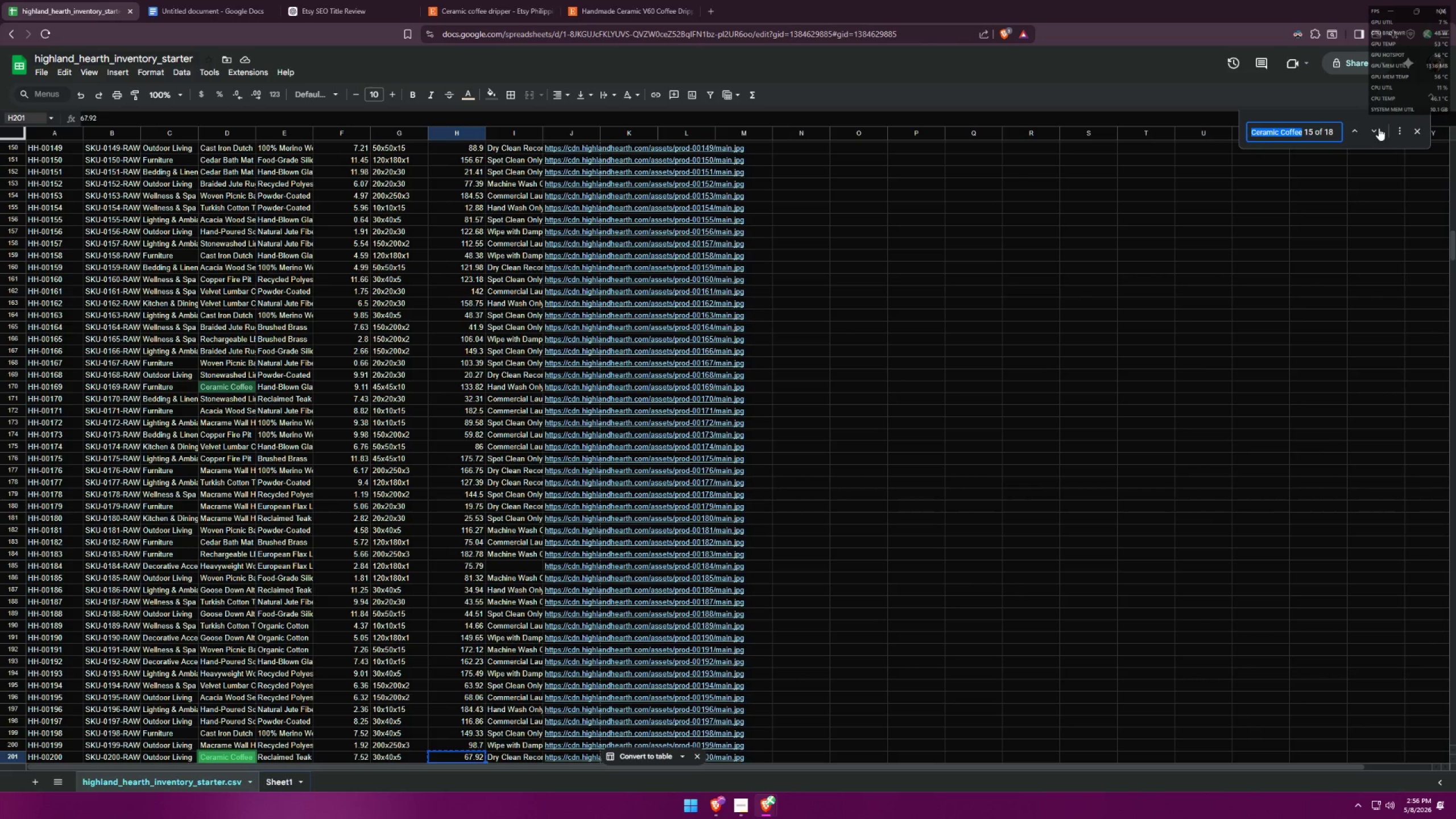 
left_click([1379, 128])
 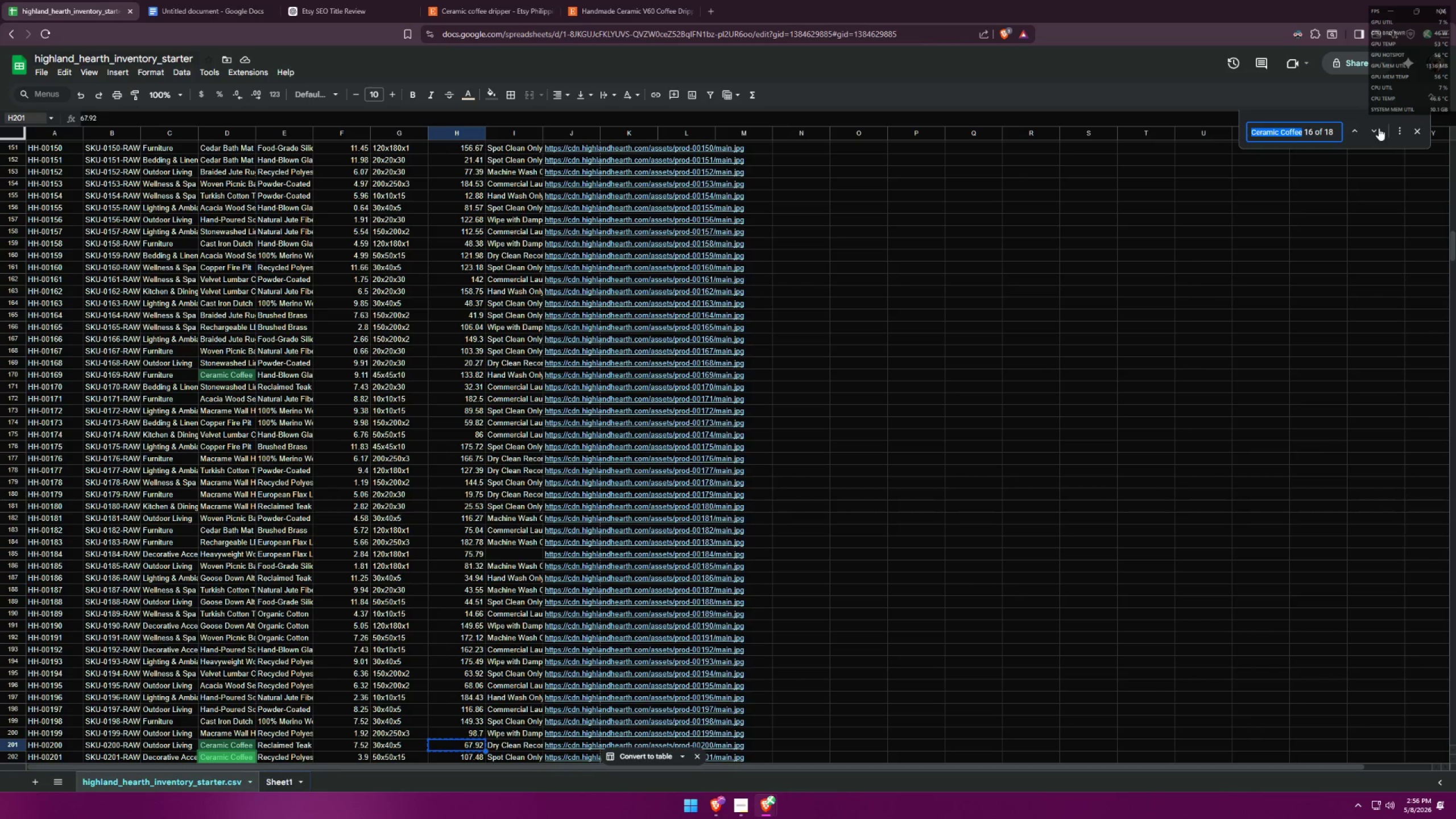 
left_click([1379, 128])
 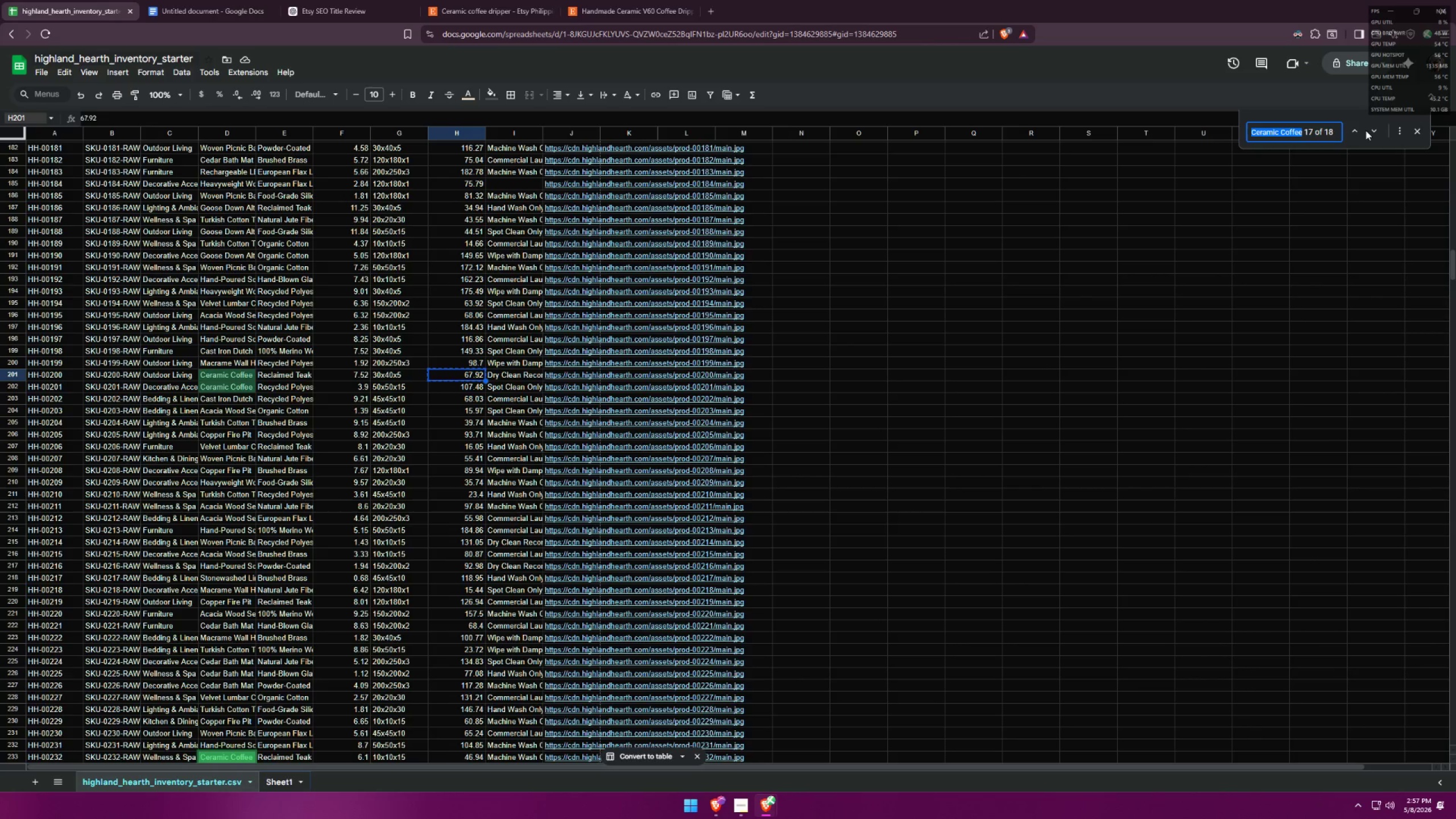 
left_click([1353, 130])
 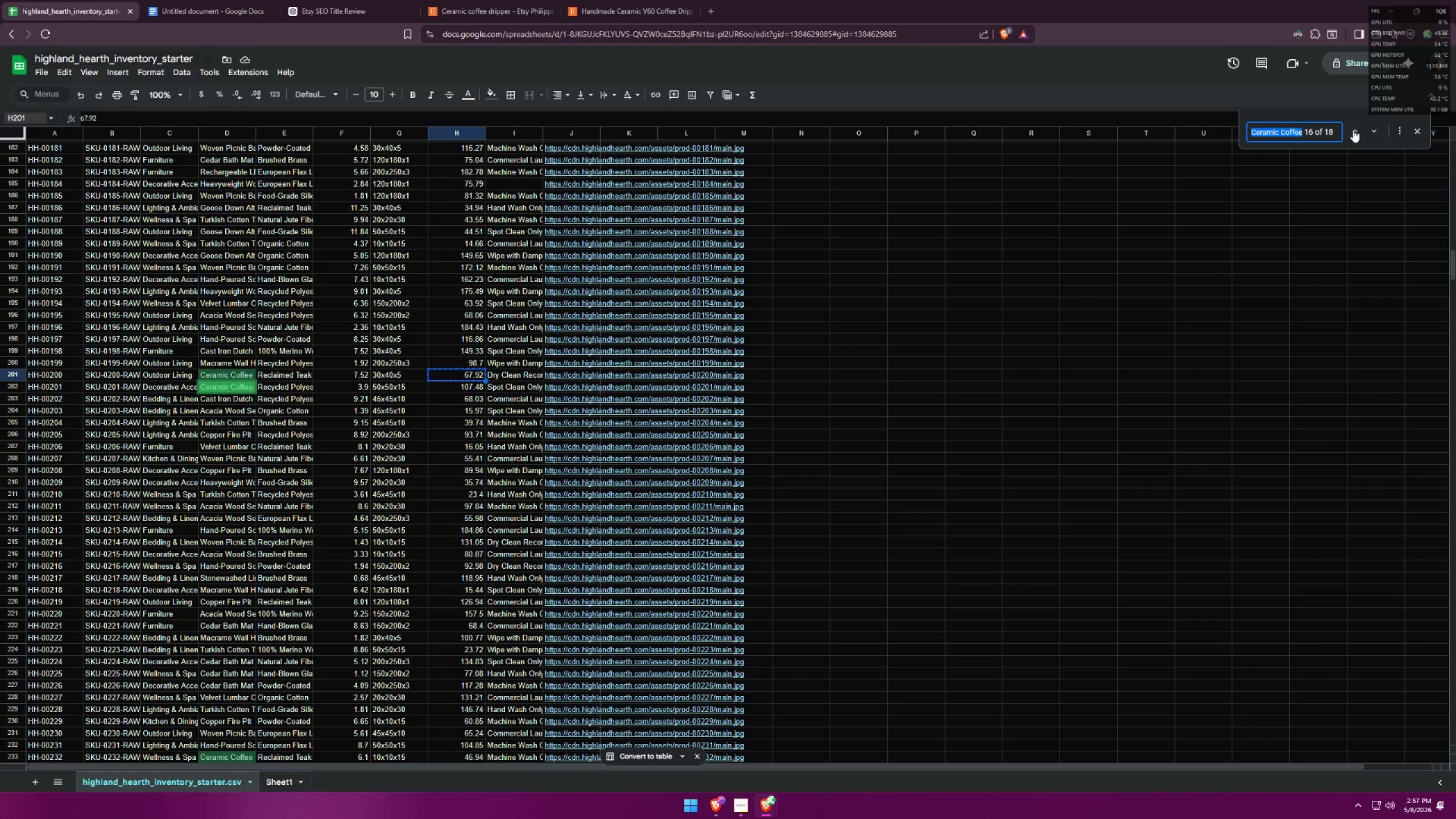 
left_click([1353, 130])
 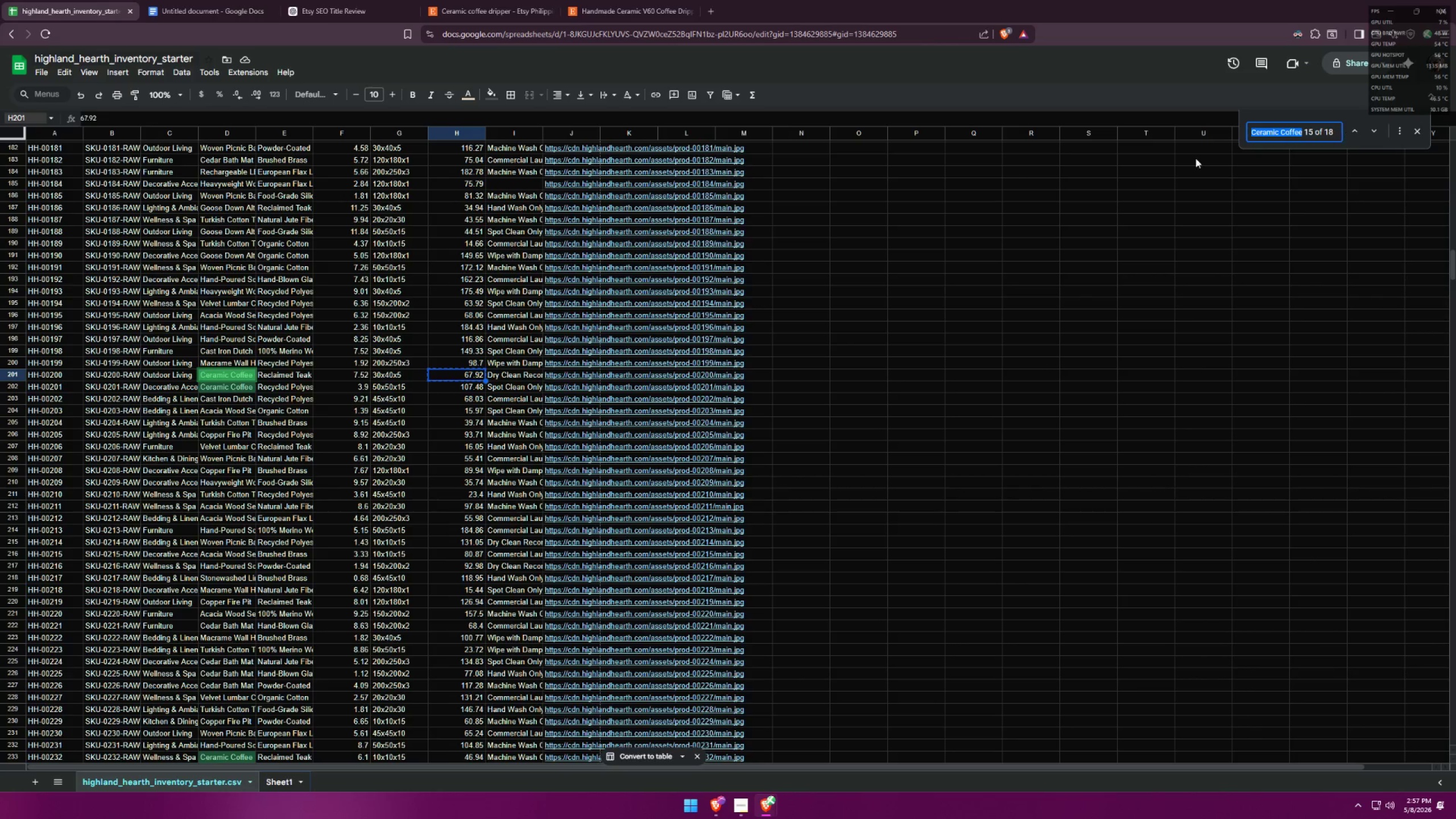 
key(Alt+AltLeft)
 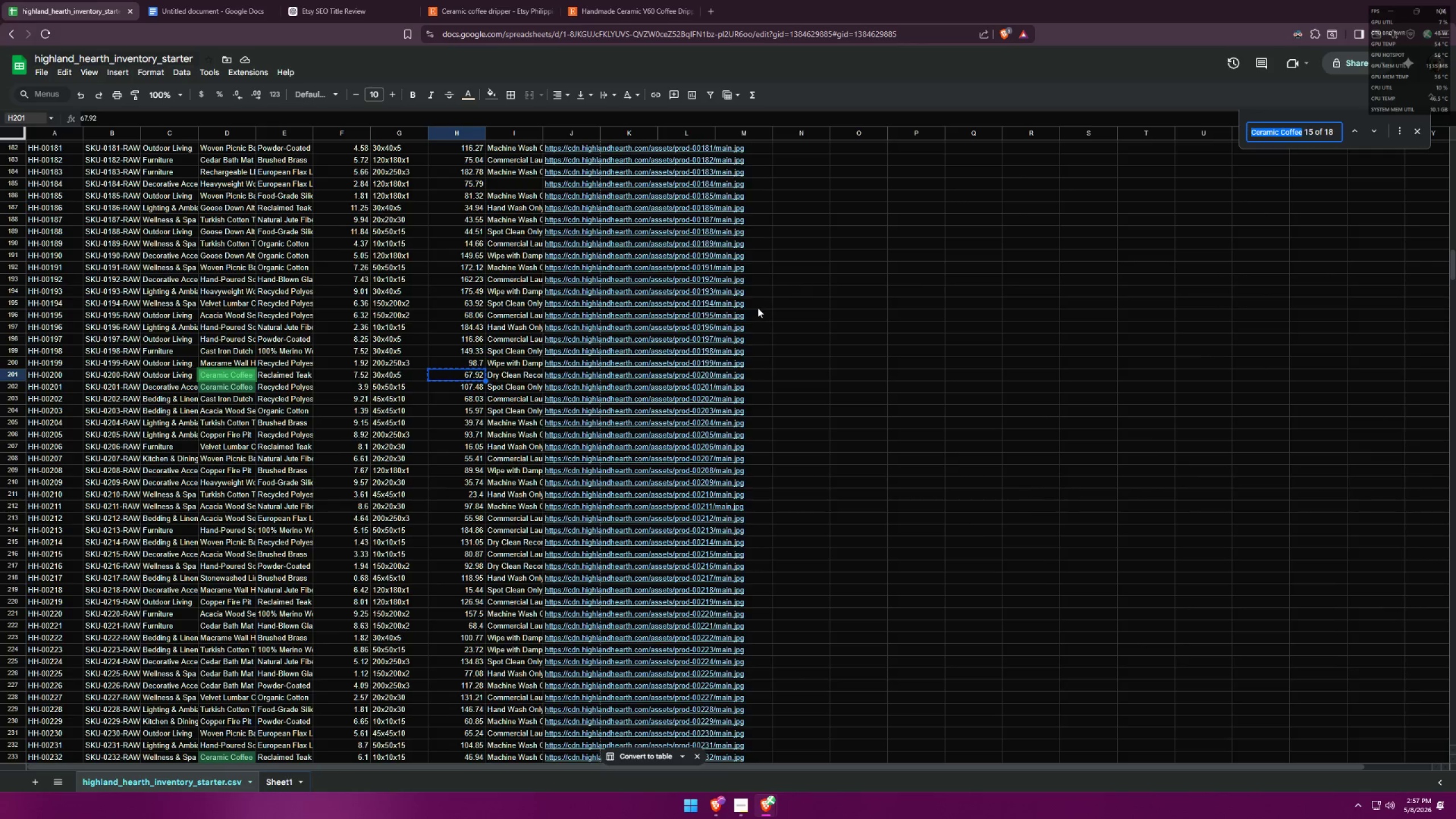 
key(Alt+Tab)
 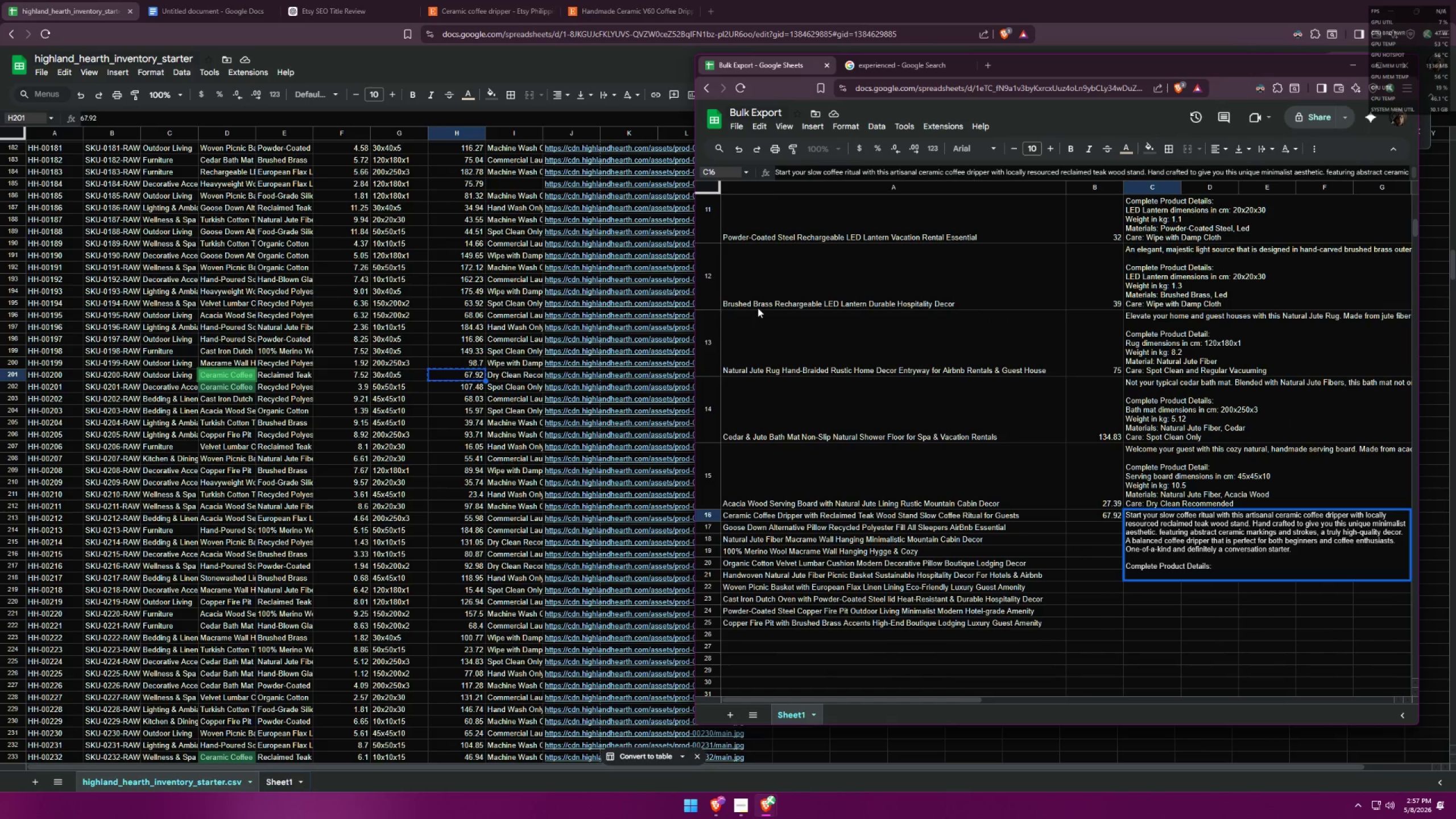 
wait(11.39)
 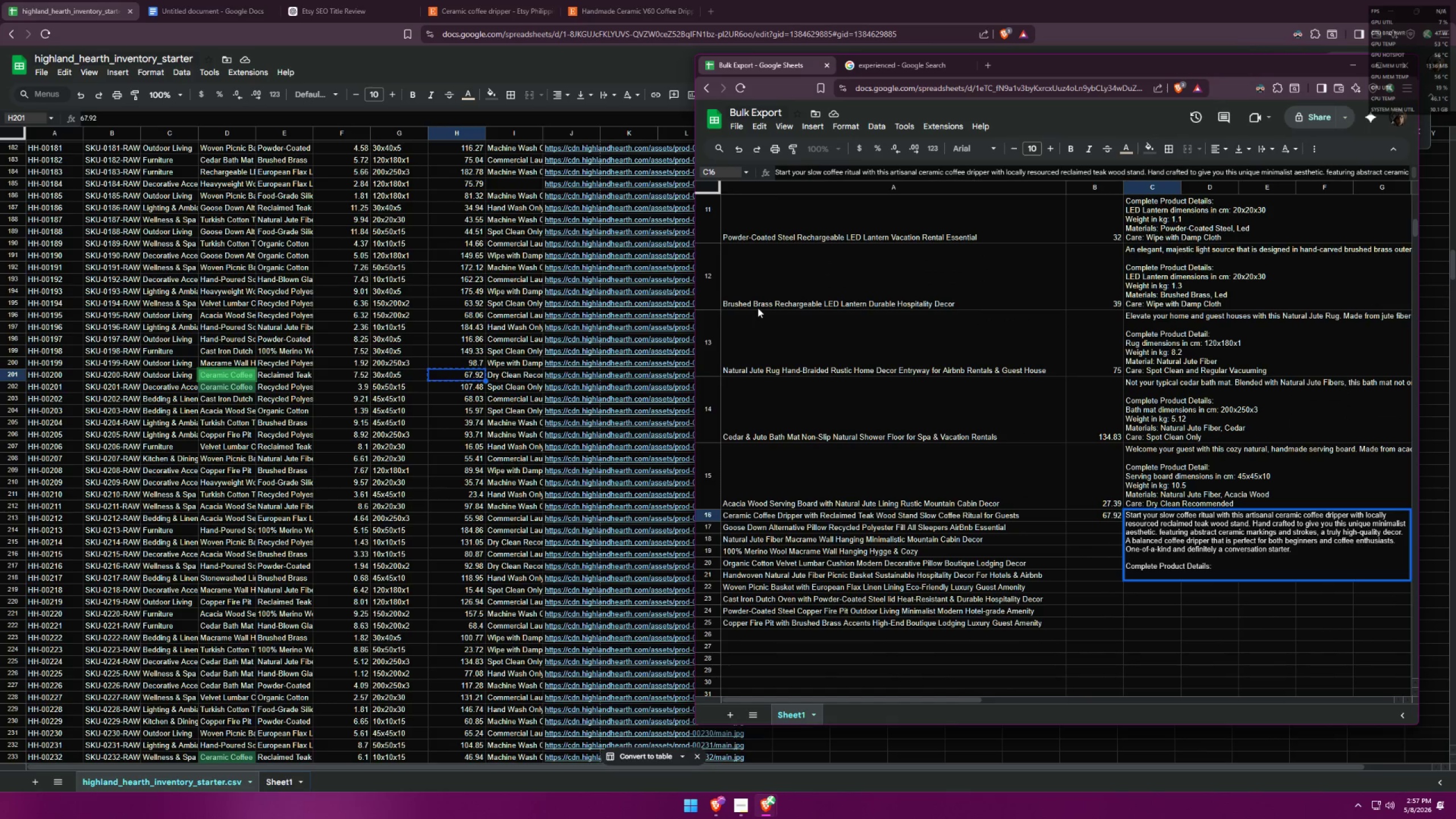 
left_click([383, 375])
 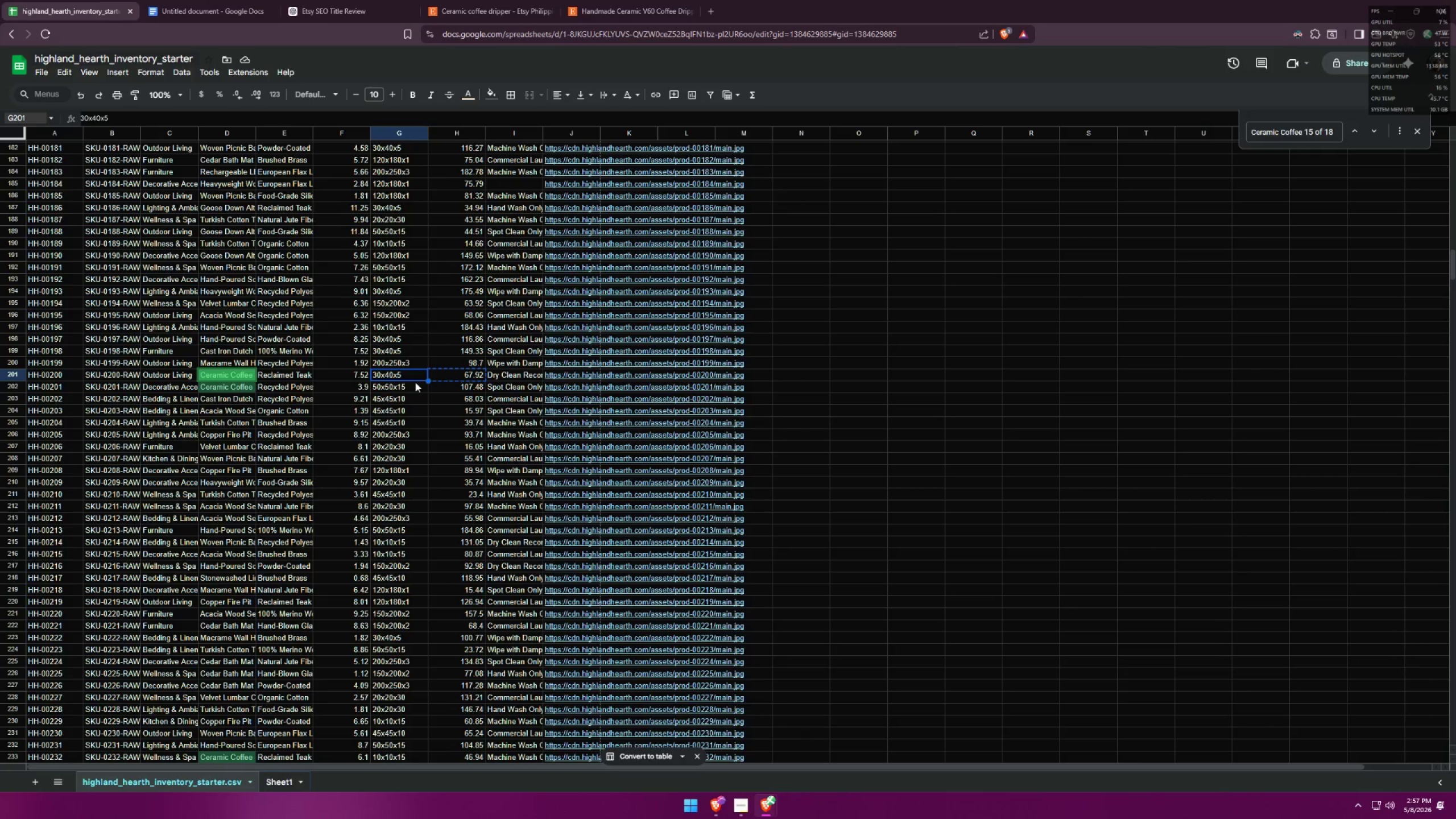 
key(Control+ControlLeft)
 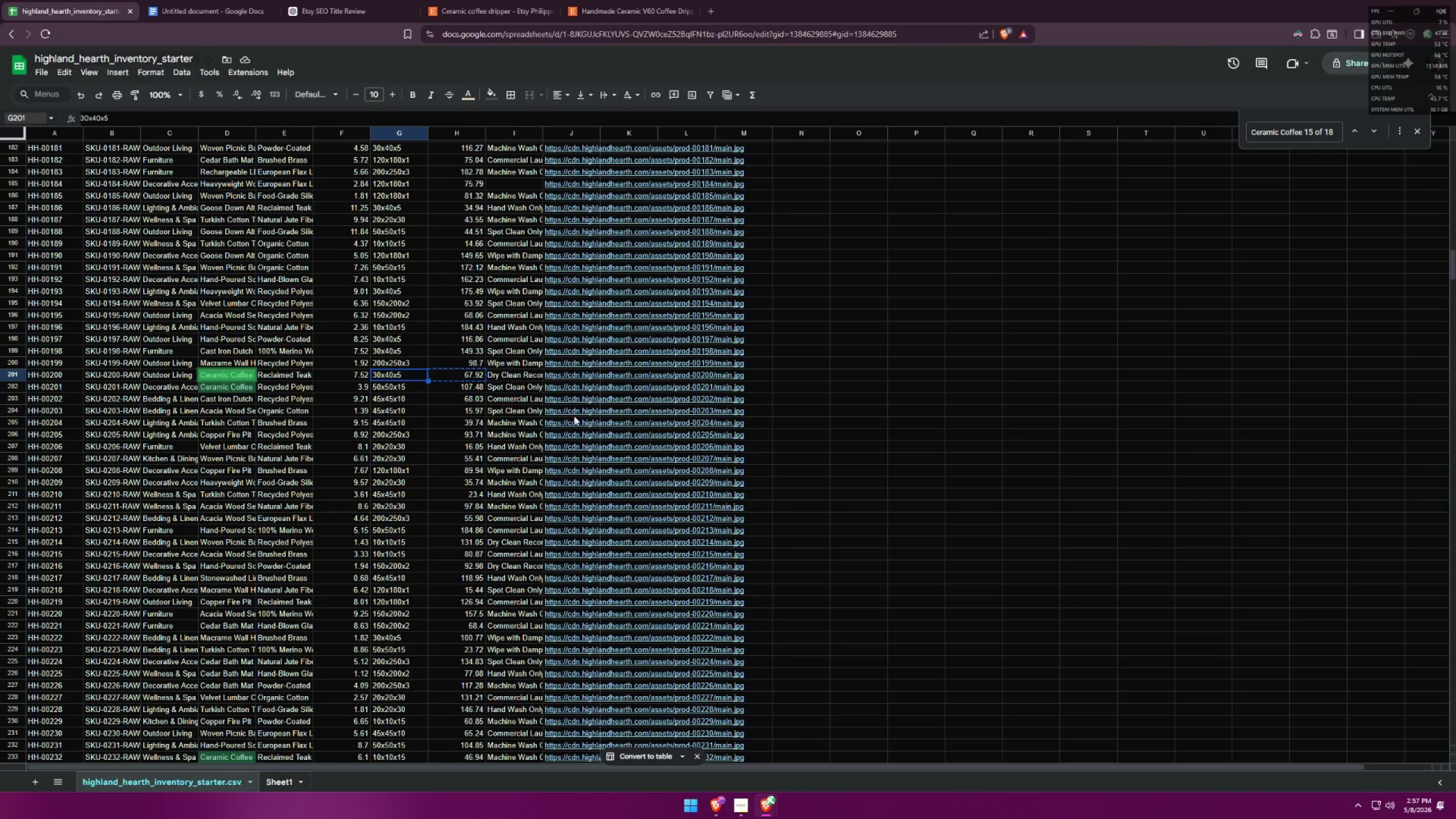 
key(Control+C)
 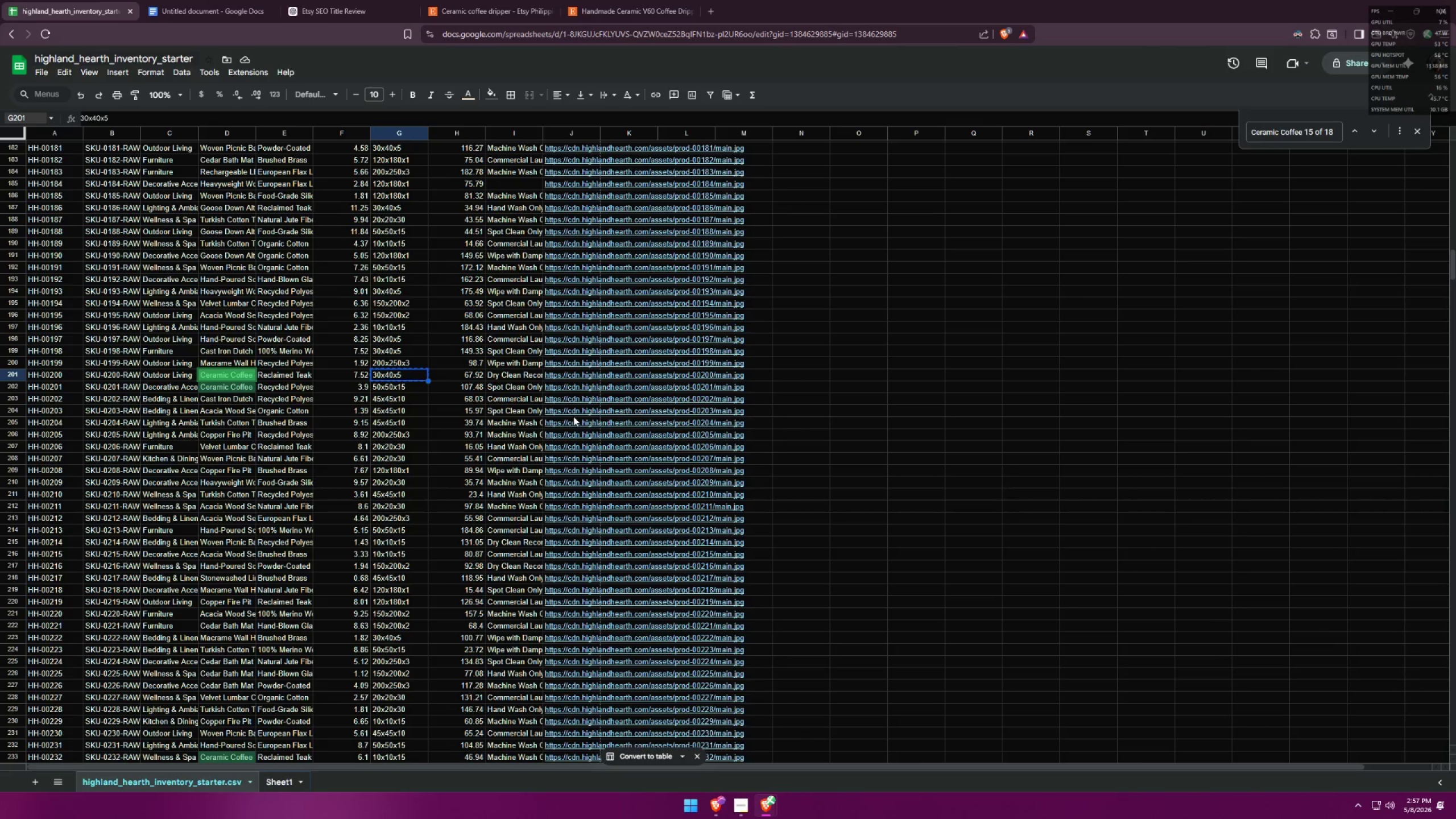 
key(Alt+AltLeft)
 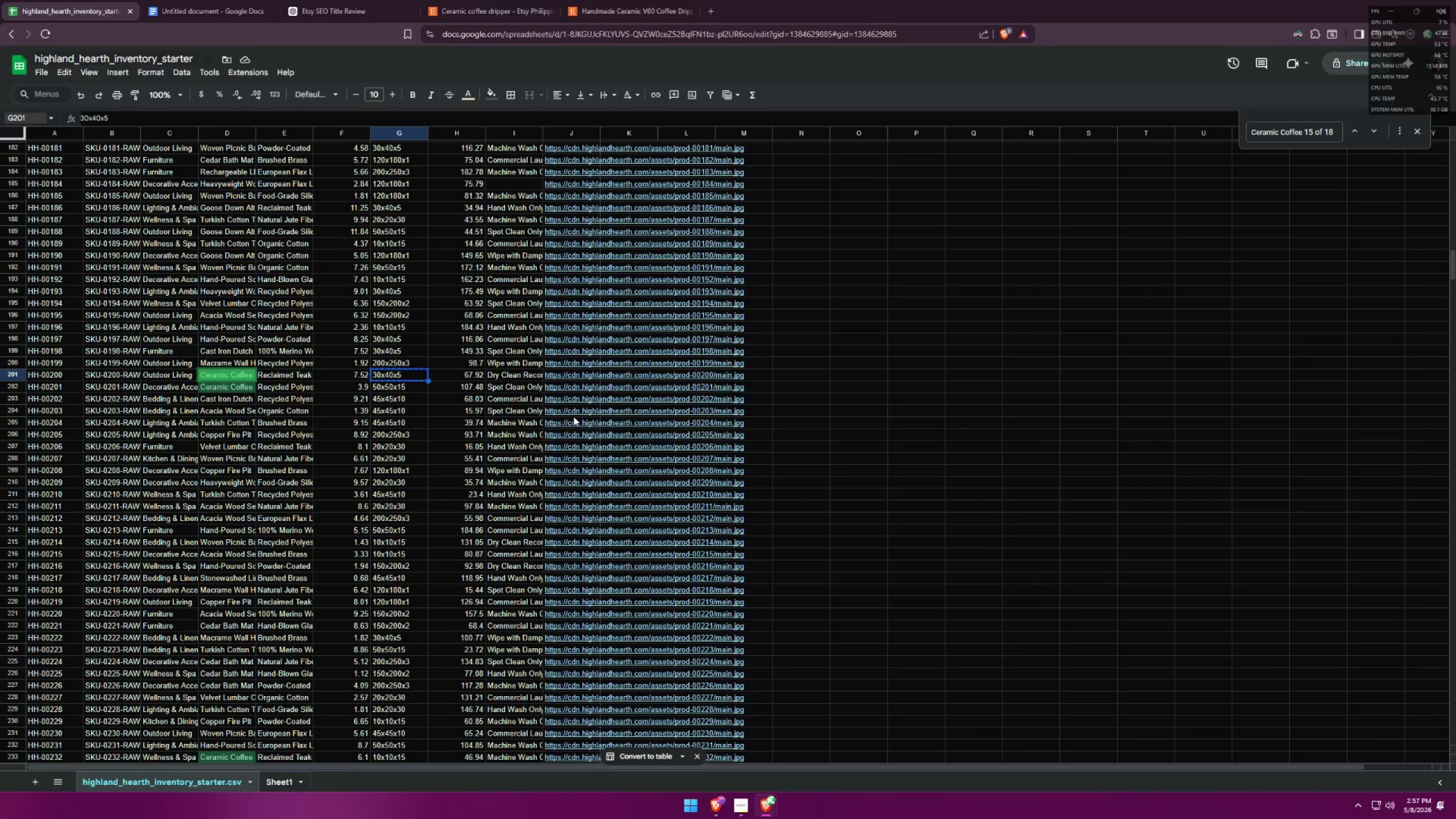 
key(Alt+Tab)
 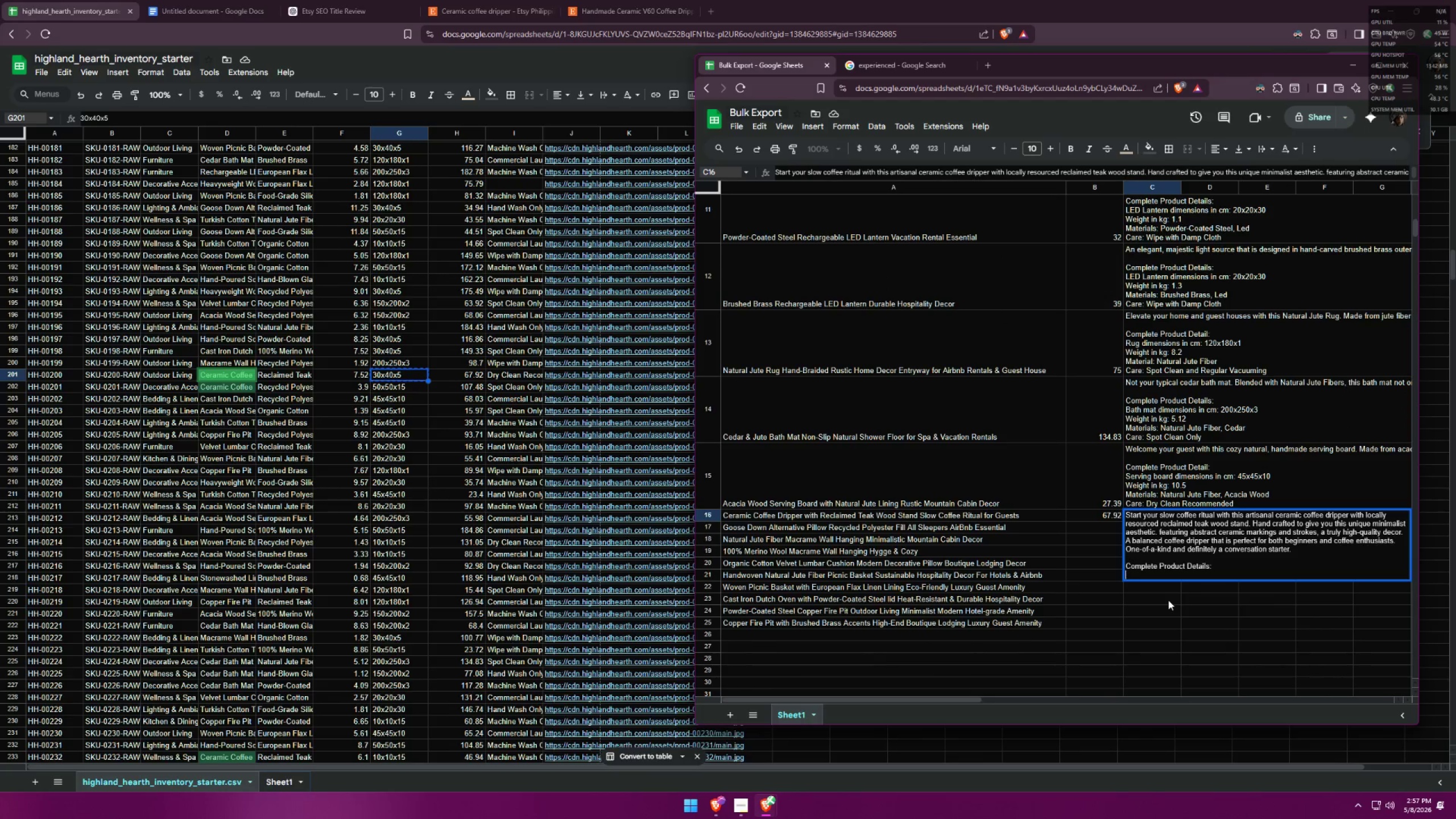 
type(Coffee dripper dimensions in cm)
 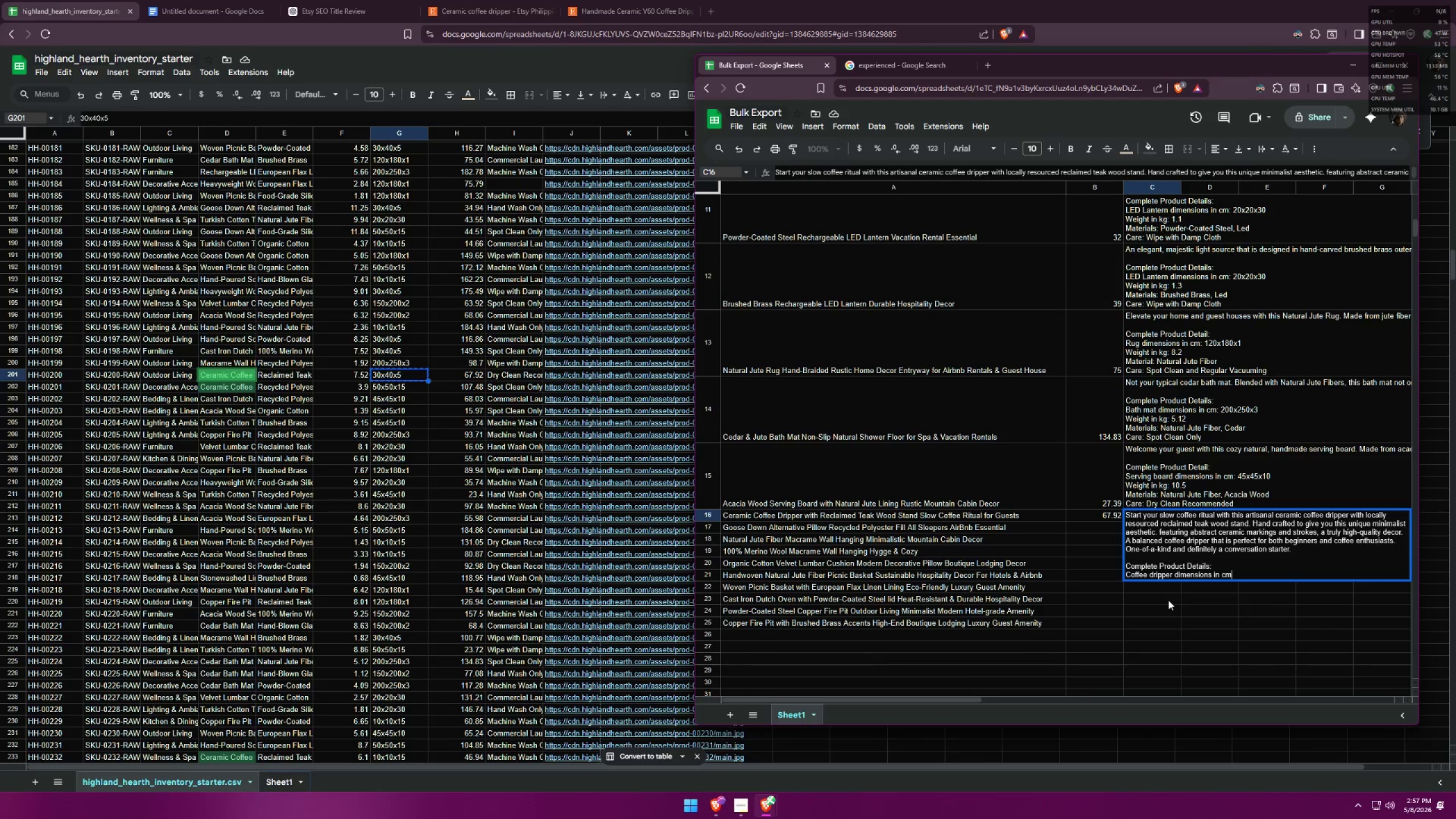 
key(Control+ControlLeft)
 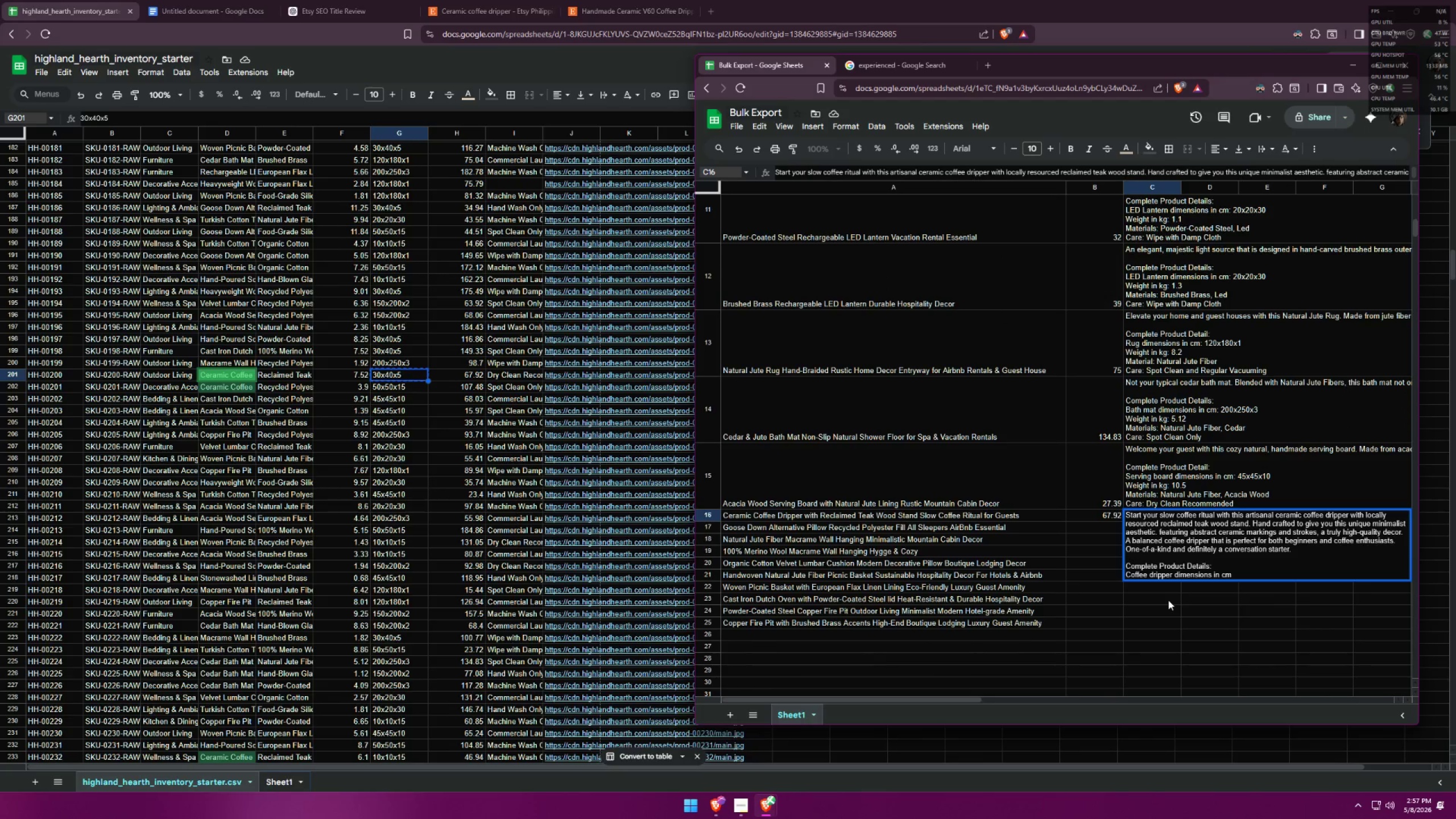 
key(Control+Semicolon)
 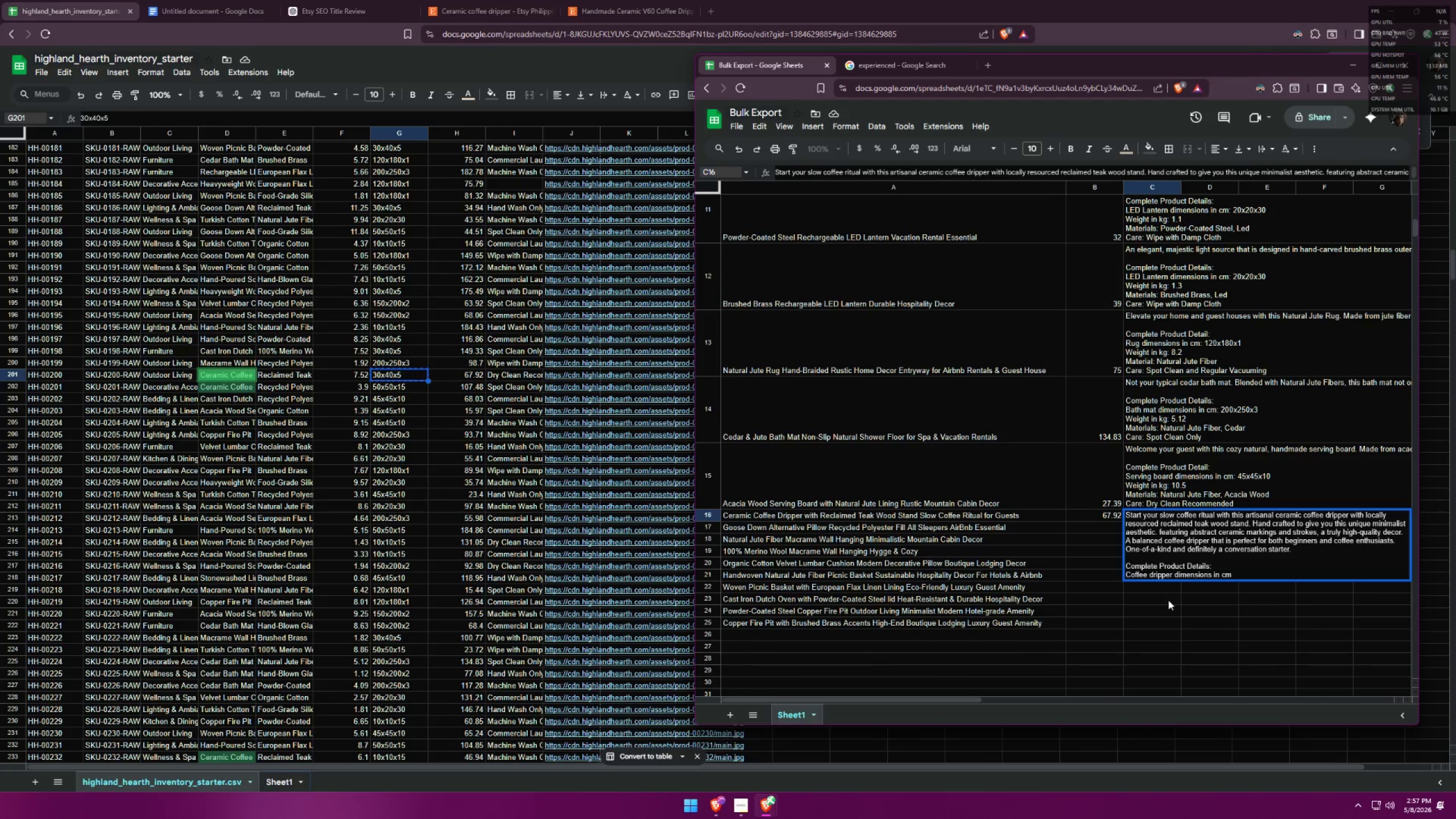 
key(Shift+ShiftLeft)
 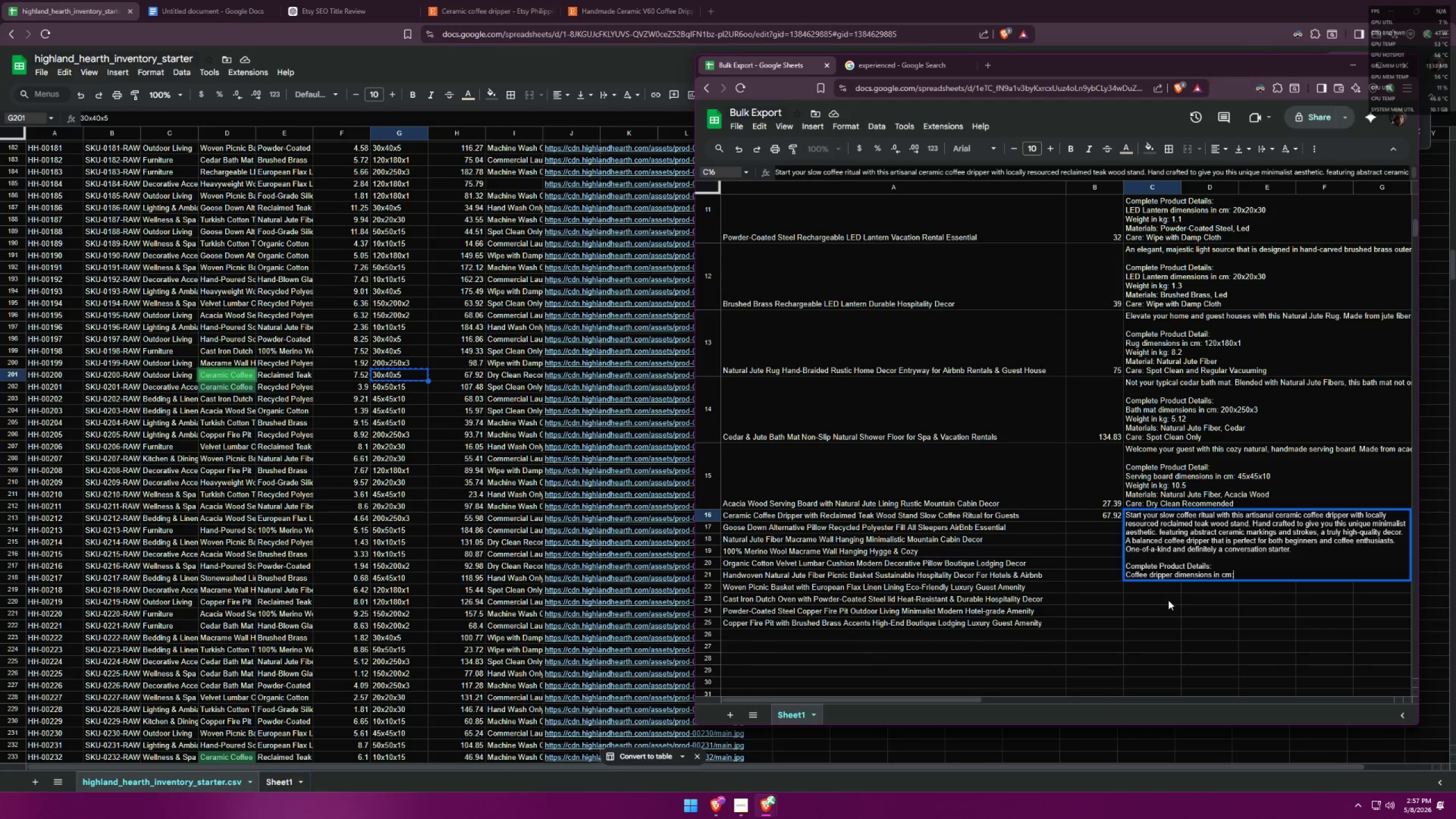 
key(Shift+Semicolon)
 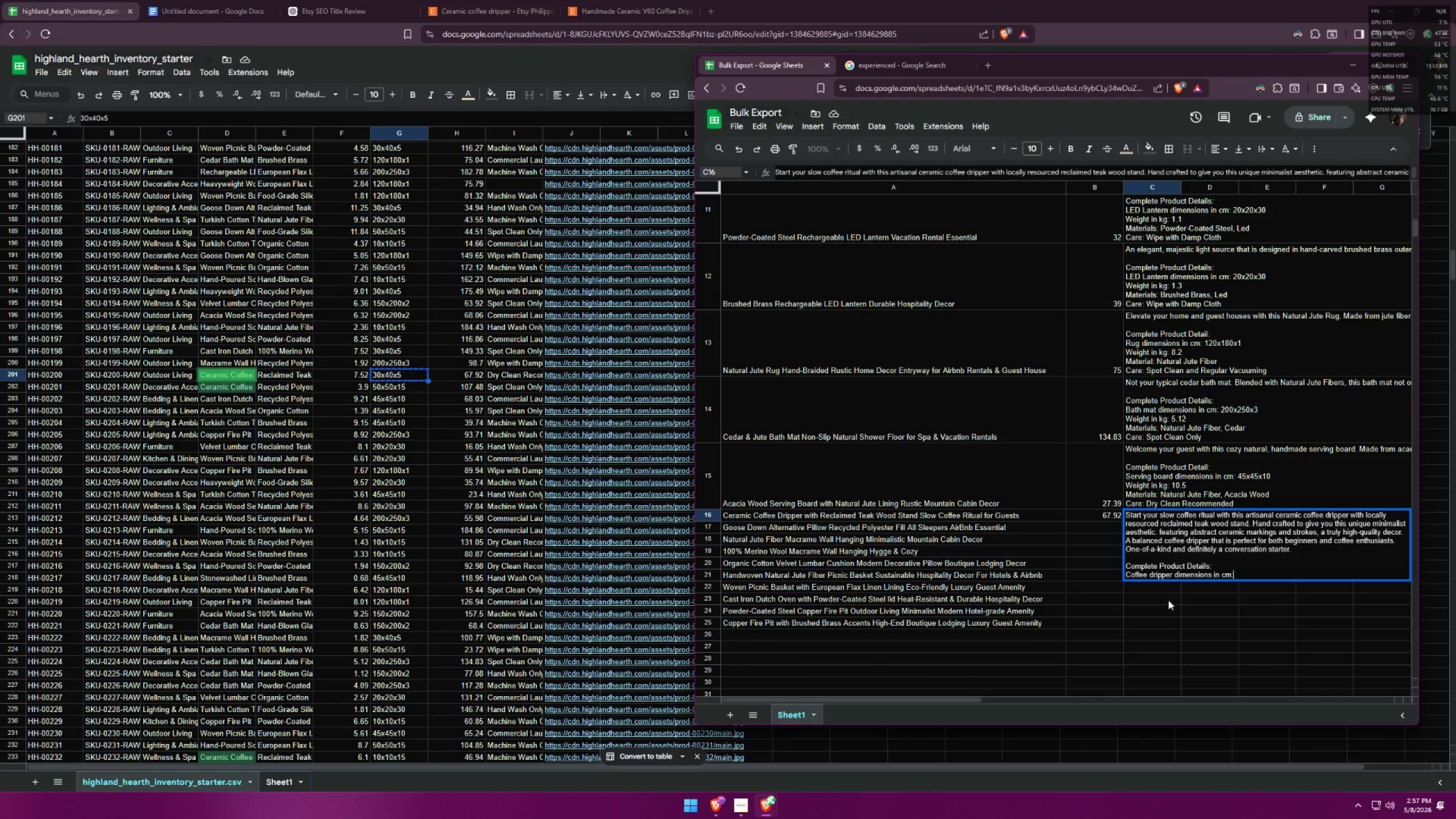 
key(Space)
 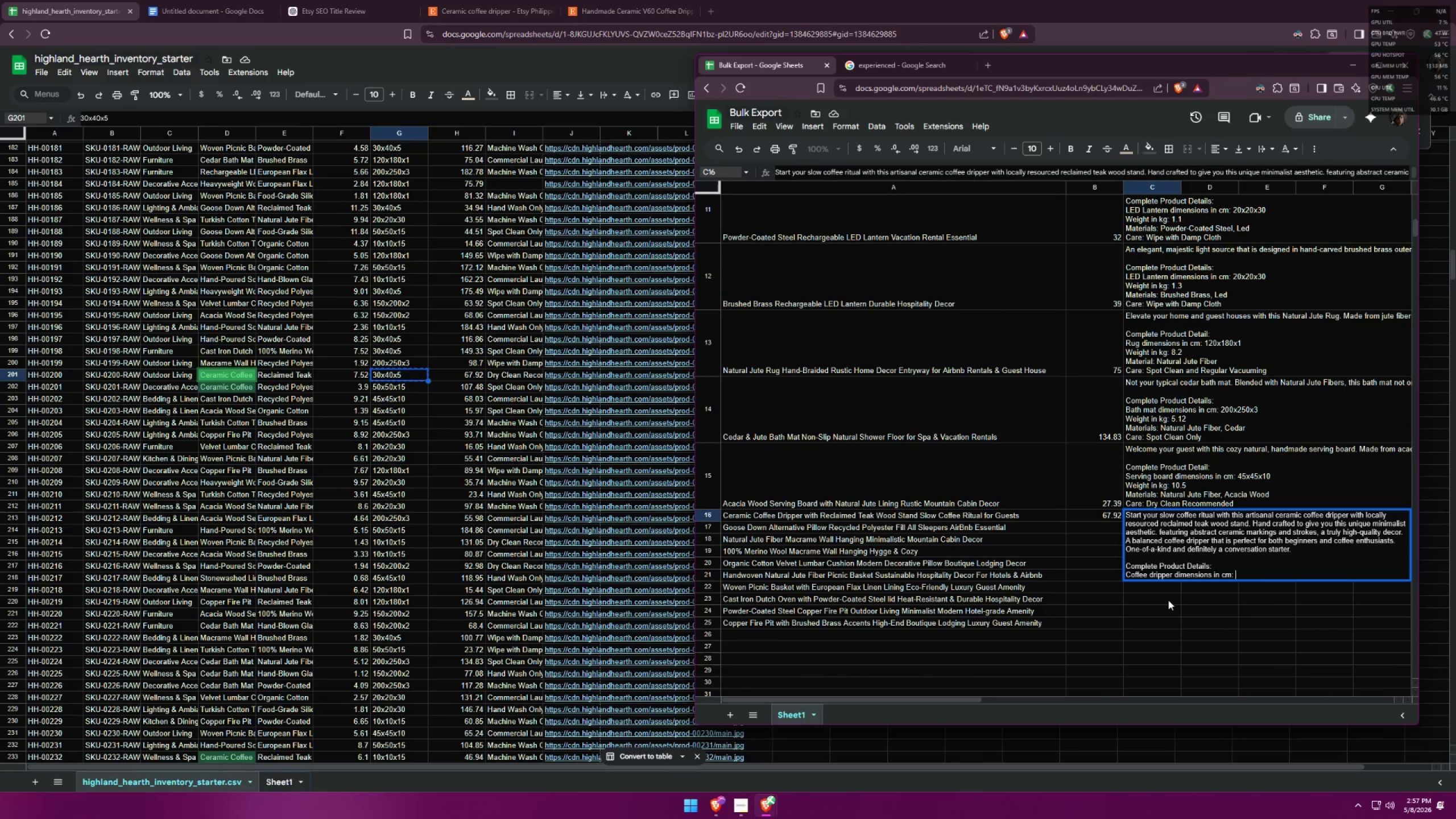 
key(Control+ControlLeft)
 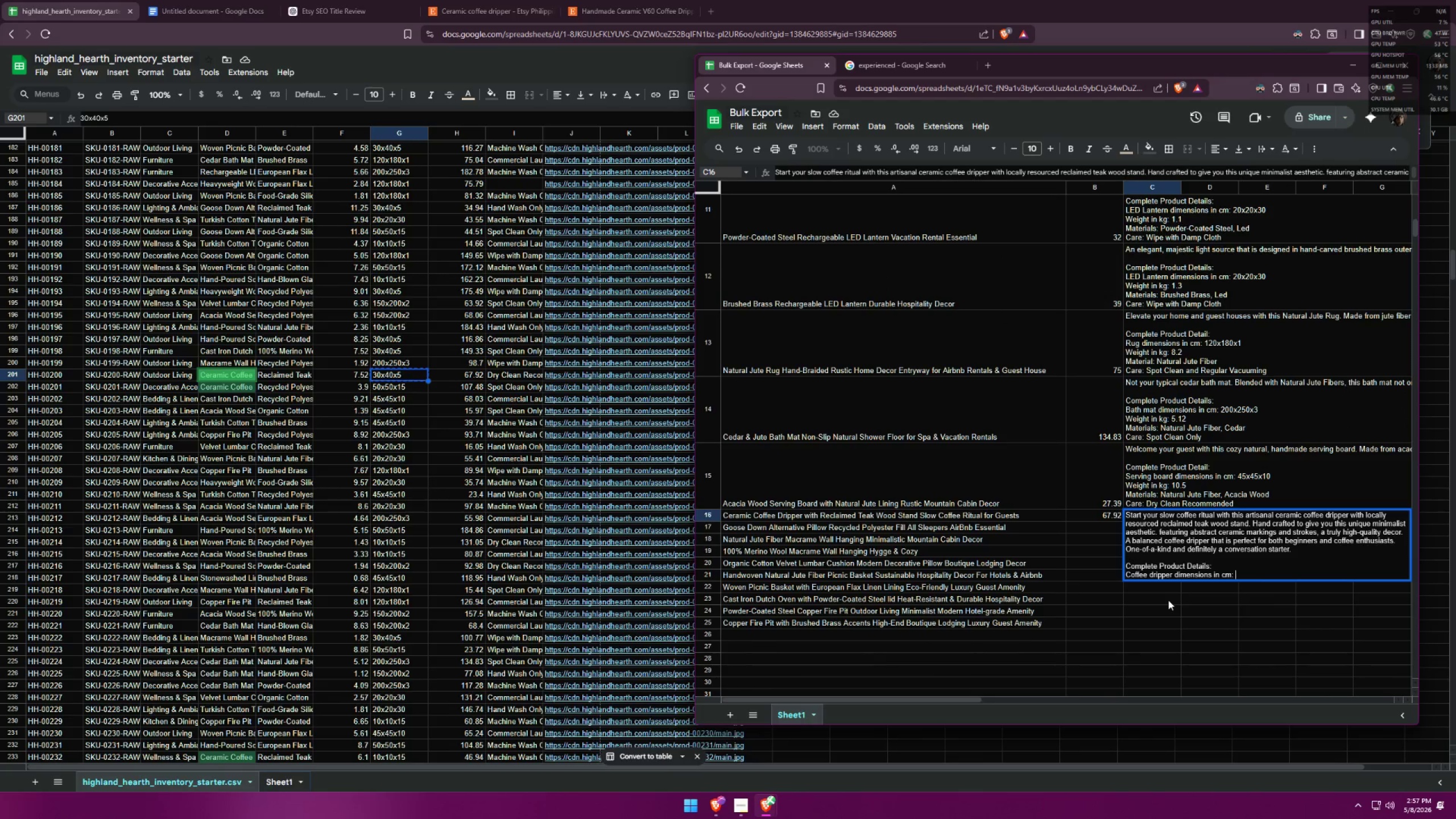 
key(Control+V)
 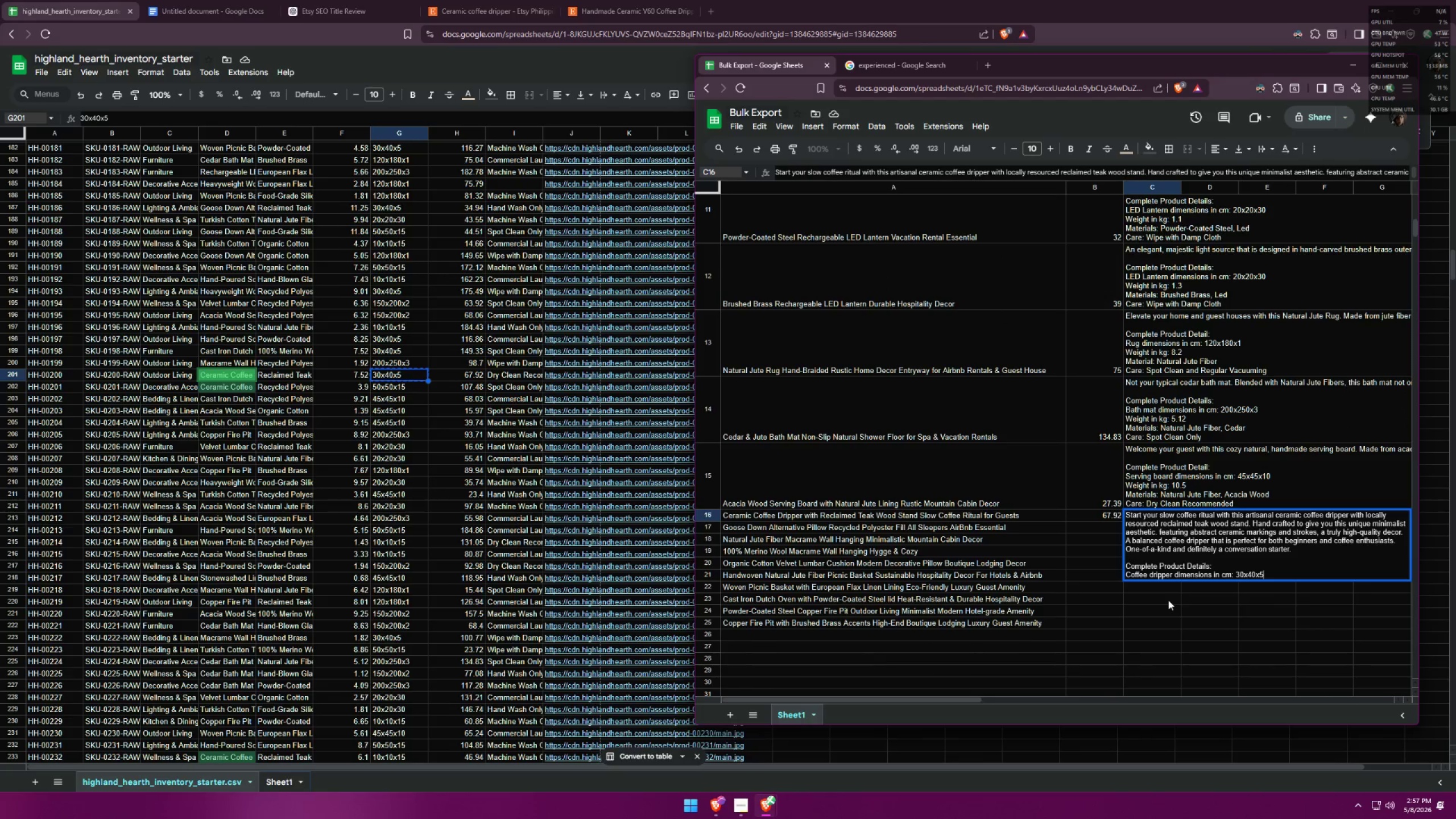 
key(Shift+Enter)
 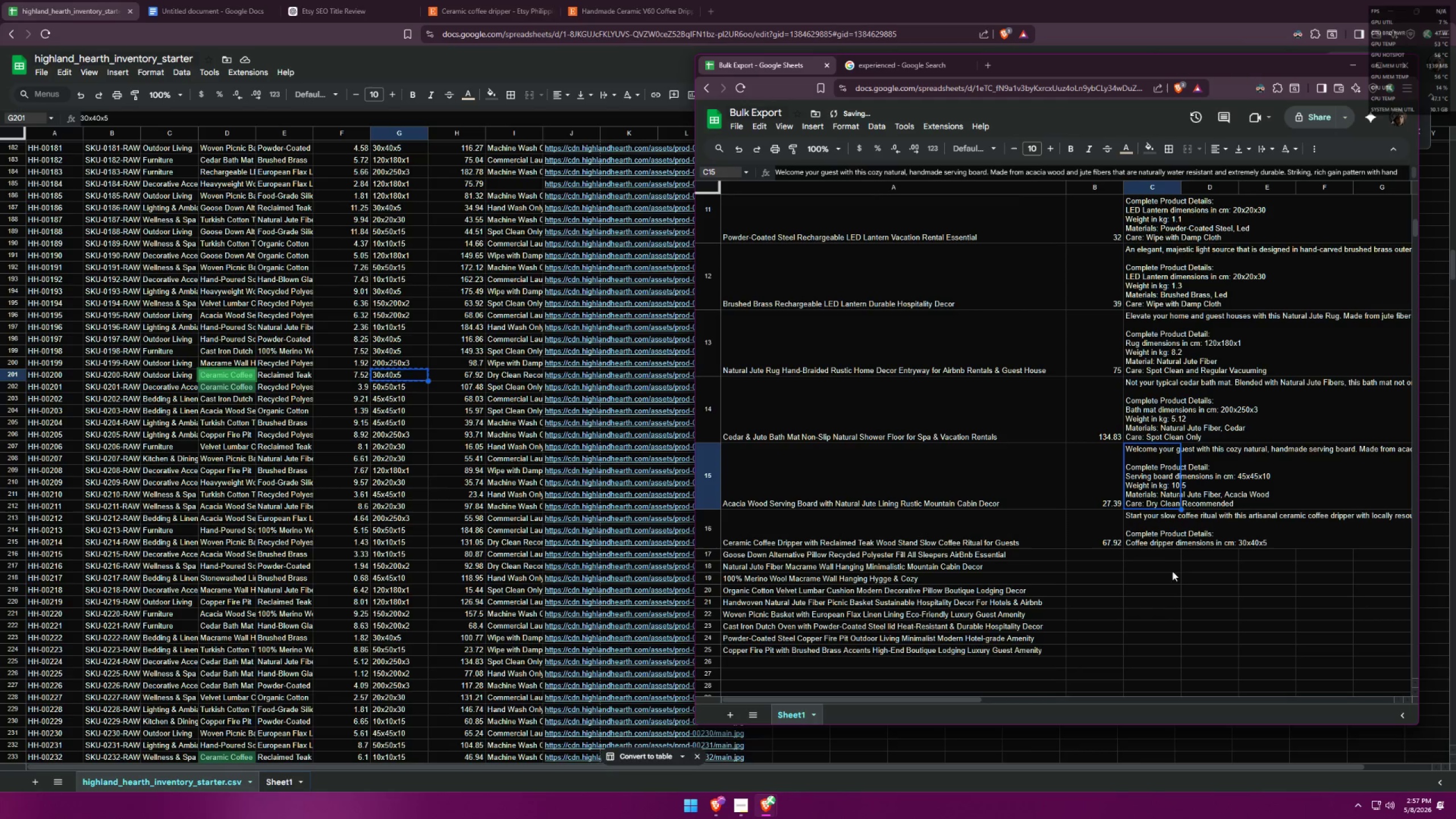 
double_click([1155, 543])
 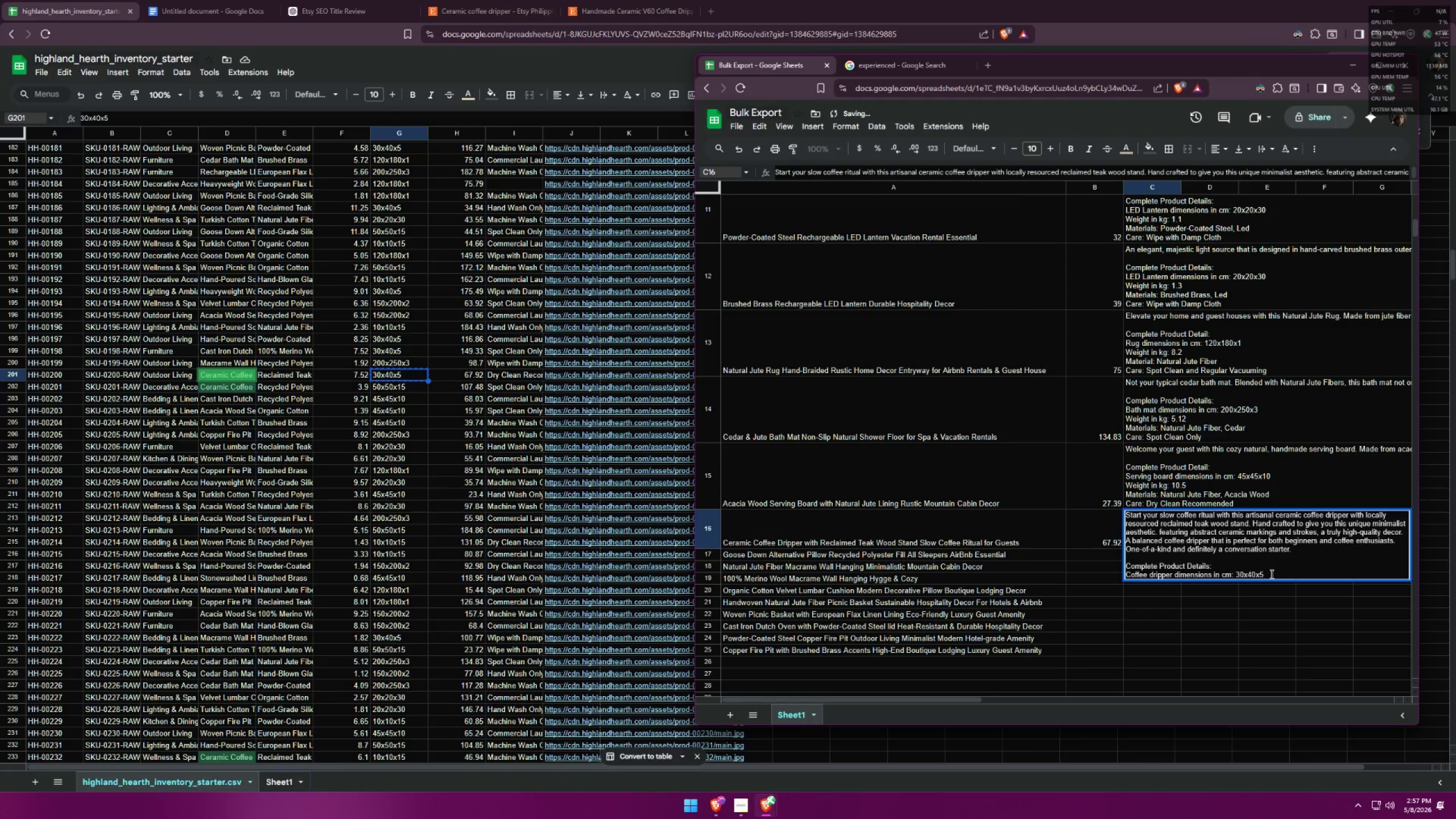 
key(Control+Enter)
 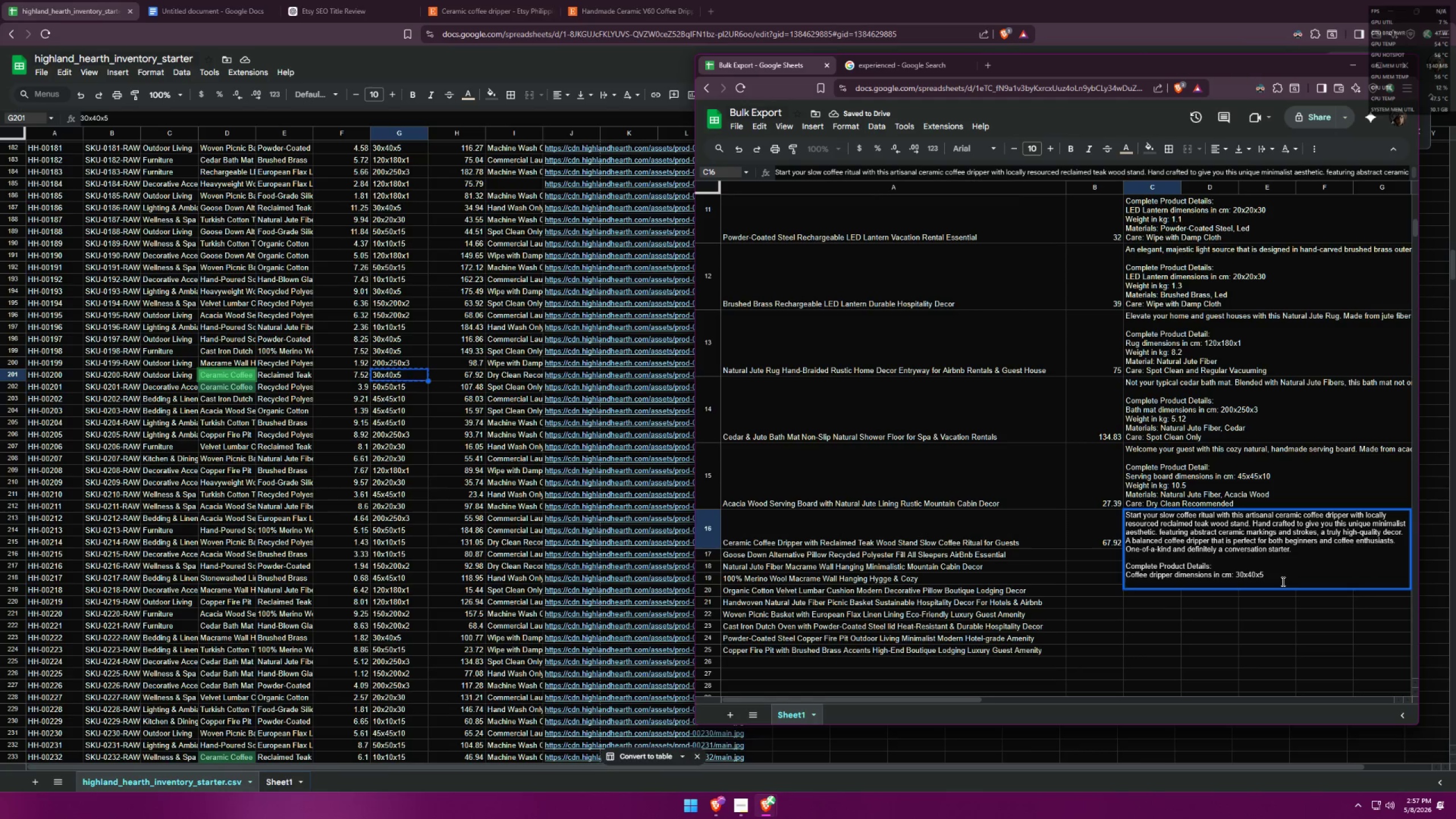 
type(Weight in kg: )
 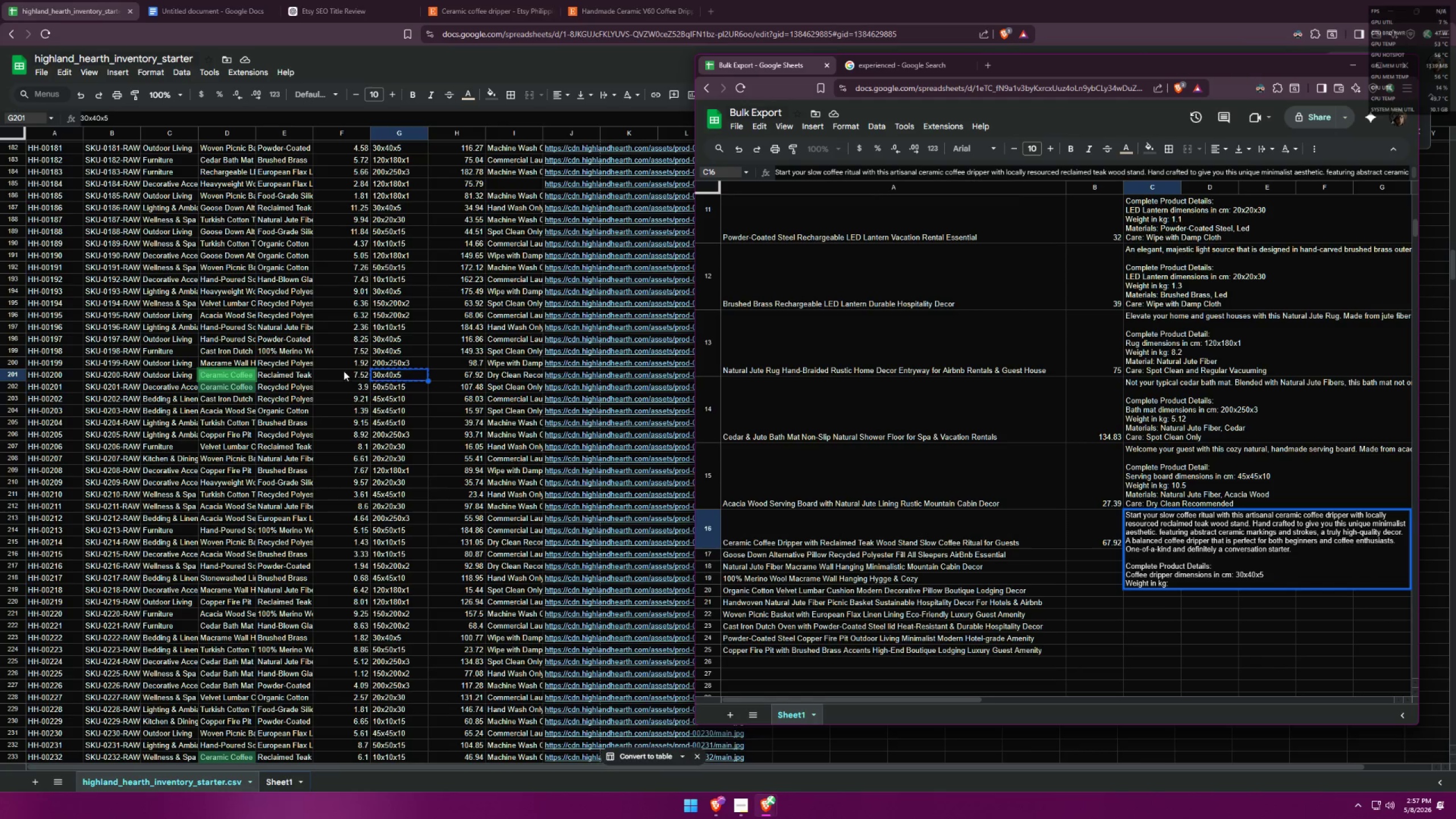 
left_click([356, 376])
 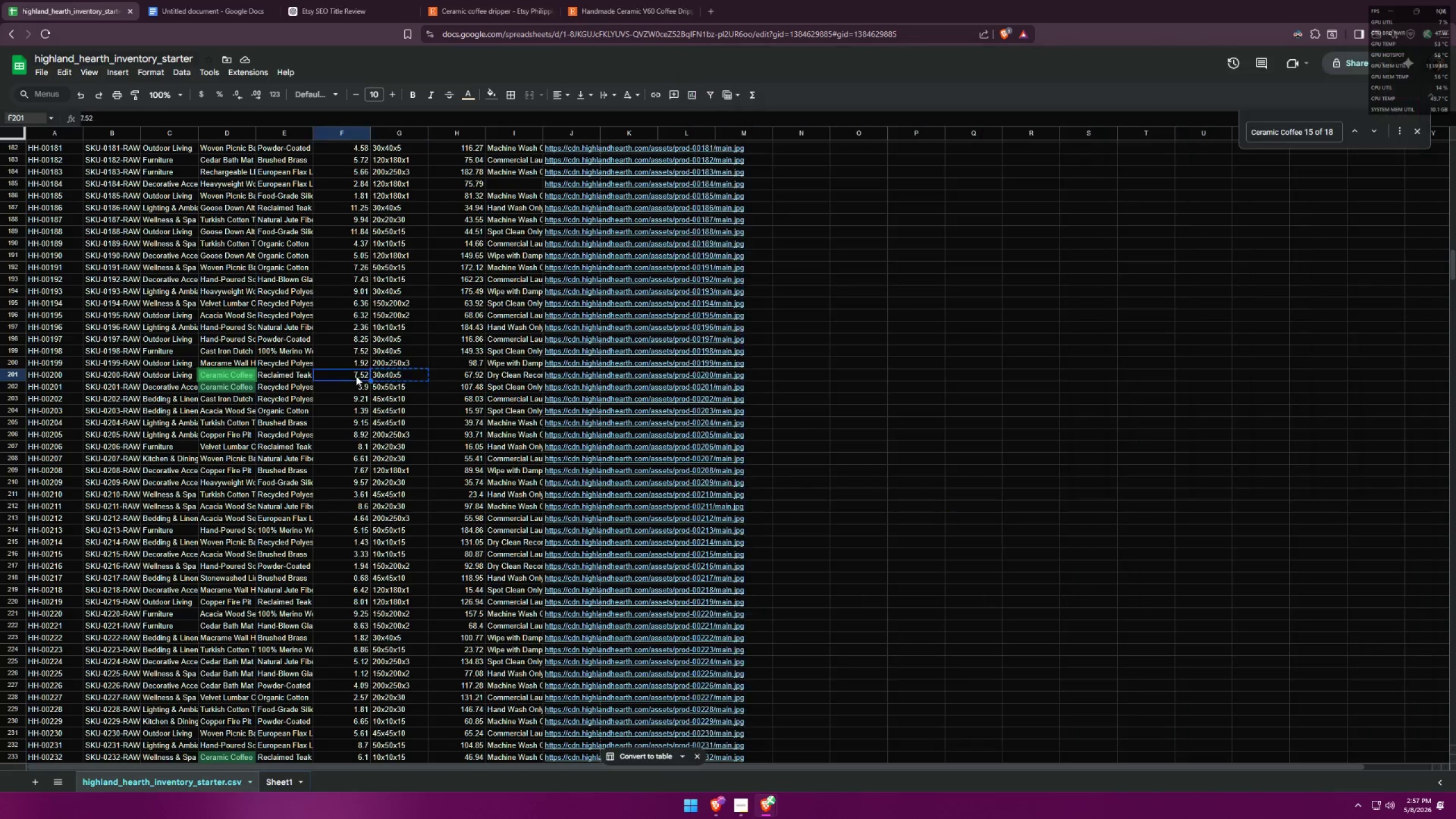 
key(Control+ControlLeft)
 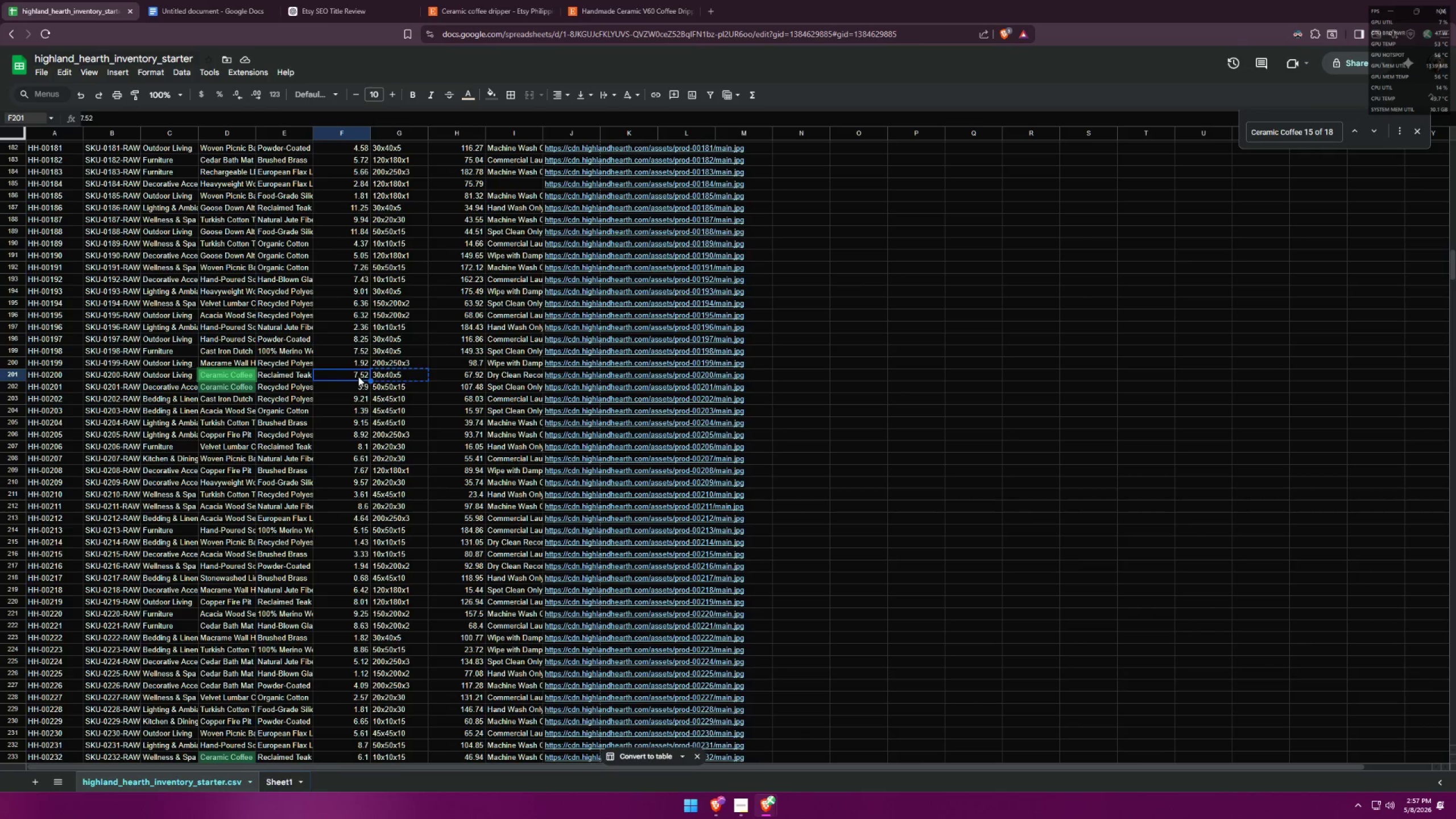 
key(Control+C)
 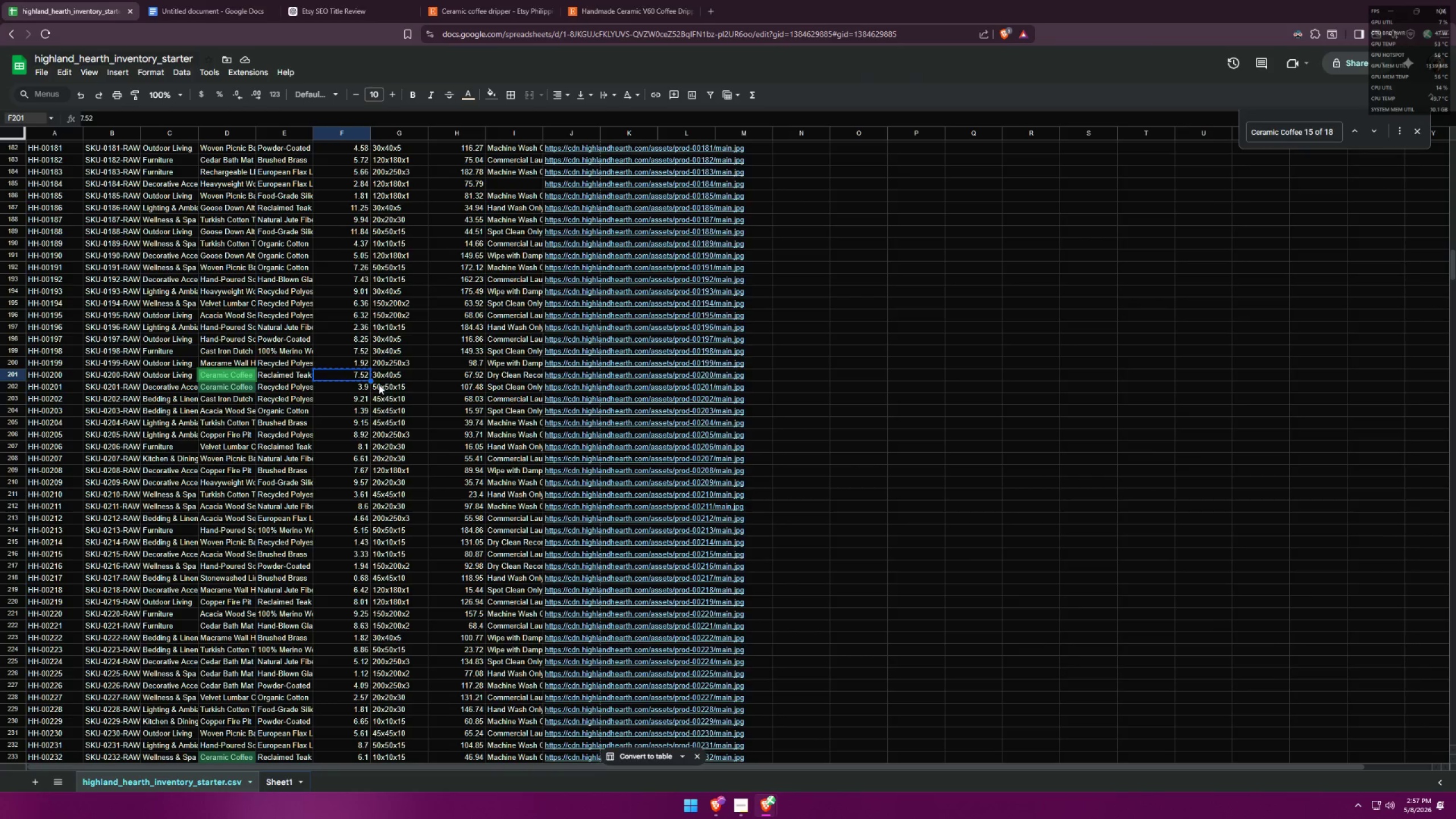 
key(Alt+AltLeft)
 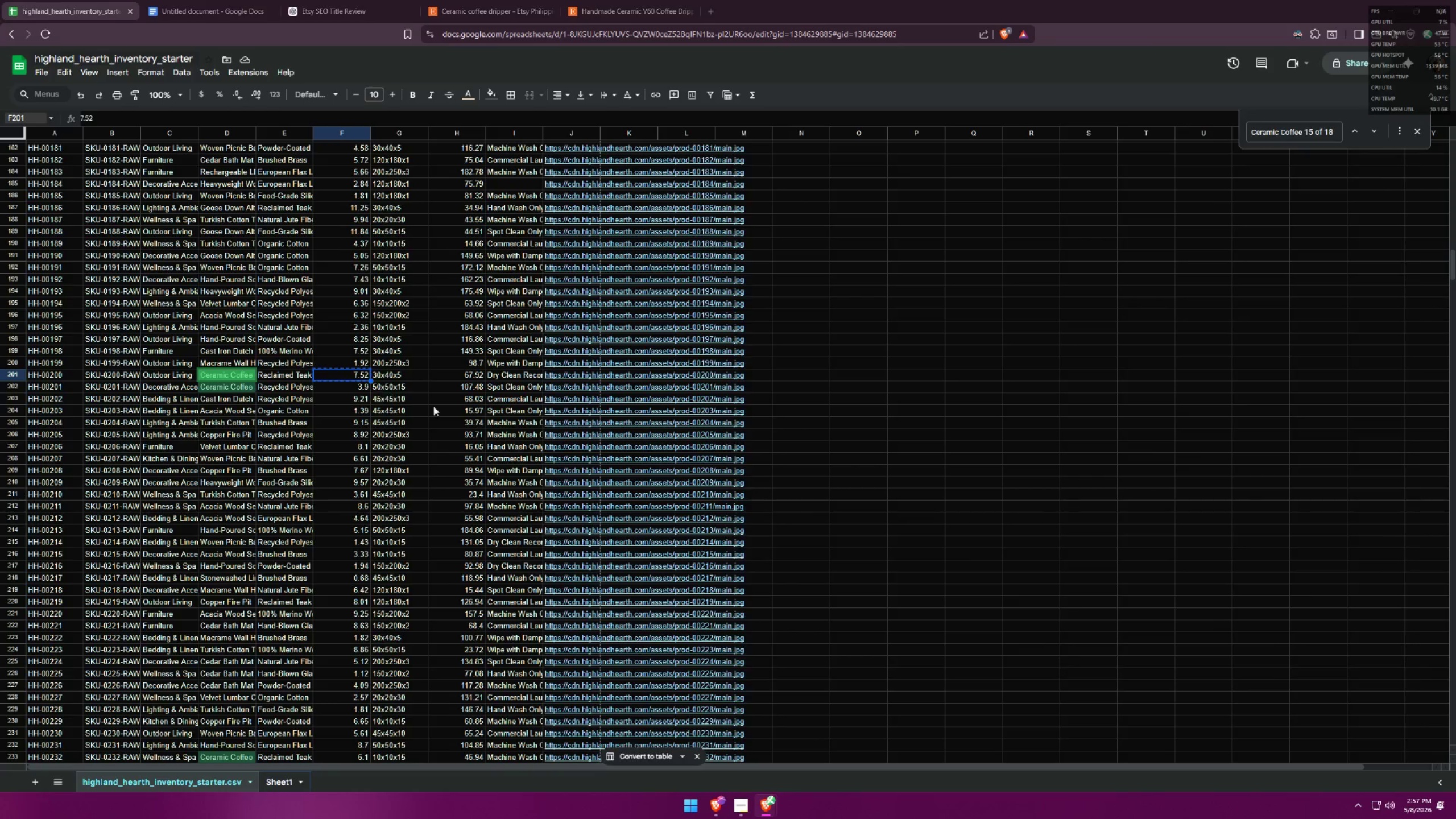 
key(Alt+Tab)
 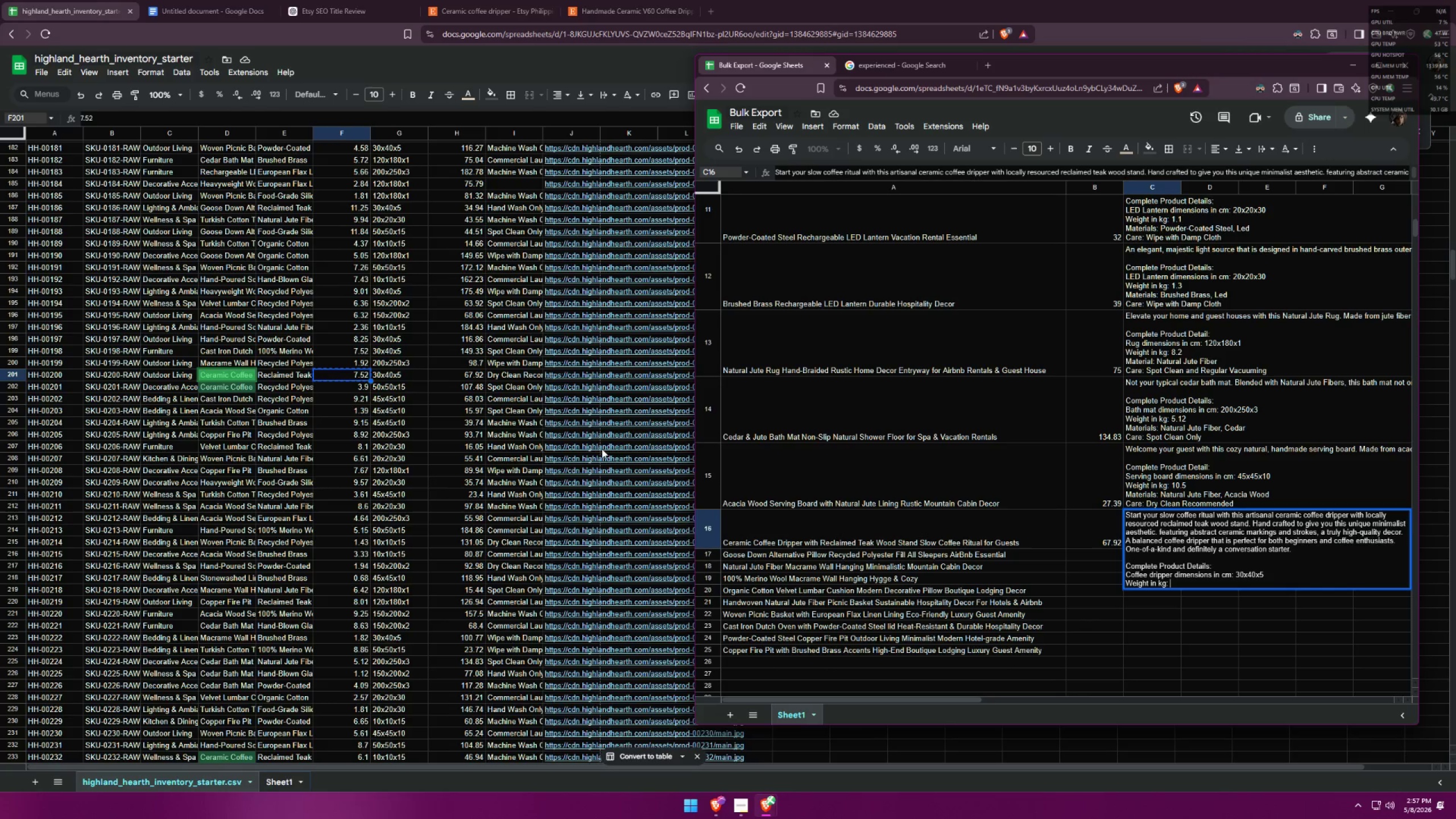 
key(Control+V)
 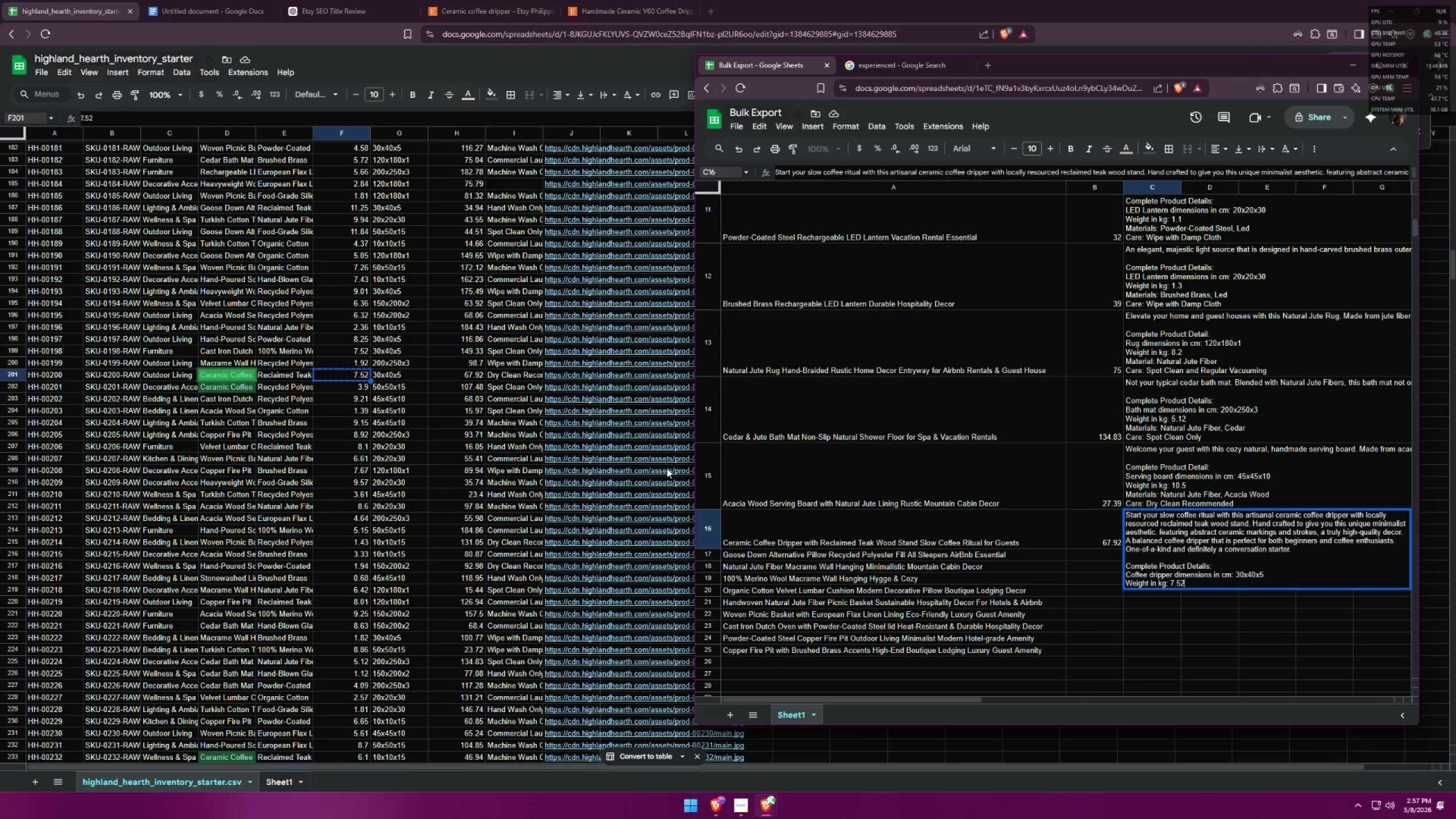 
key(Control+Enter)
 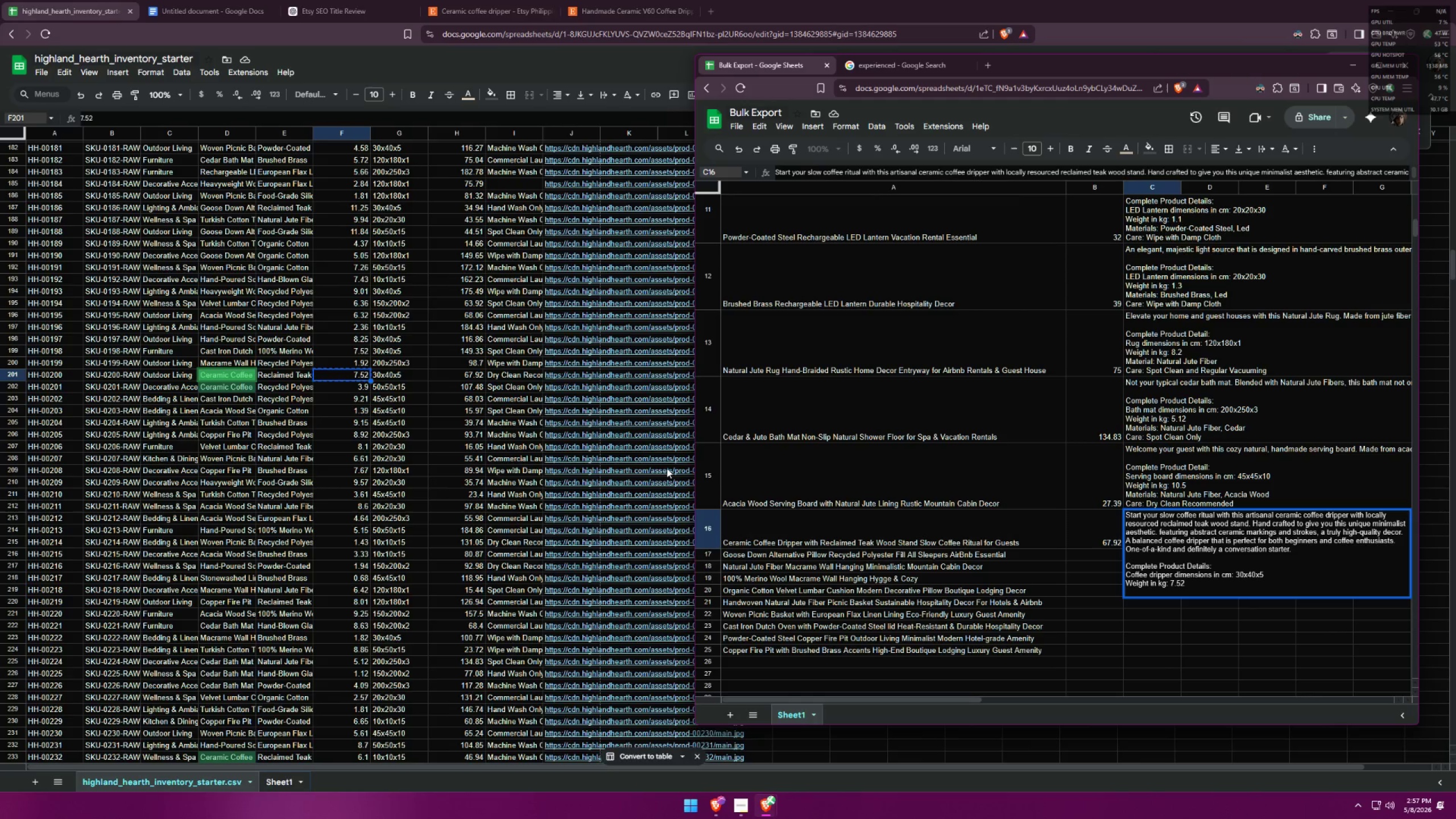 
wait(6.64)
 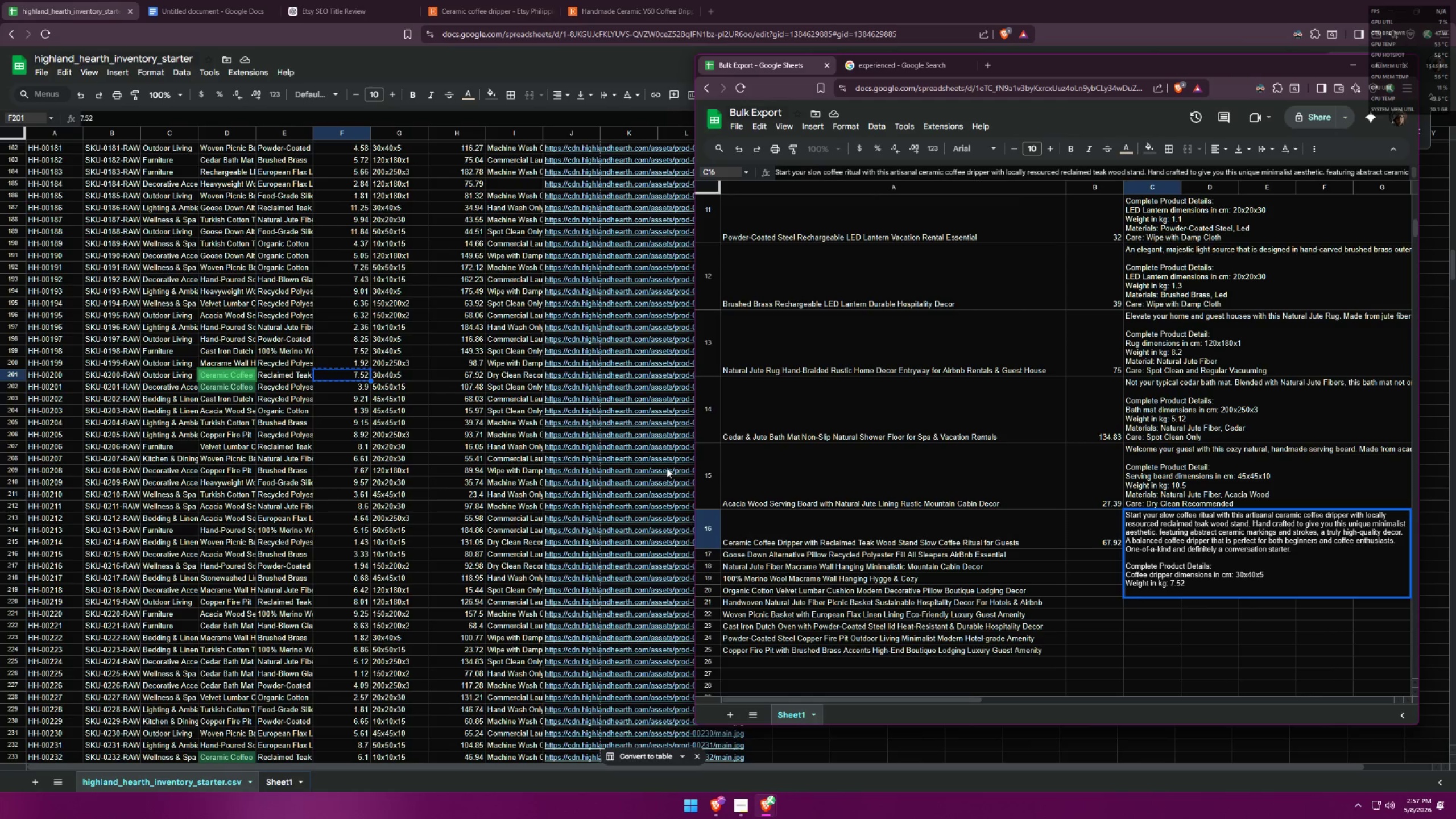 
type(Materials: )
 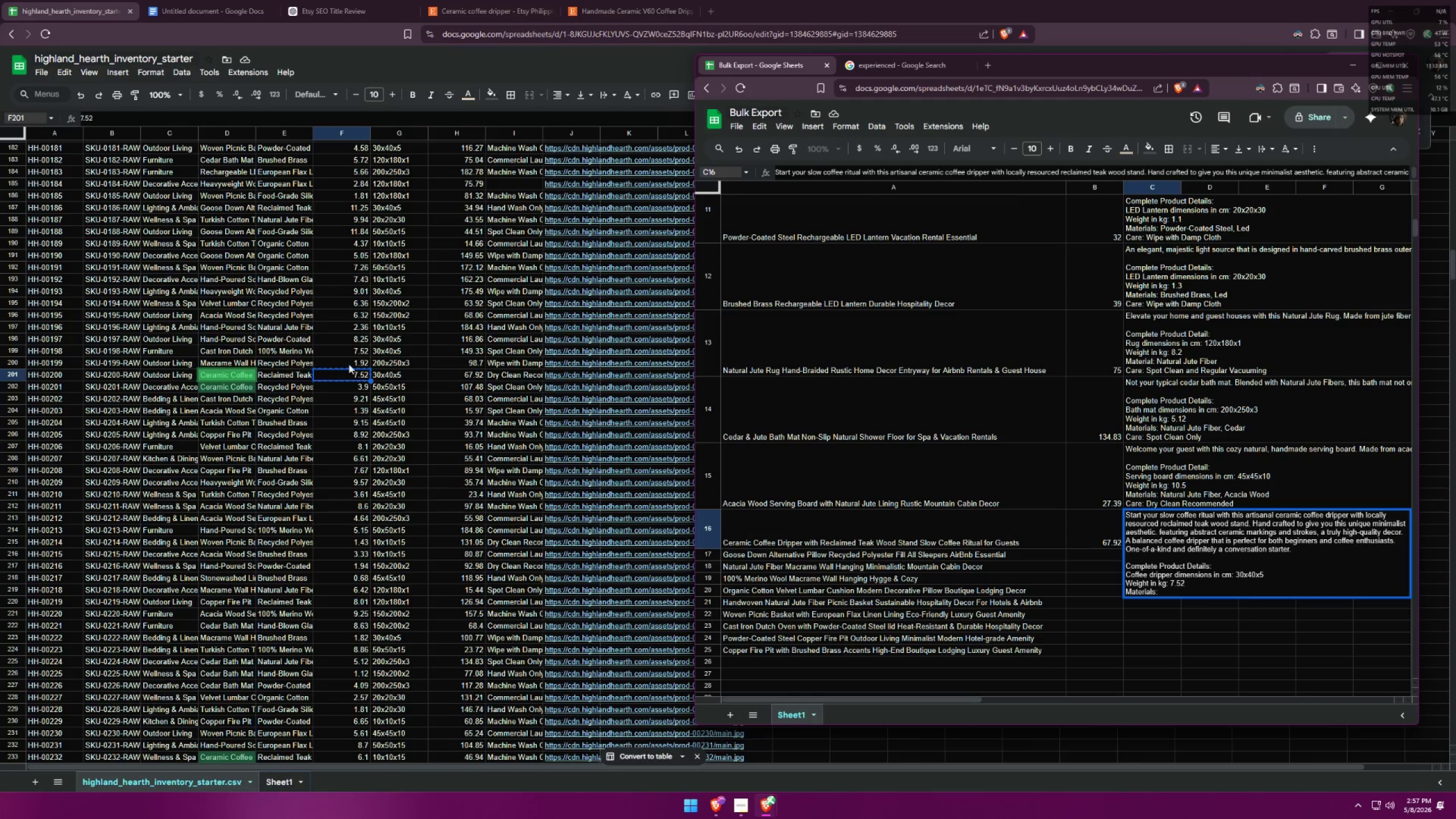 
left_click([292, 375])
 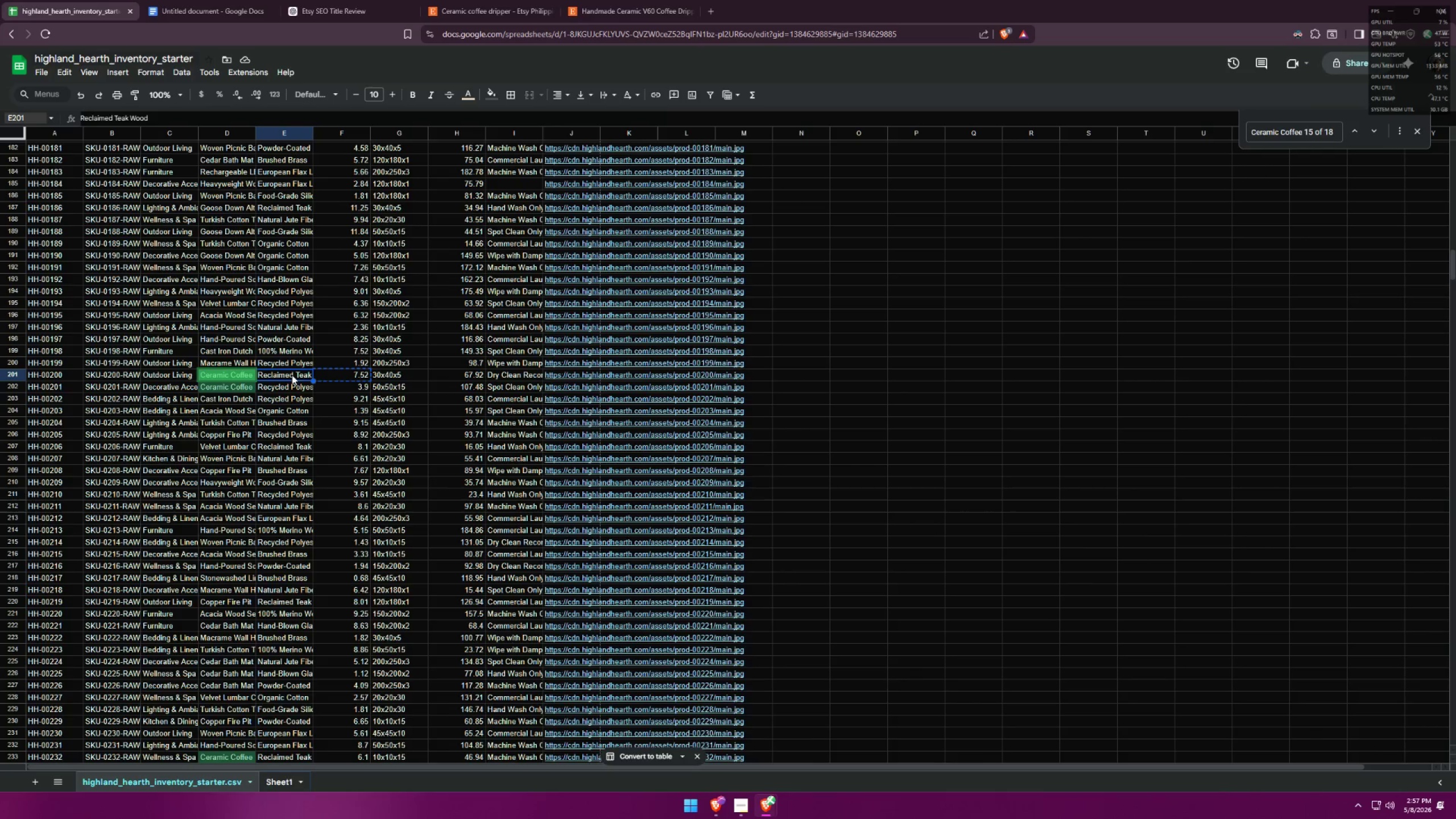 
key(Control+ControlLeft)
 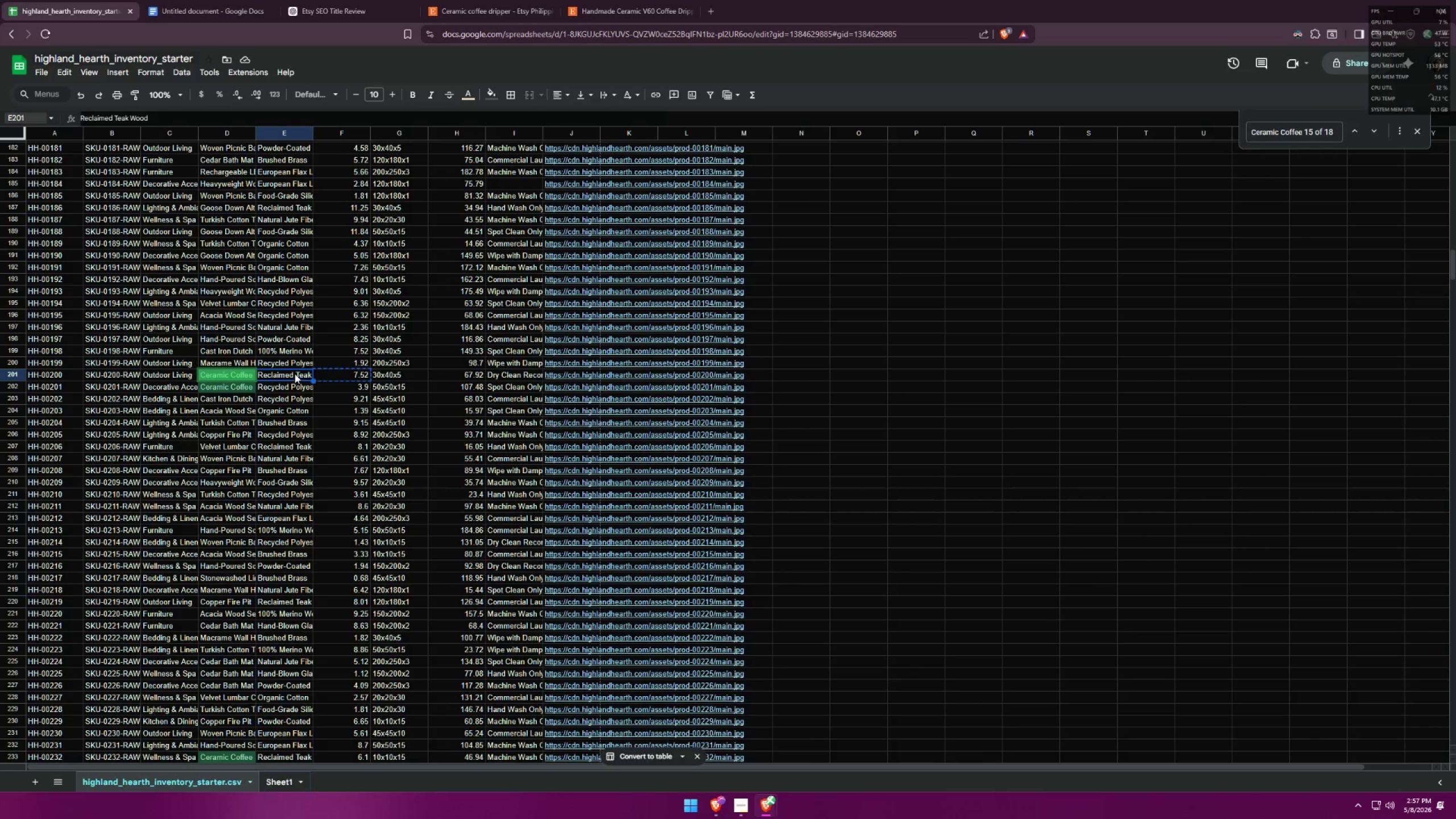 
key(Control+C)
 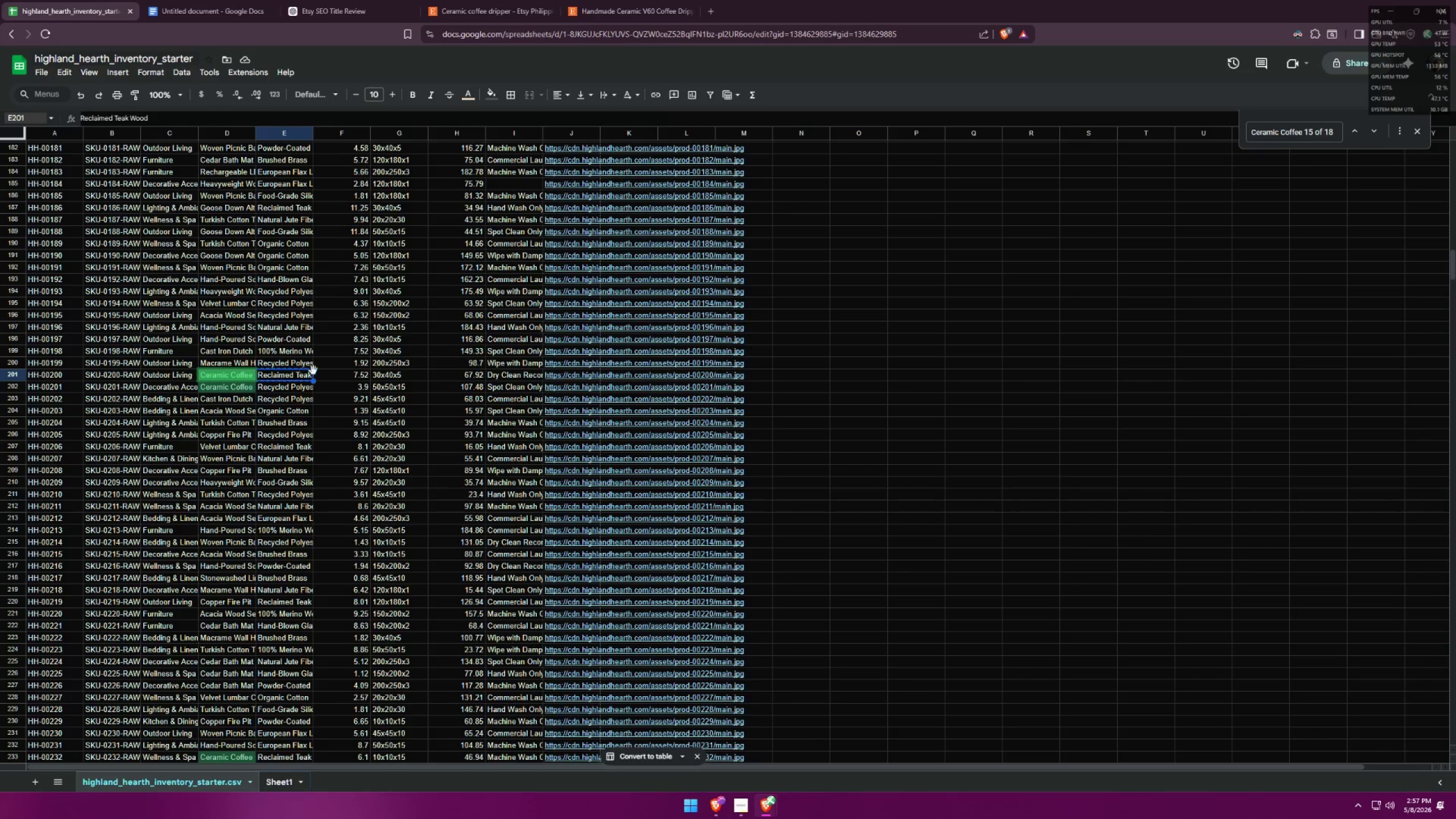 
key(Alt+AltLeft)
 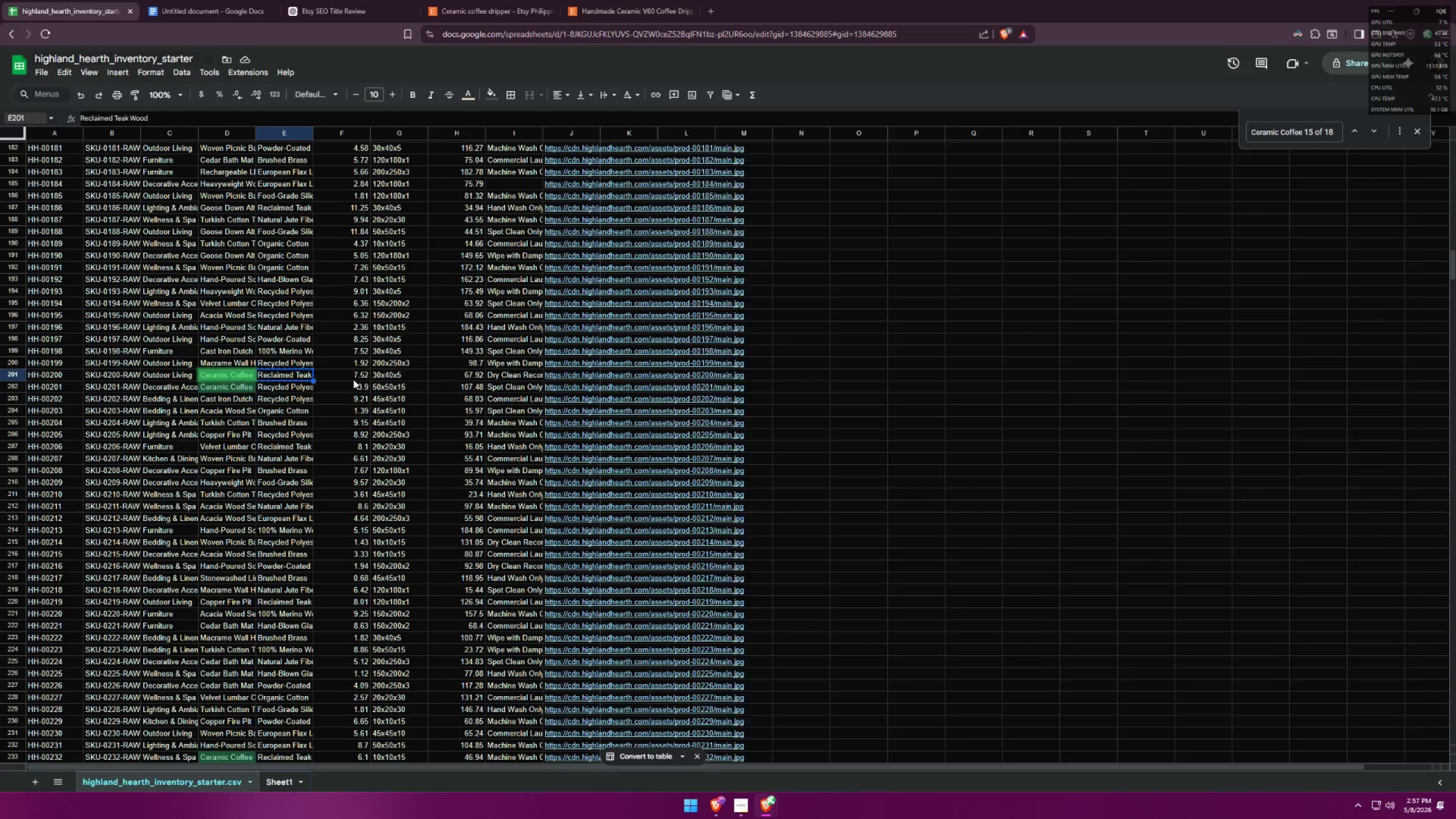 
key(Alt+Tab)
 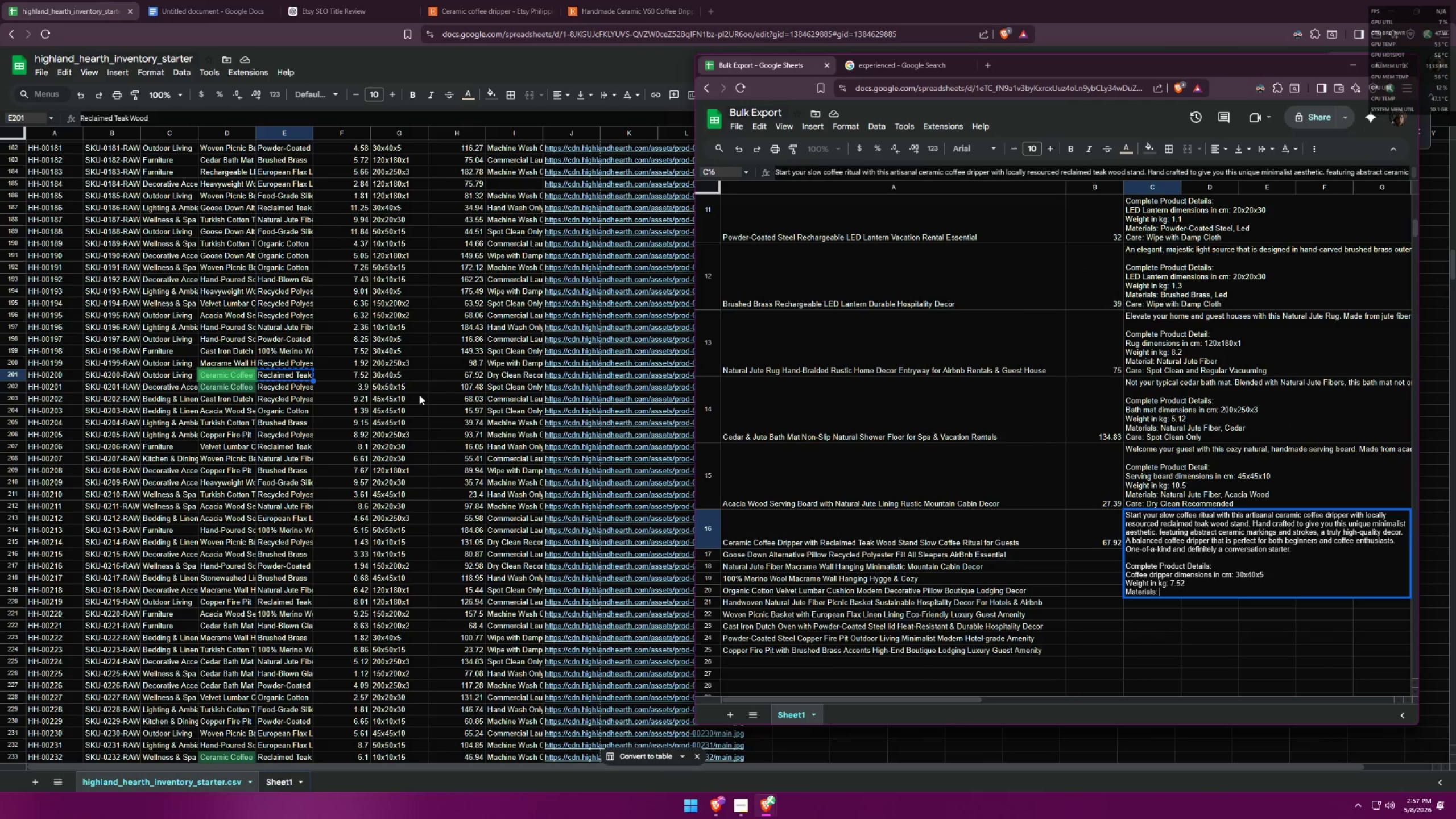 
key(Control+ControlLeft)
 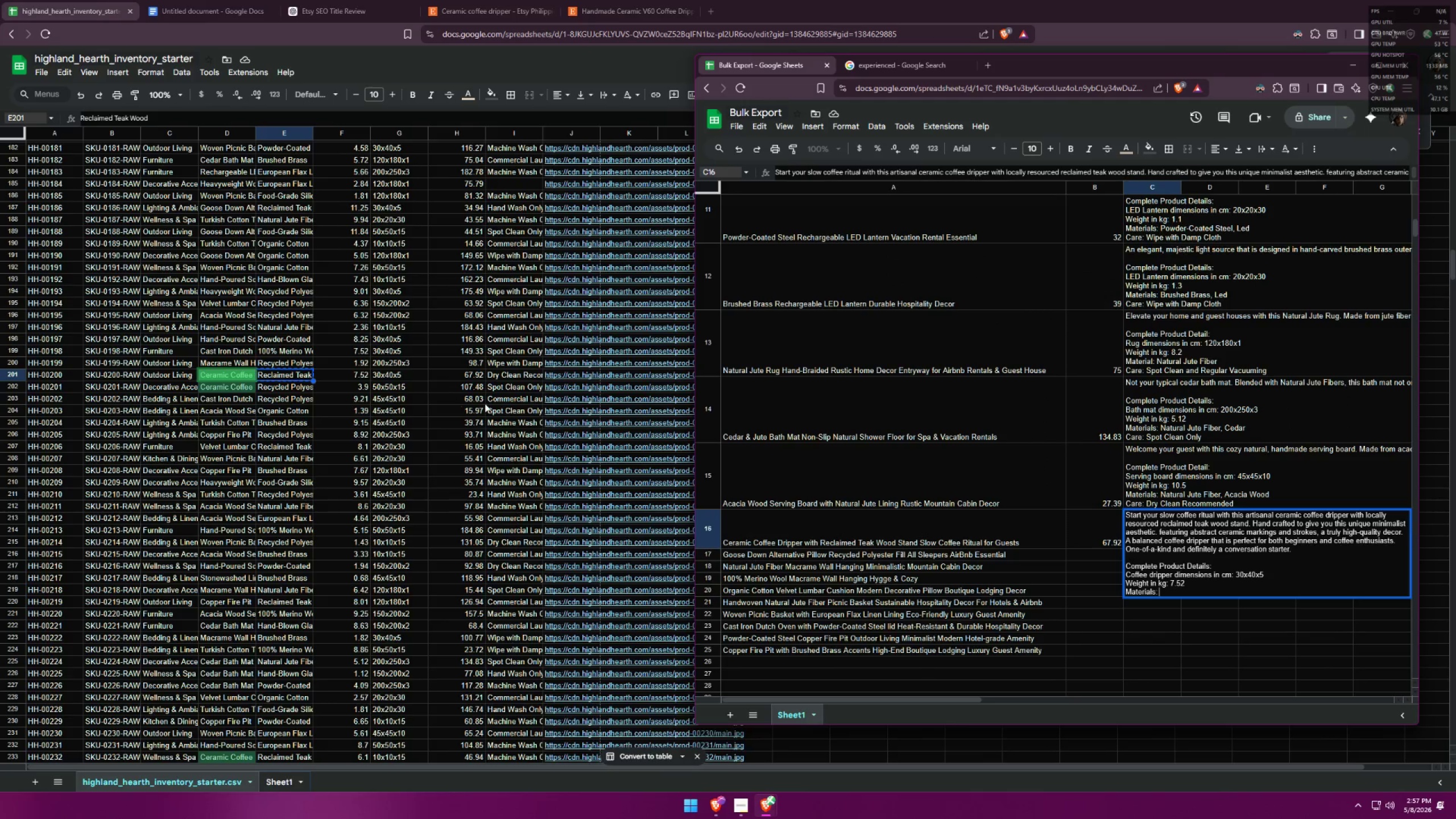 
key(Control+V)
 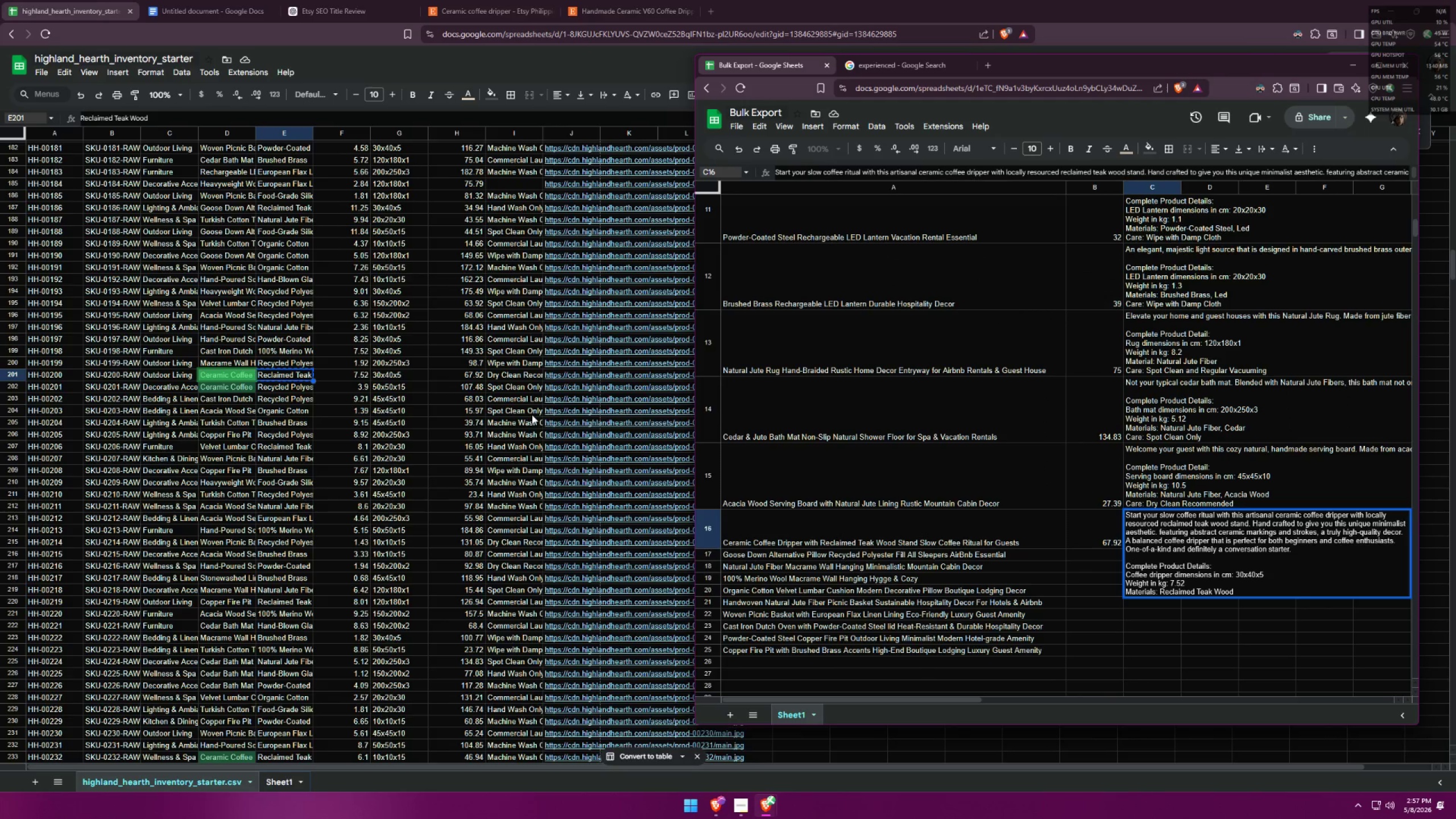 
type(, Ceramic)
 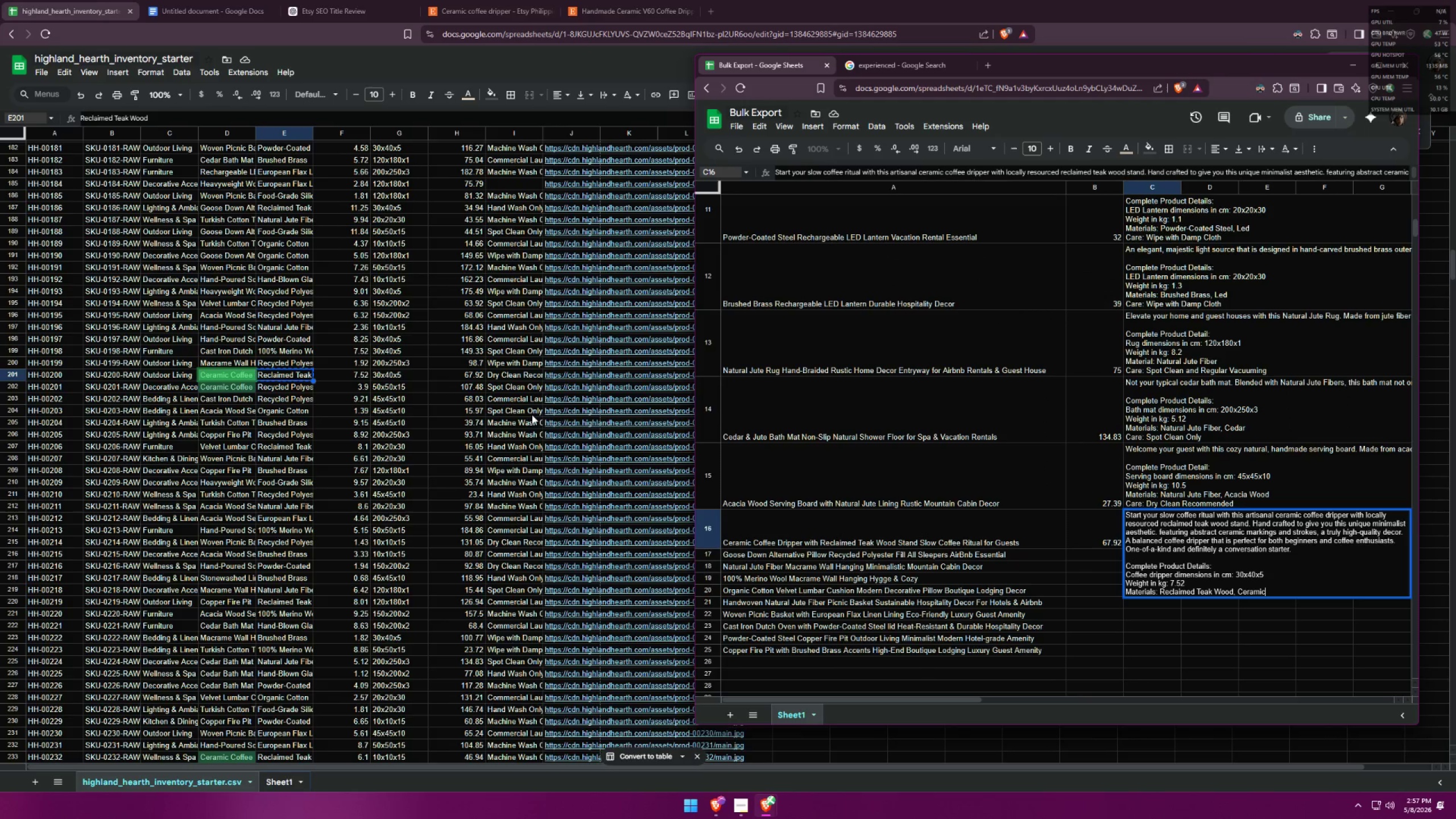 
key(Control+Enter)
 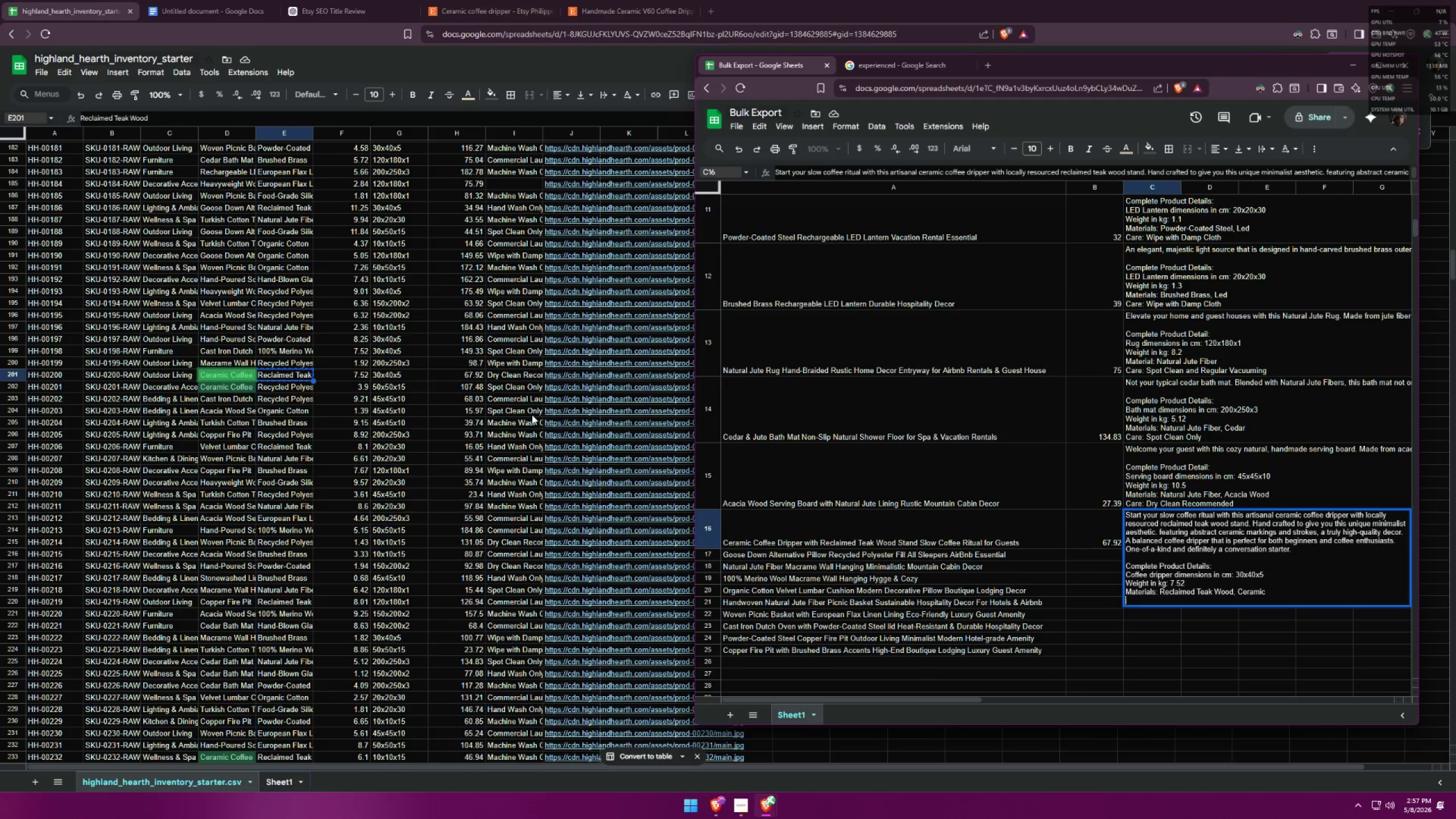 
type(Care)
 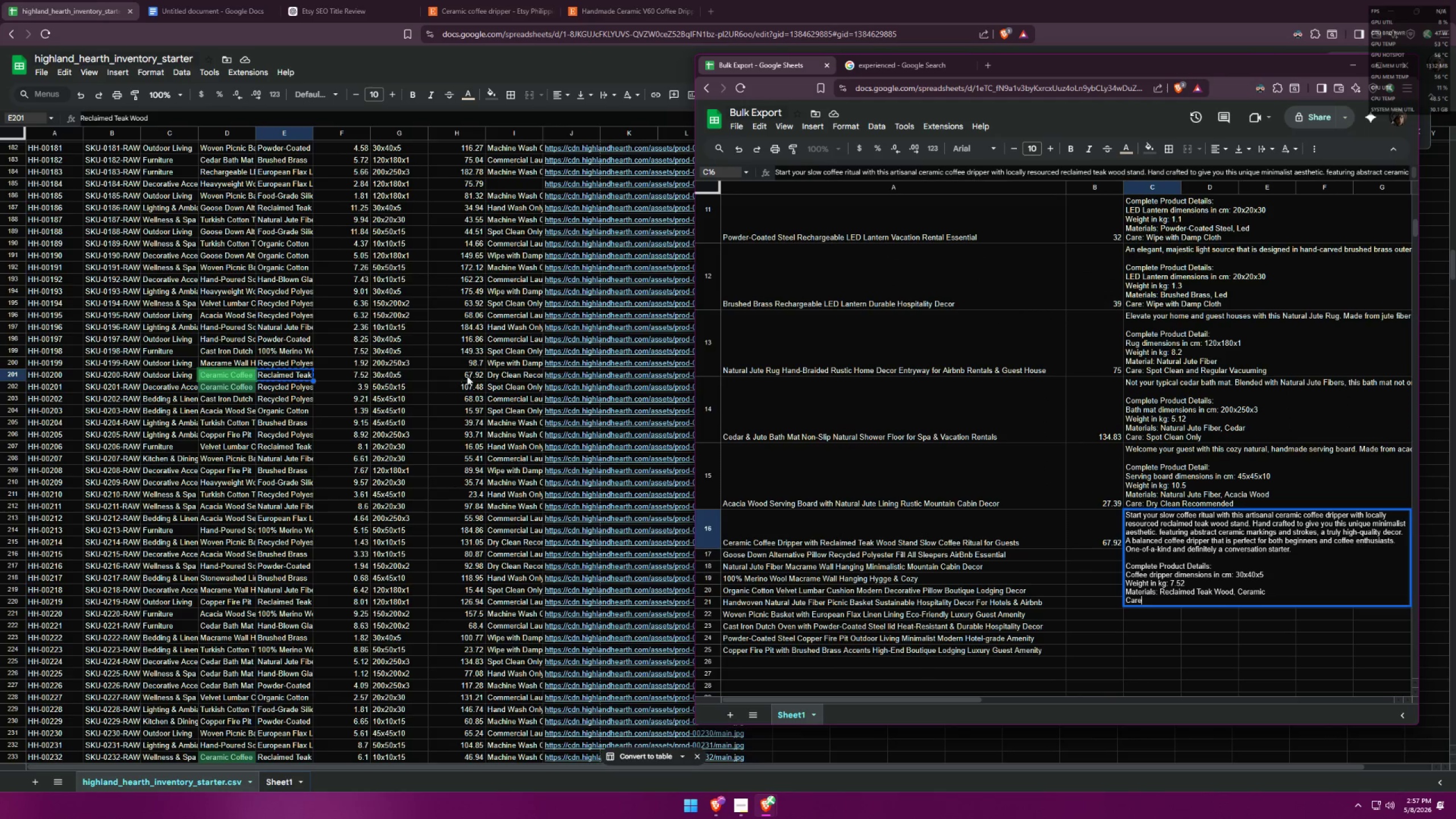 
left_click([511, 376])
 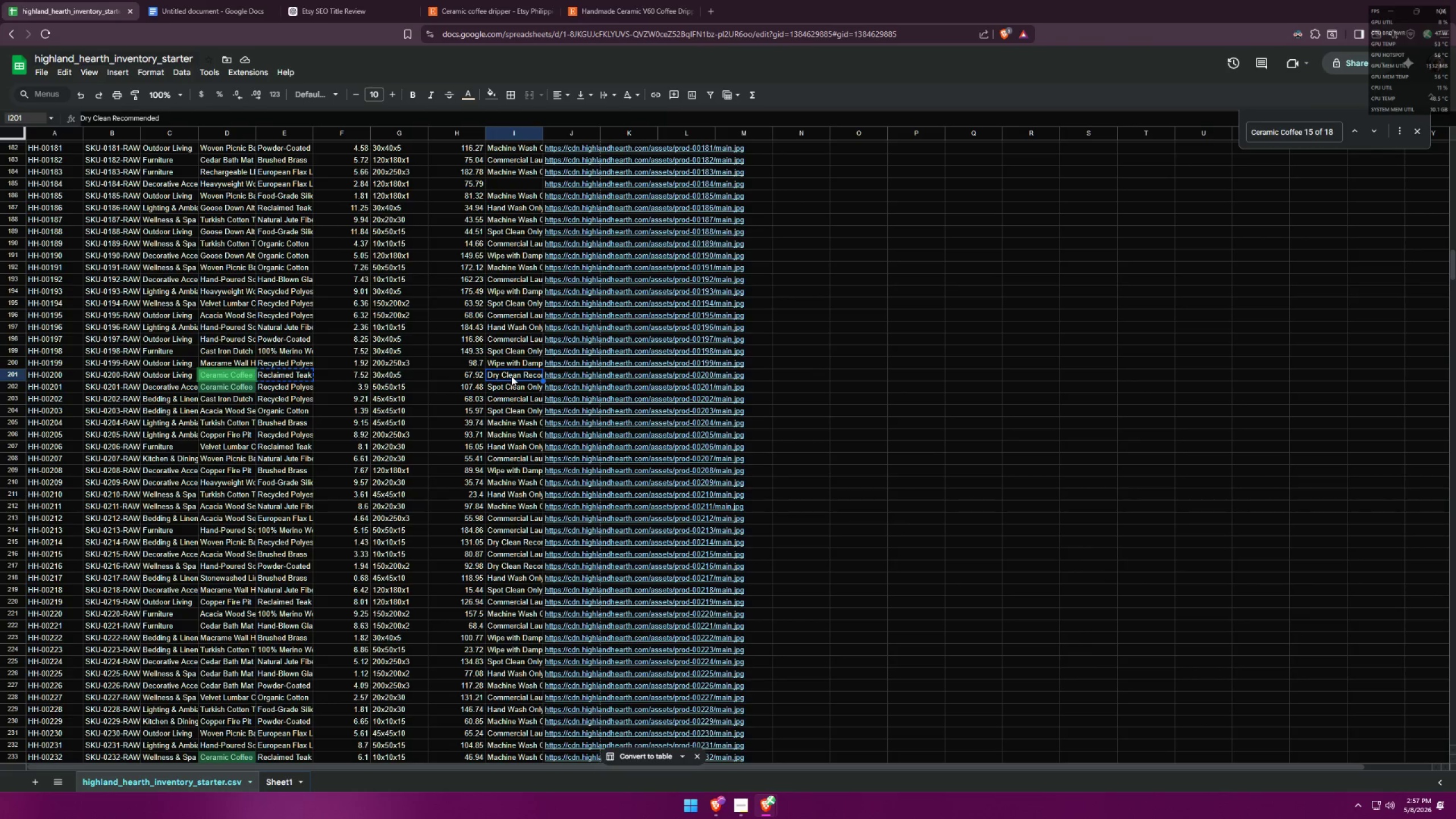 
key(Control+ControlLeft)
 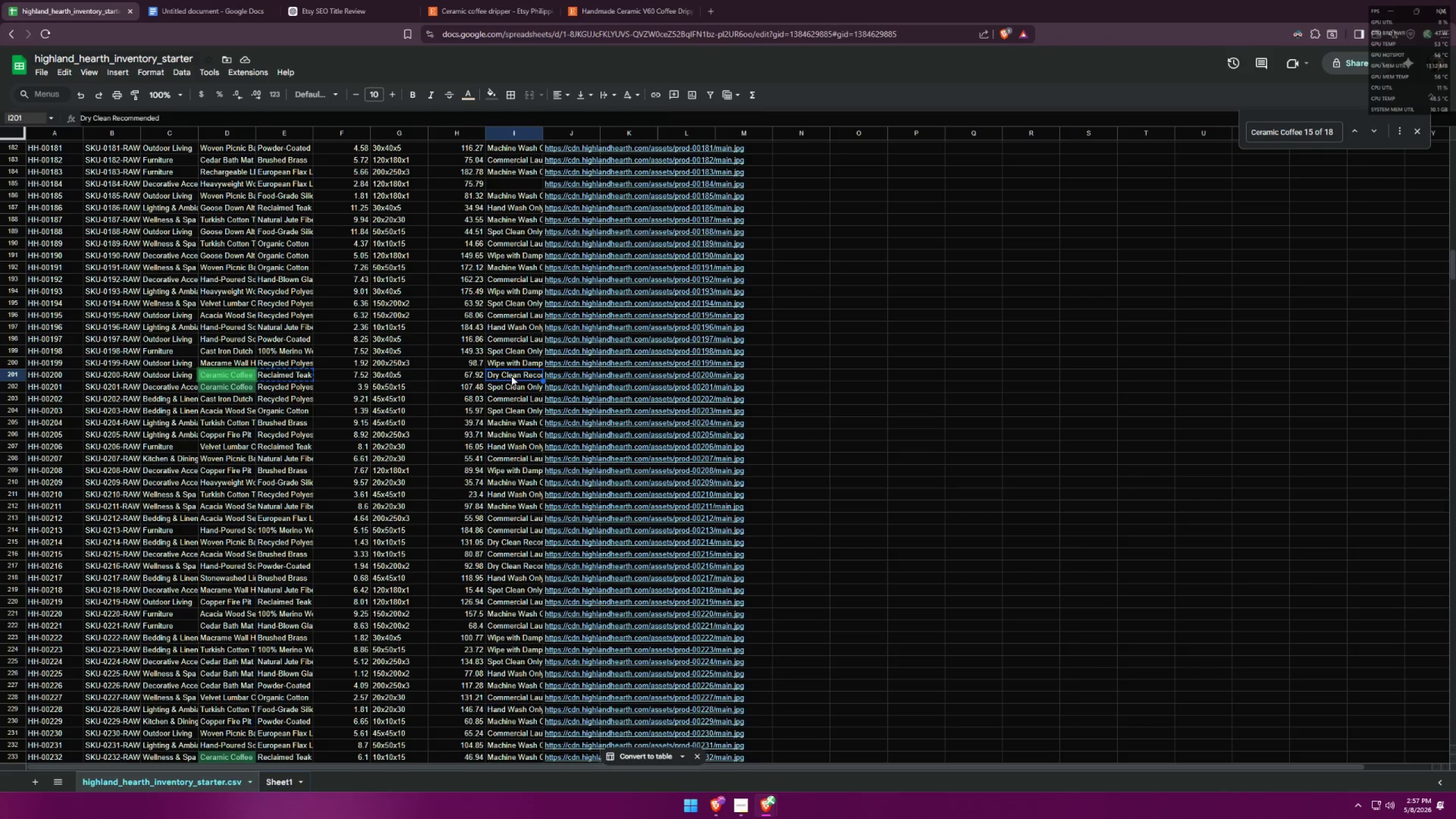 
key(Control+C)
 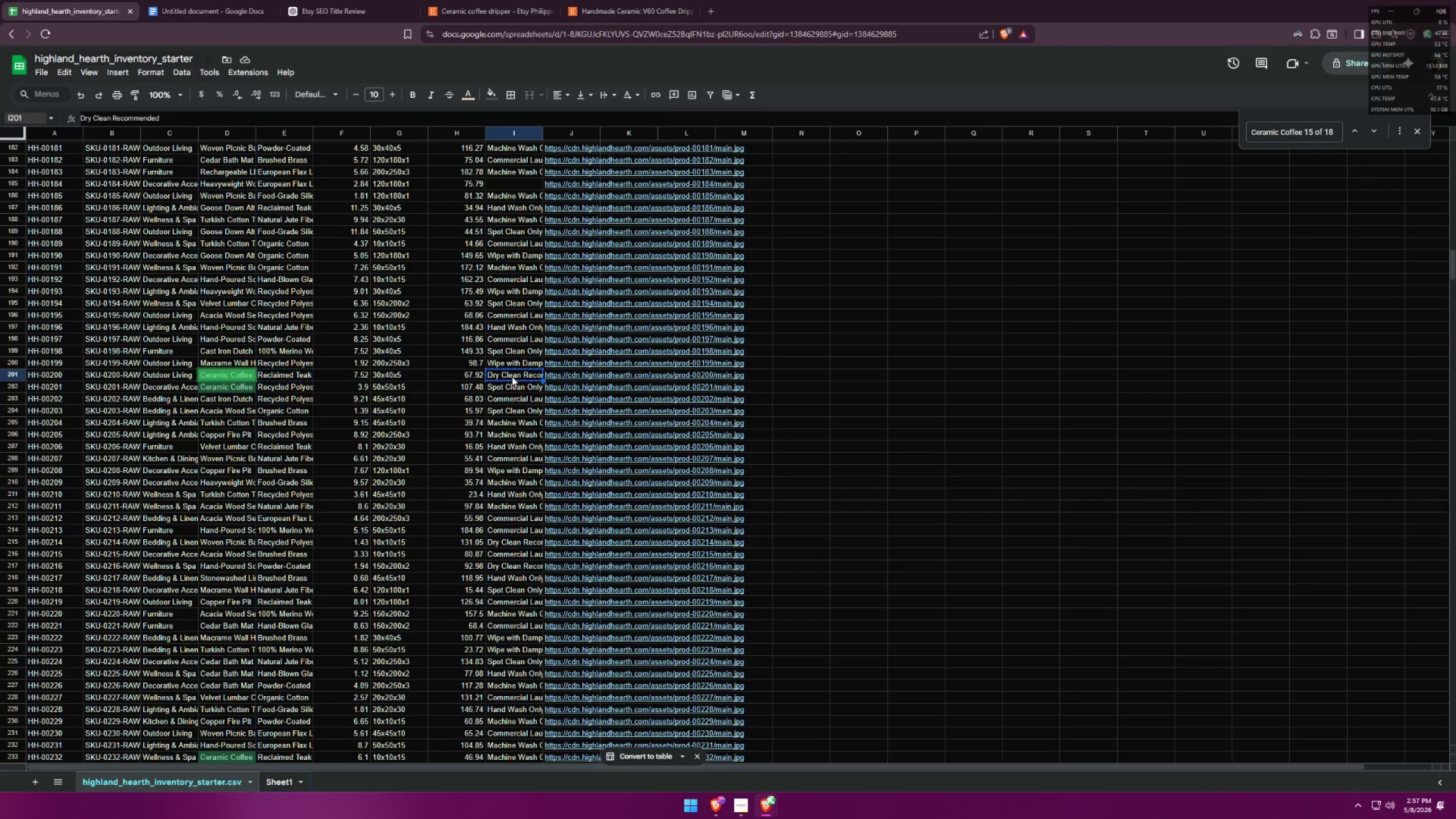 
key(Alt+AltLeft)
 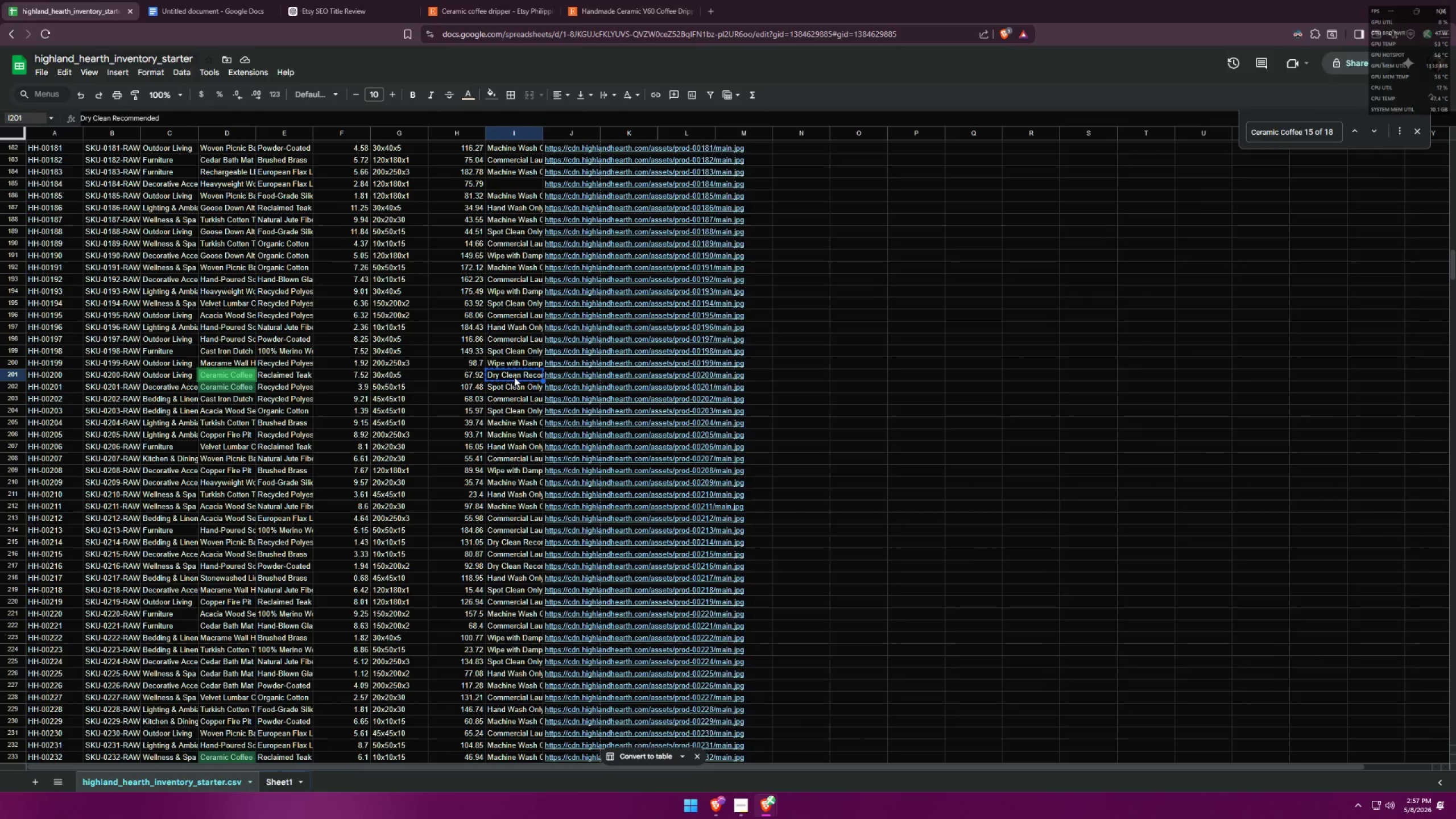 
key(Alt+Tab)
 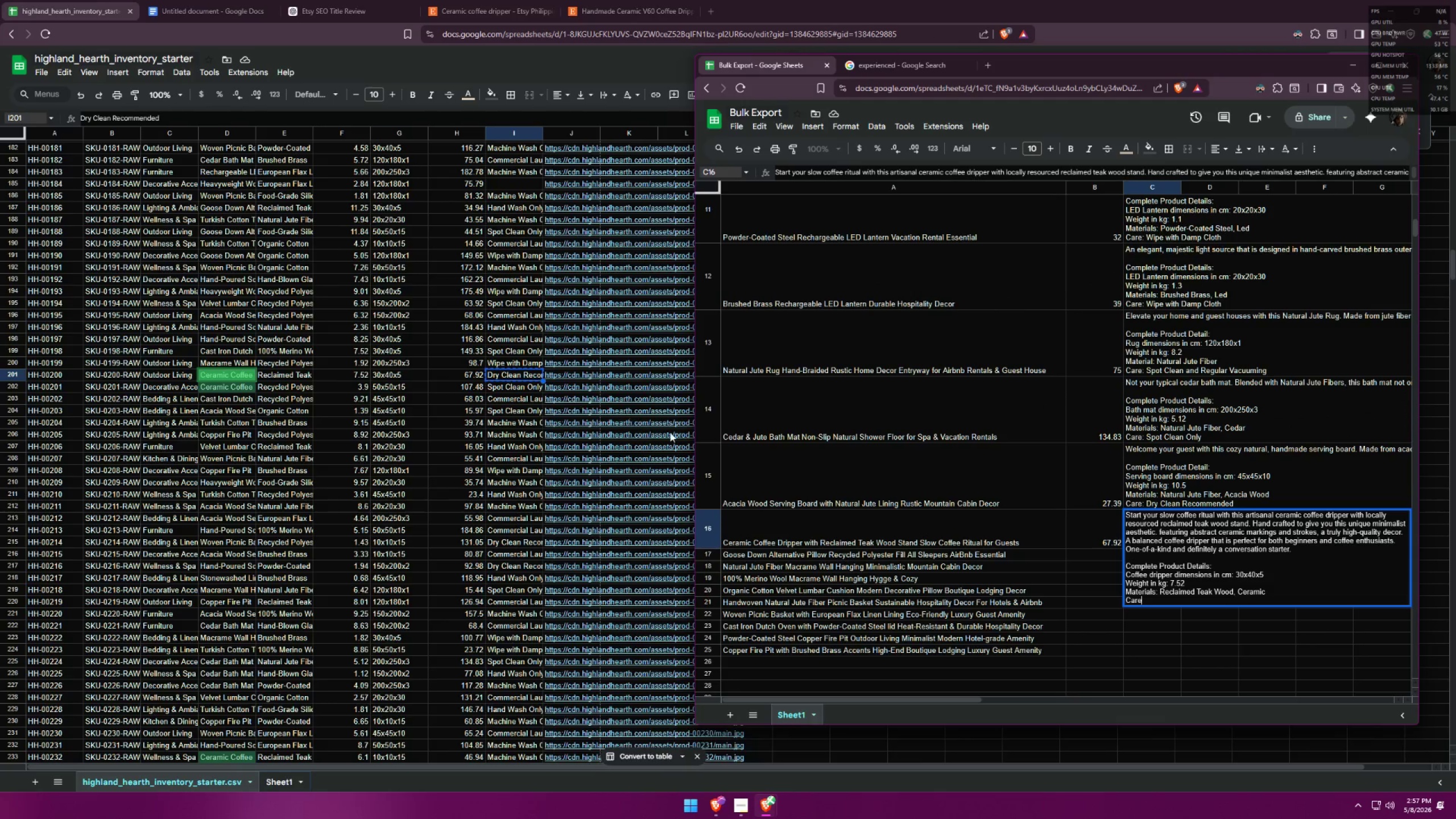 
key(Control+ControlLeft)
 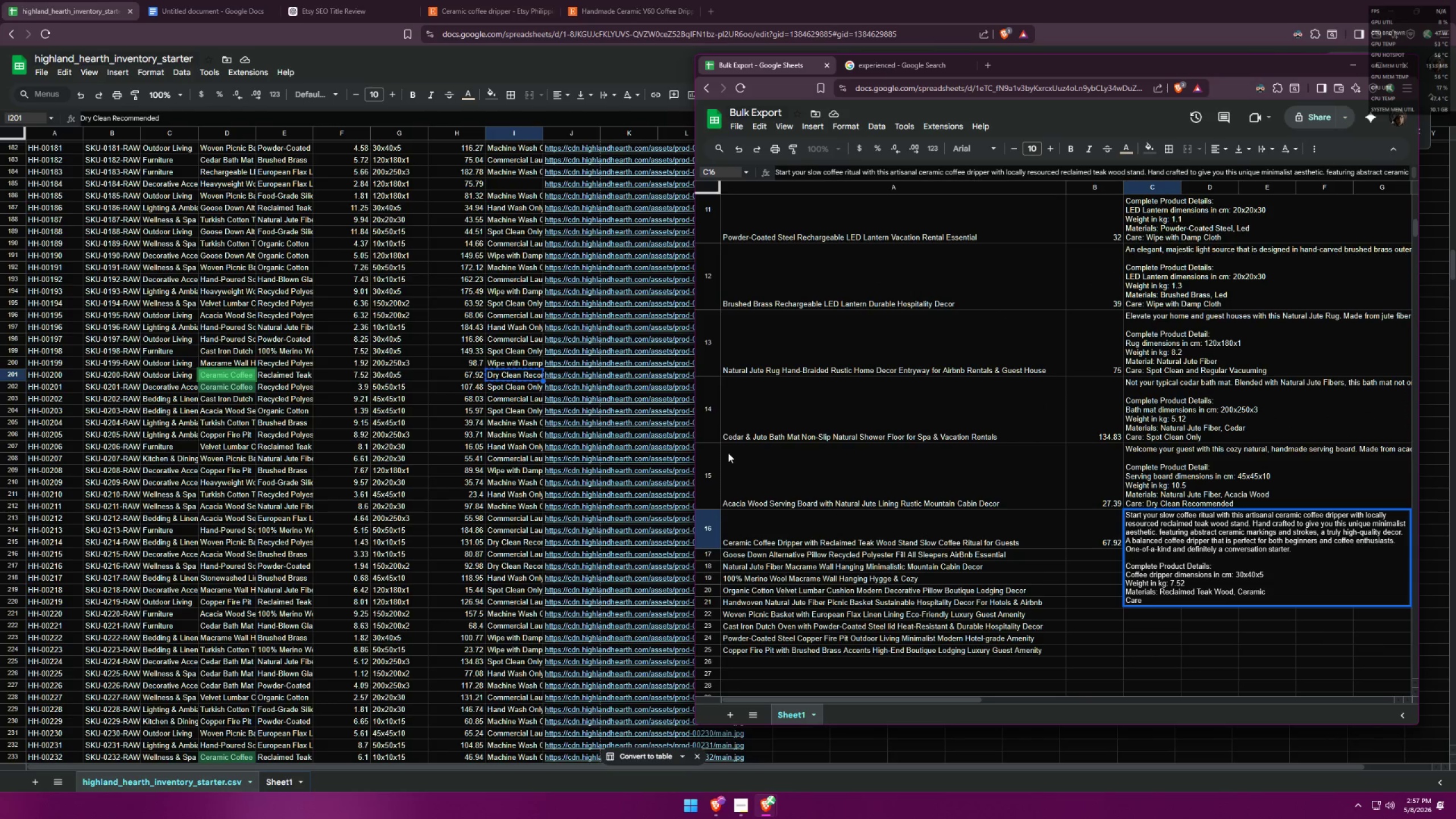 
key(Shift+Semicolon)
 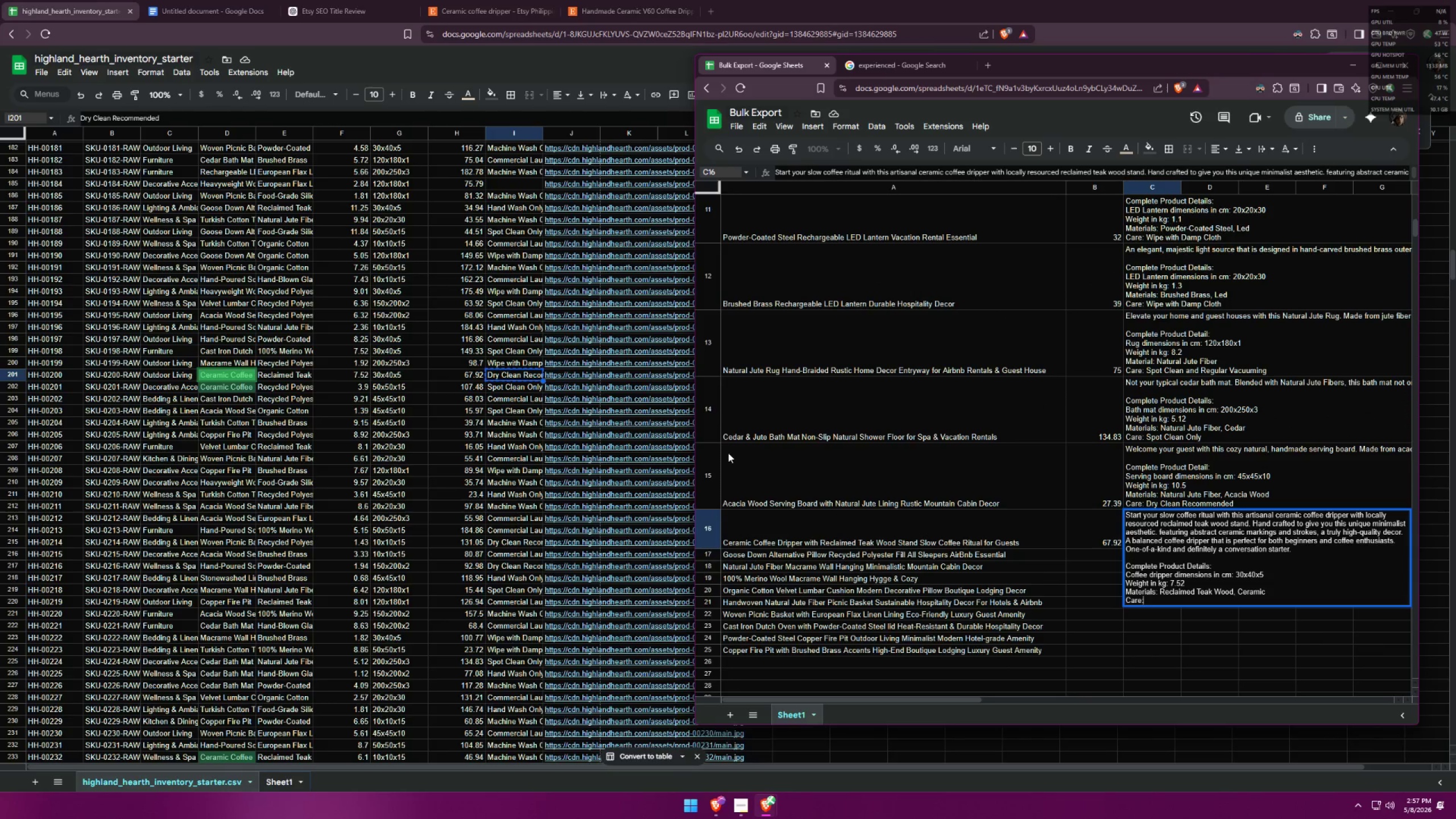 
key(Space)
 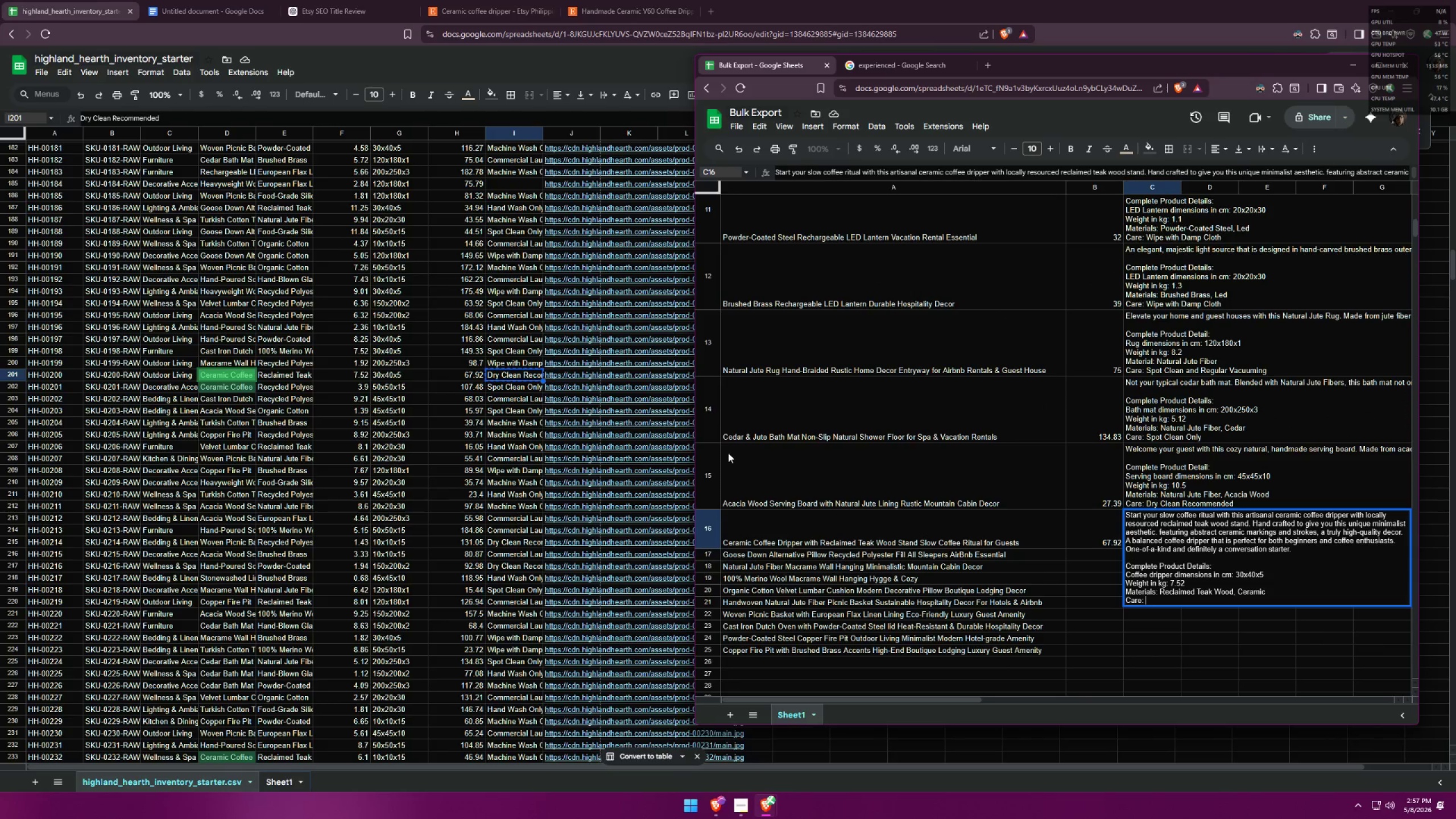 
key(Control+ControlLeft)
 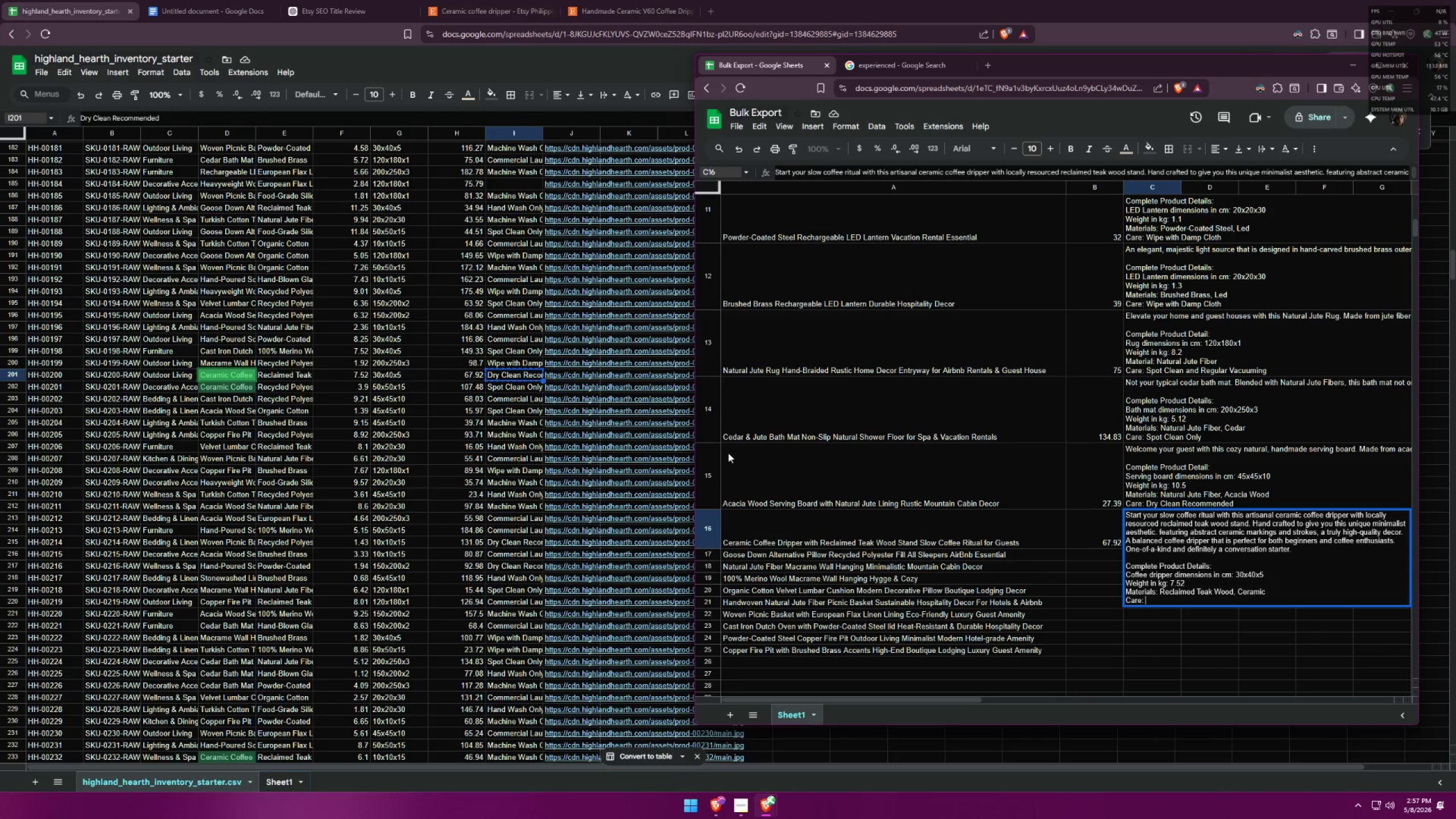 
key(Control+V)
 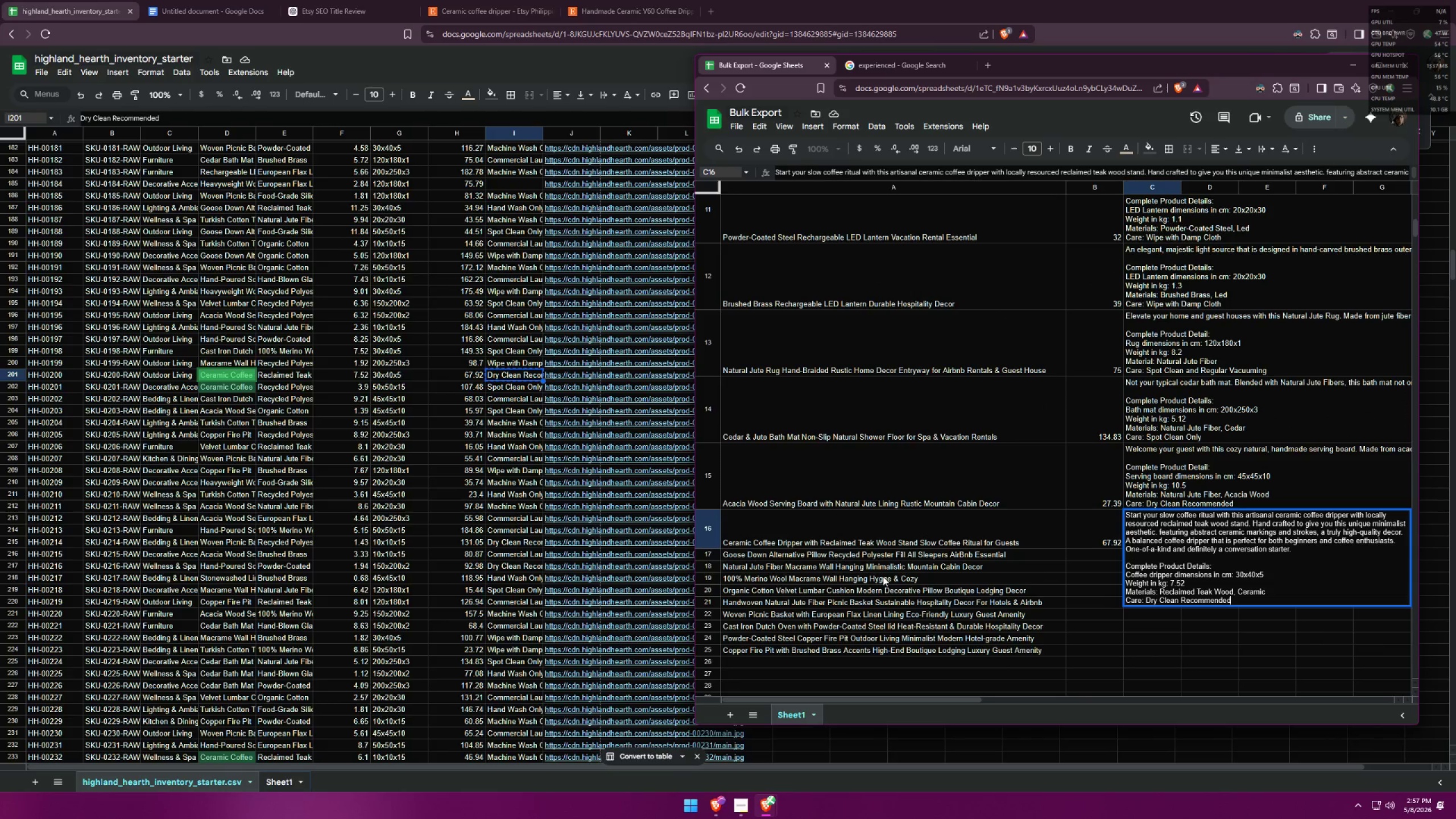 
left_click([1143, 657])
 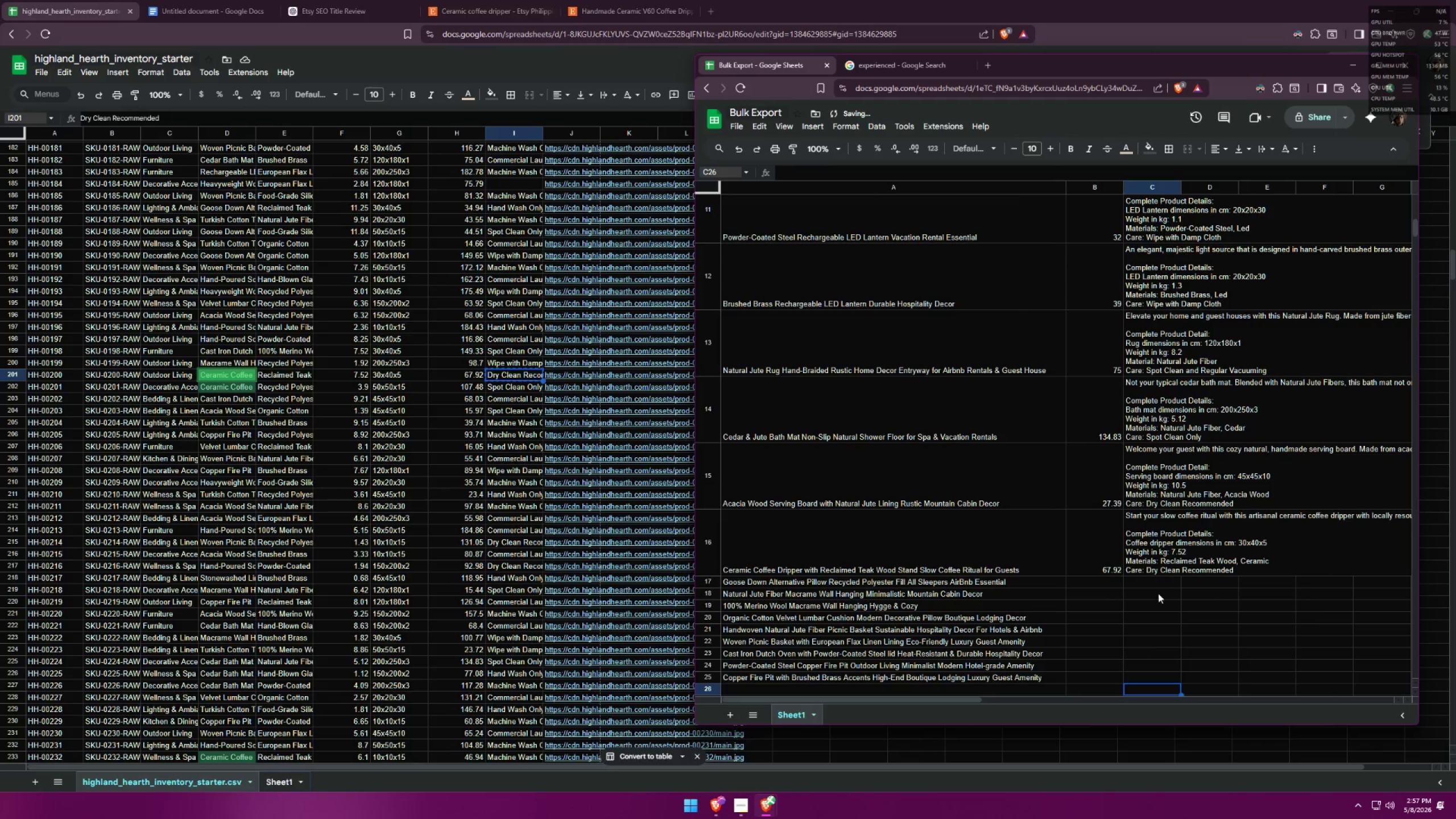 
left_click([1164, 556])
 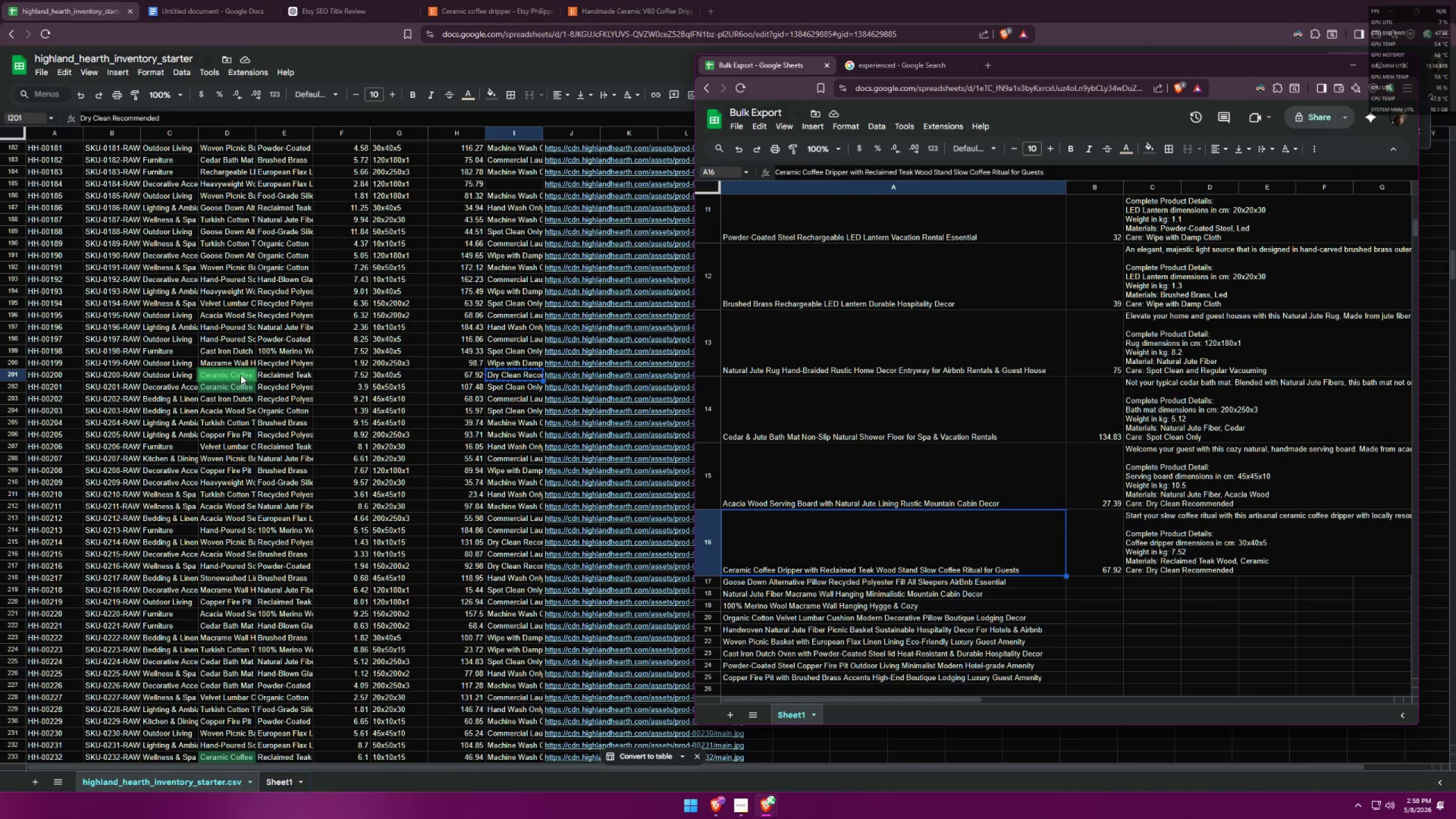 
wait(6.31)
 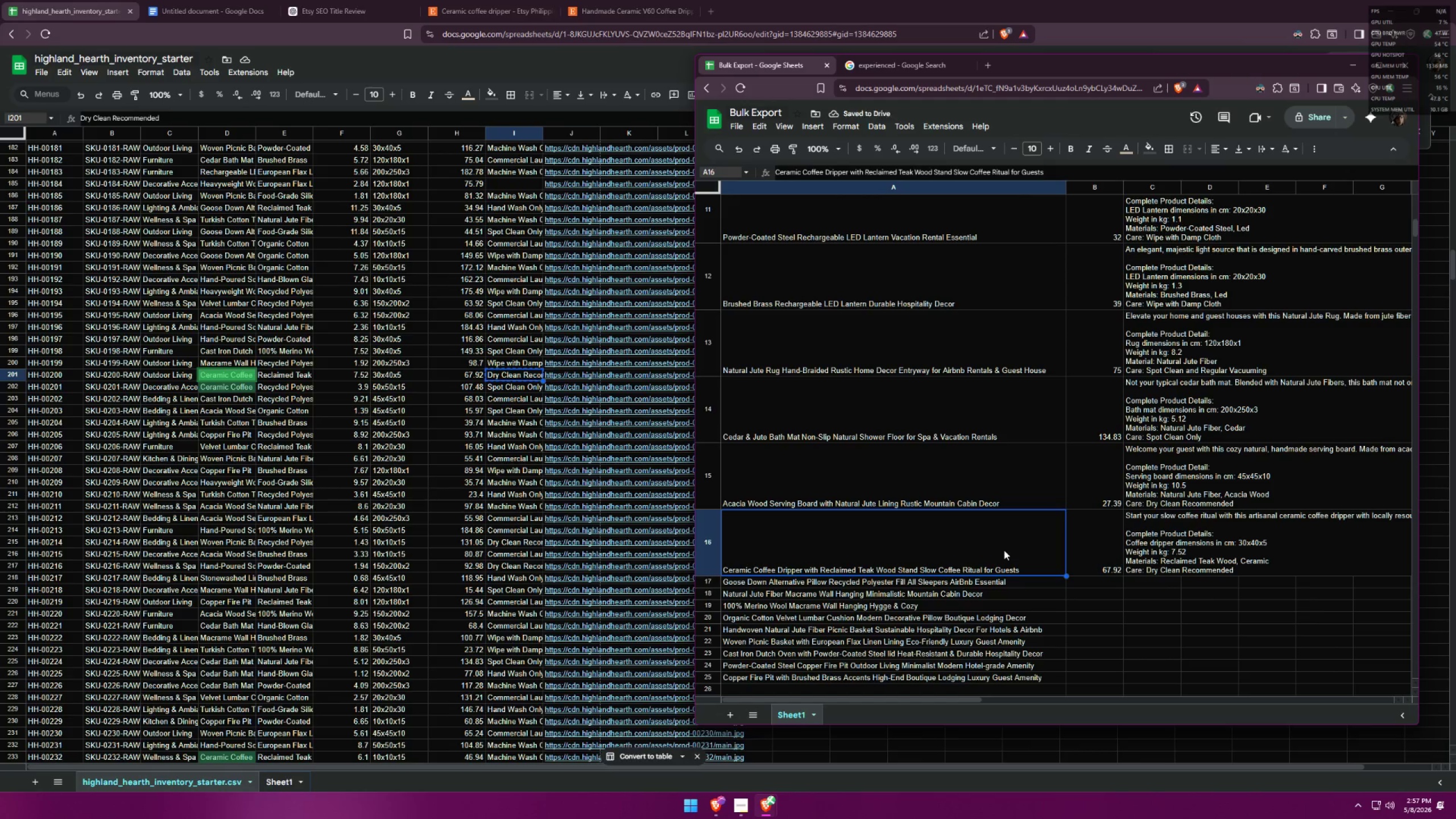 
double_click([973, 583])
 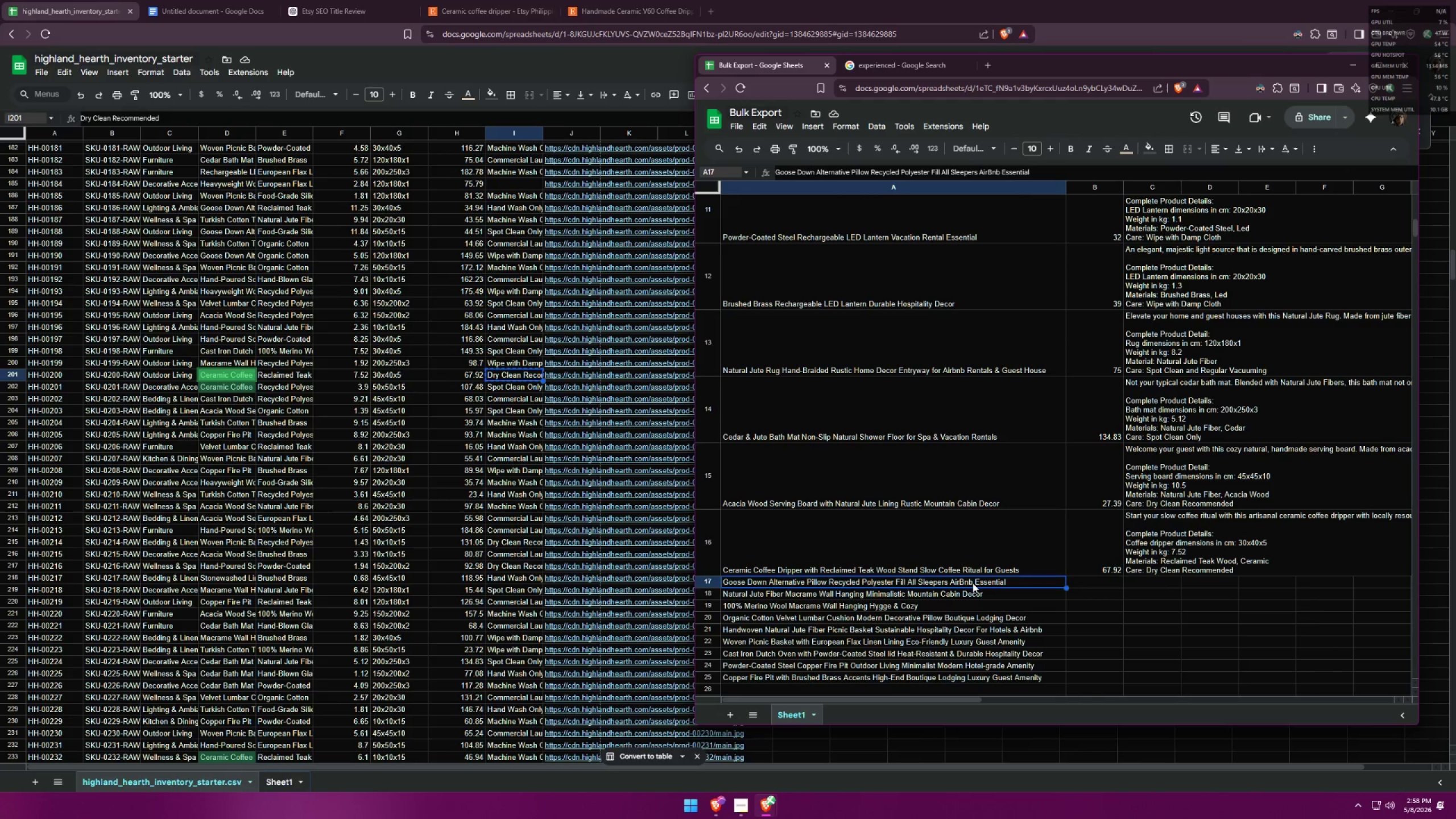 
double_click([968, 586])
 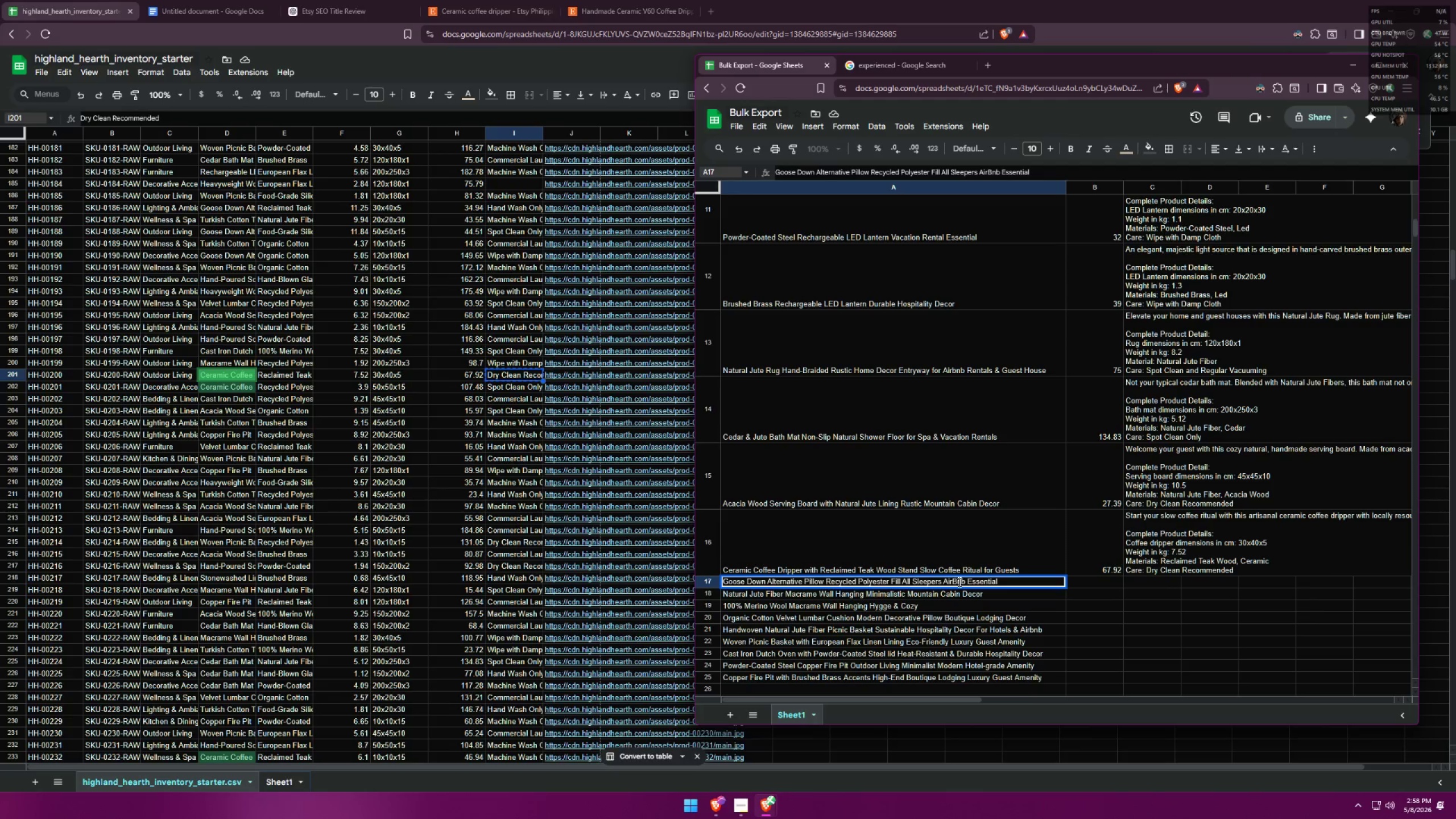 
left_click([957, 582])
 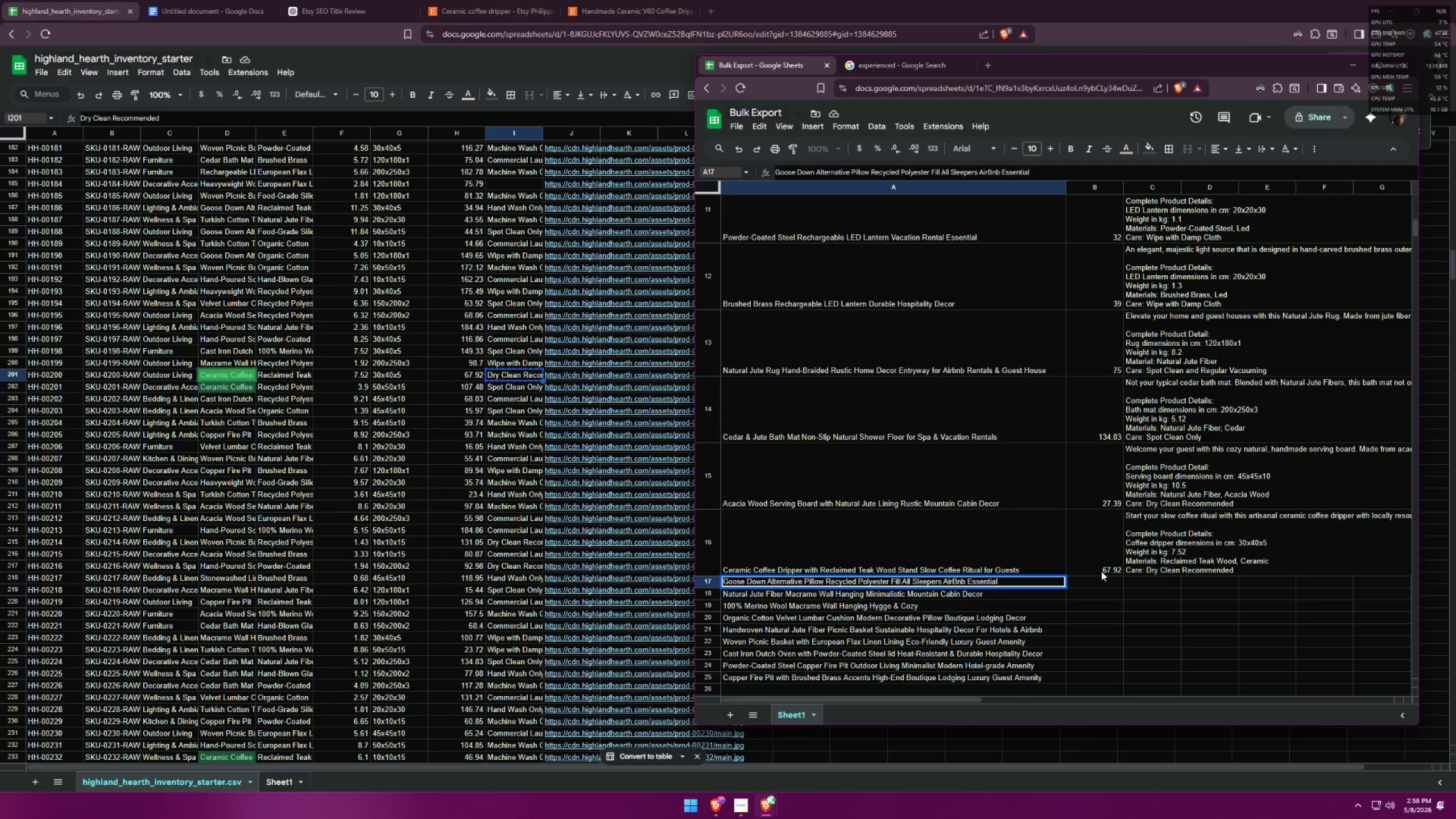 
key(Backspace)
 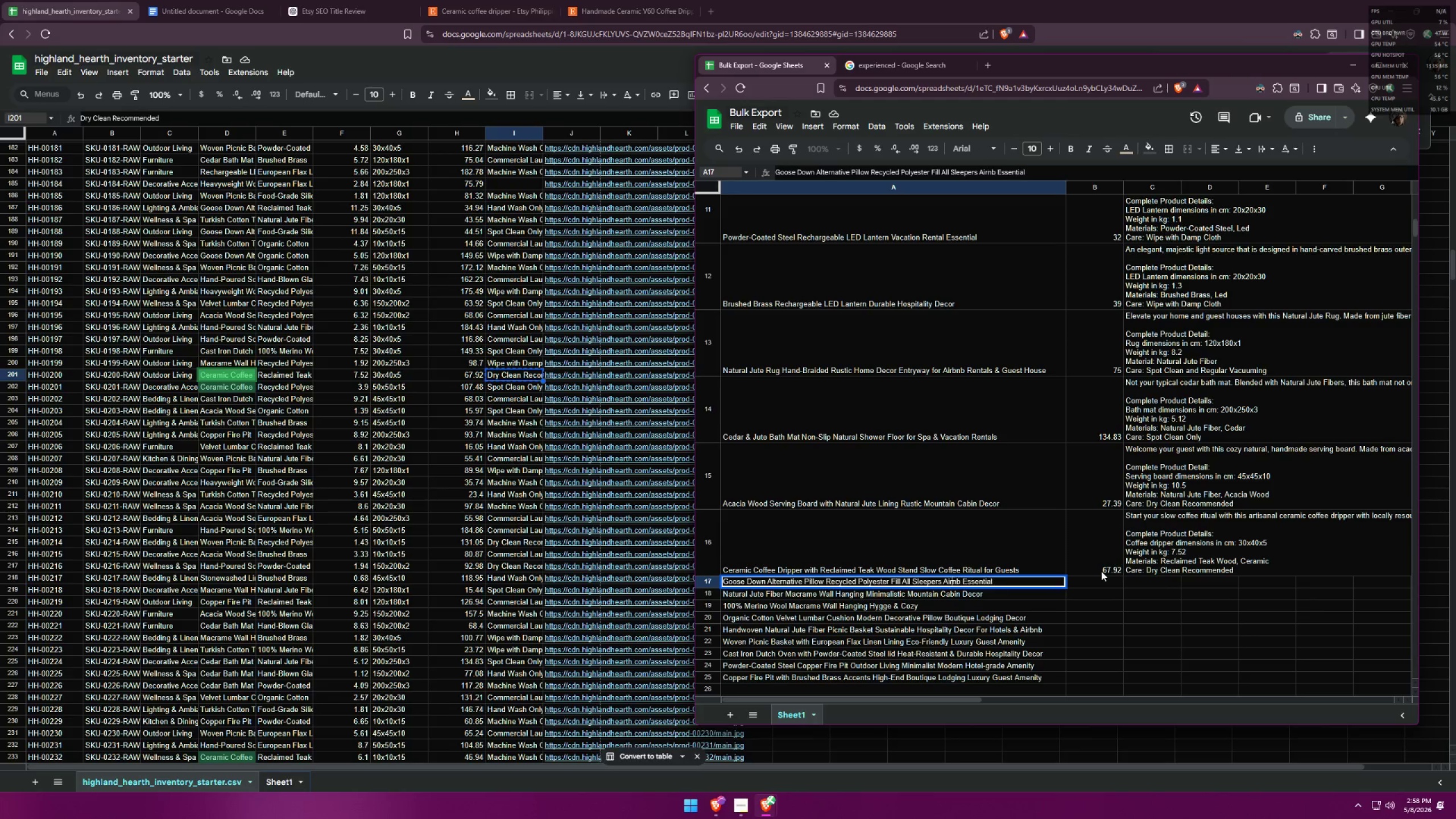 
key(N)
 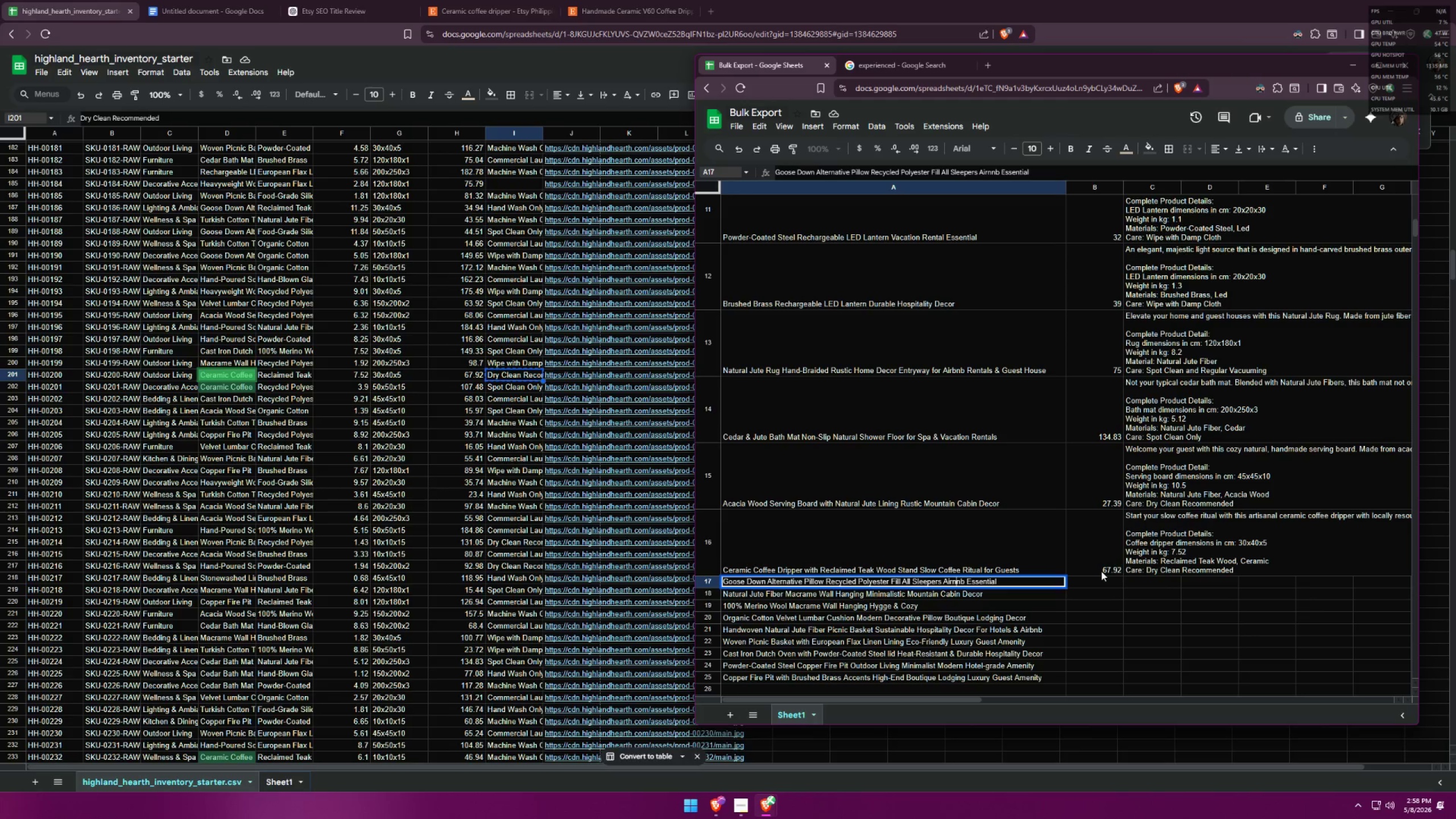 
key(Backspace)
 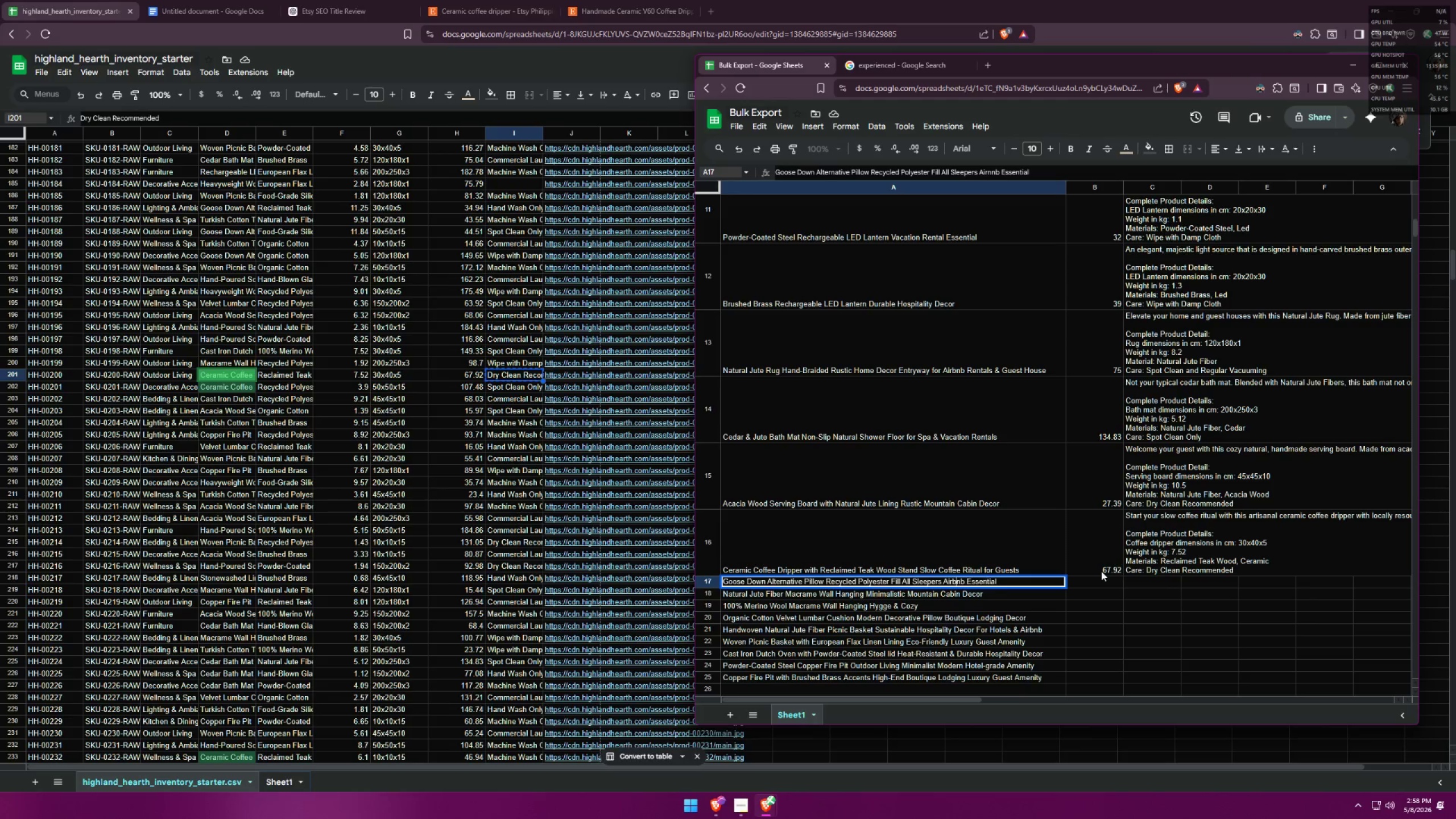 
key(B)
 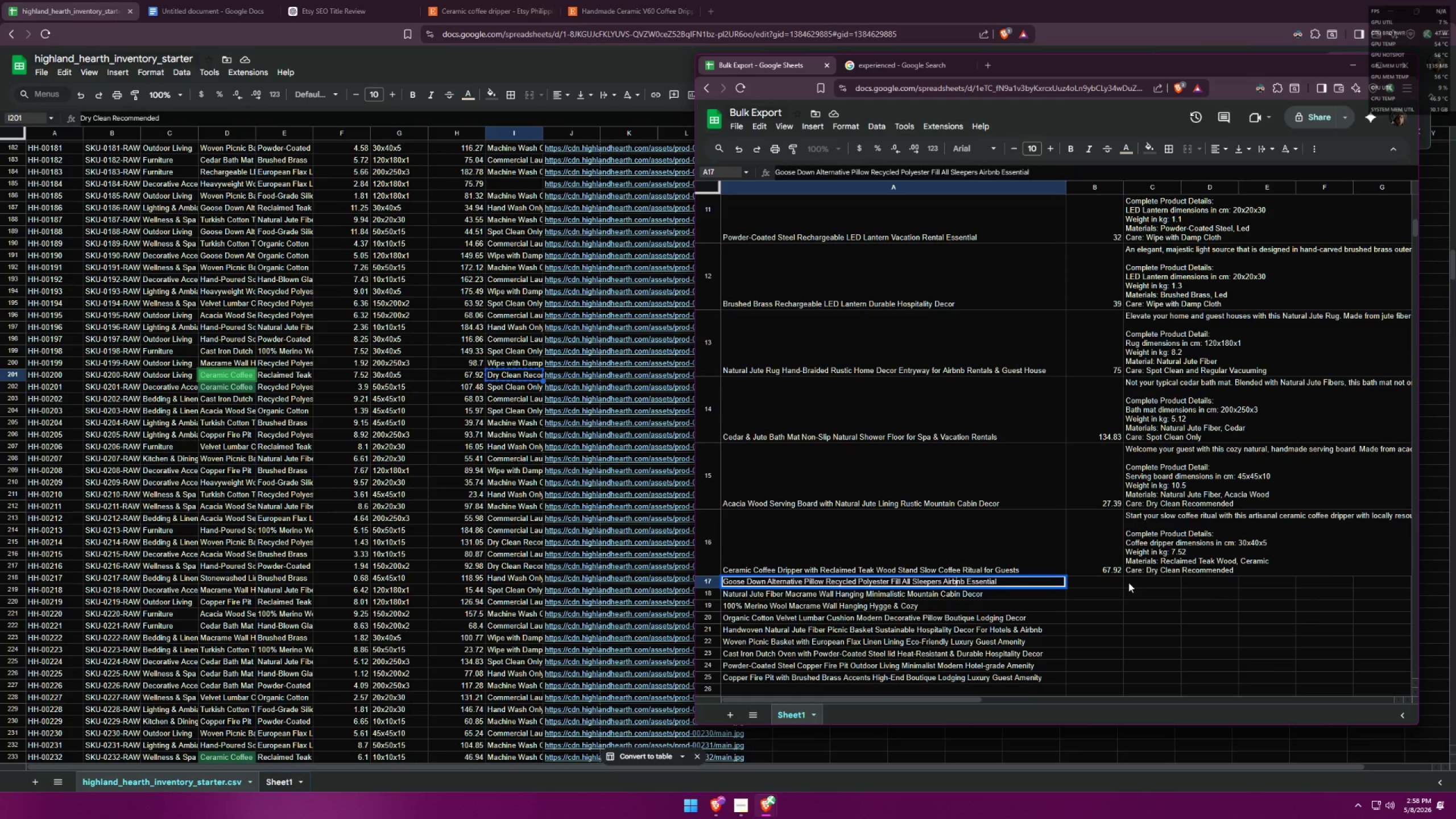 
double_click([1169, 550])
 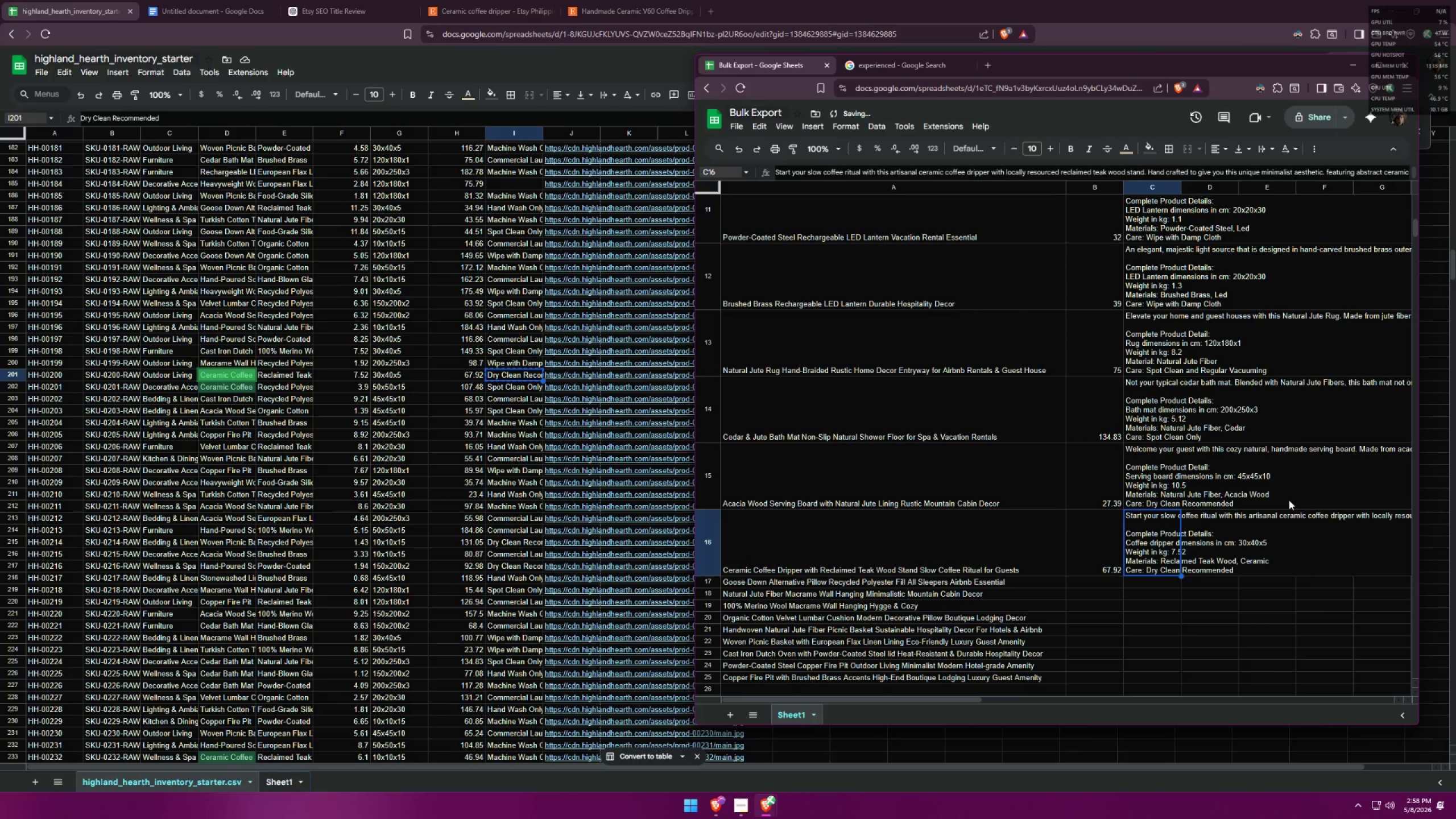 
triple_click([1293, 495])
 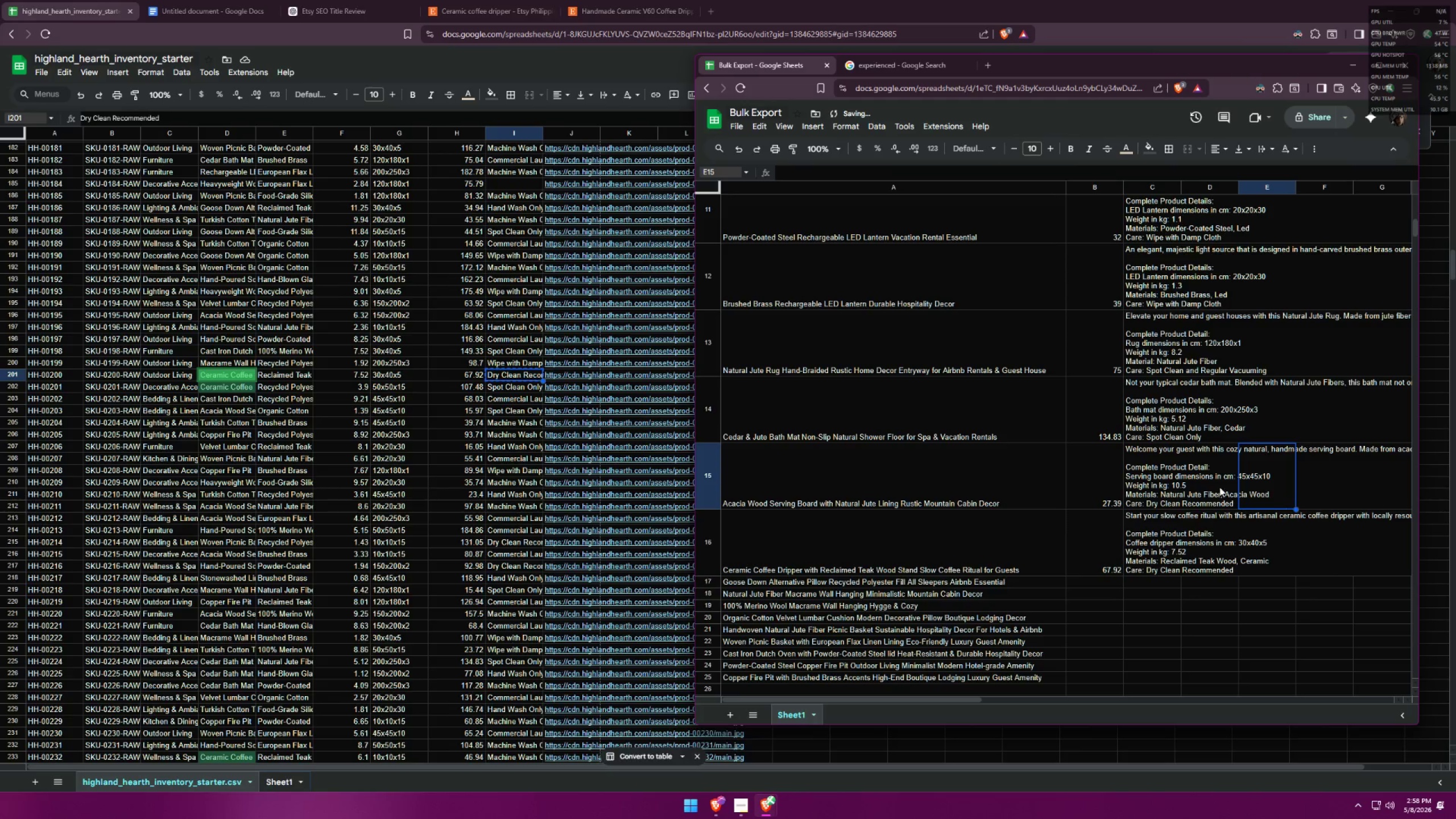 
left_click([1158, 483])
 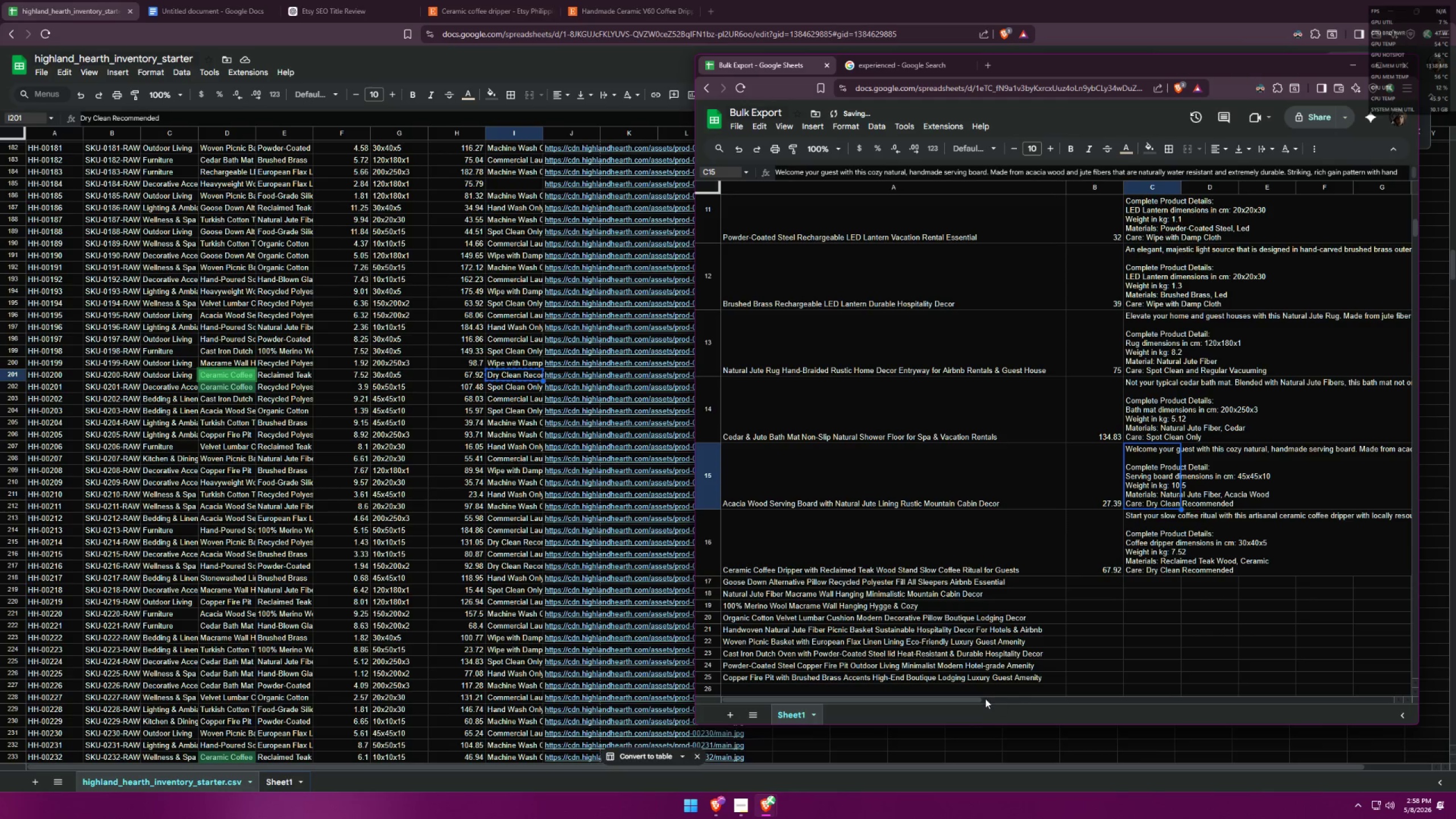 
left_click_drag(start_coordinate=[968, 699], to_coordinate=[1082, 694])
 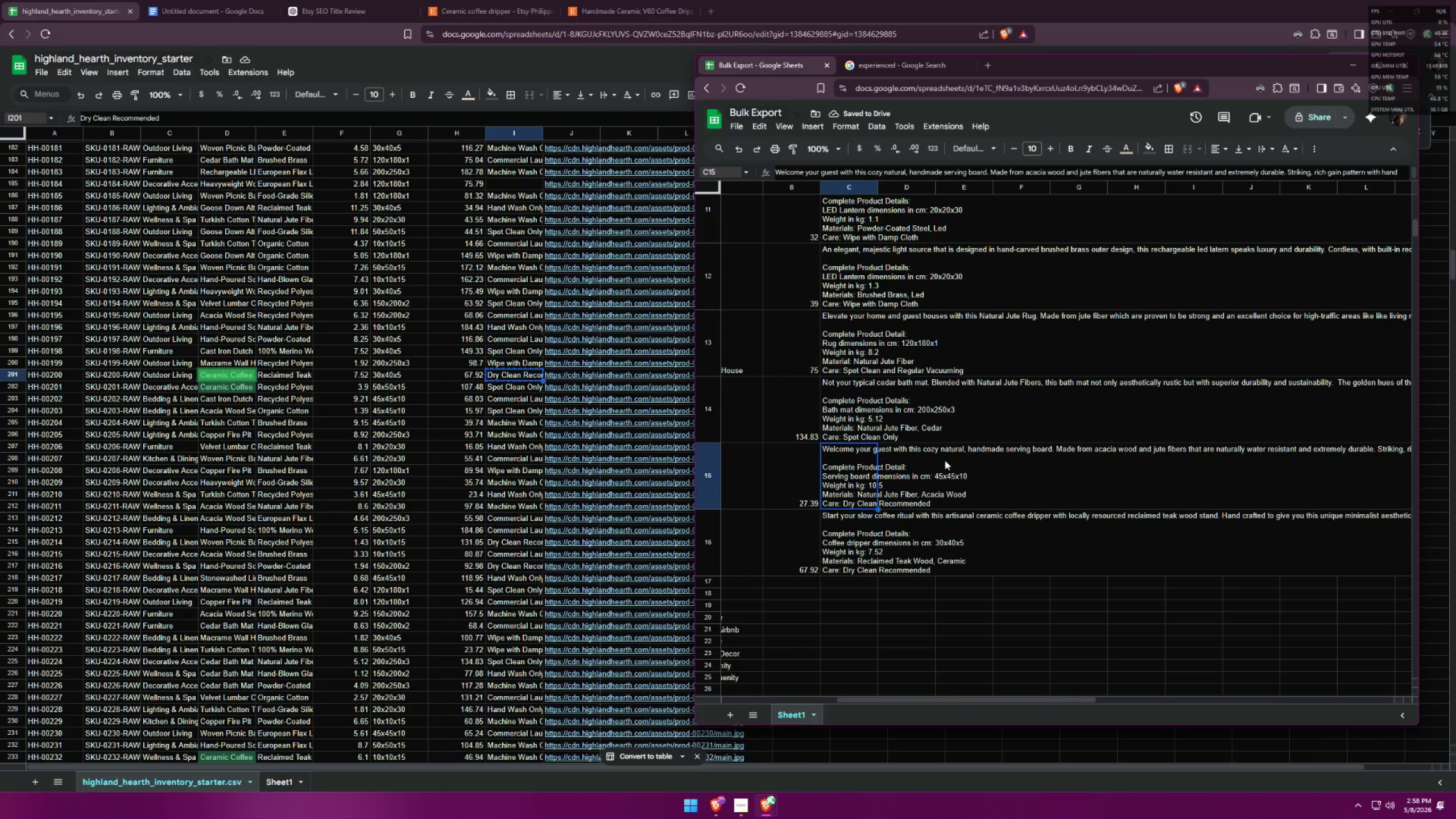 
left_click([948, 412])
 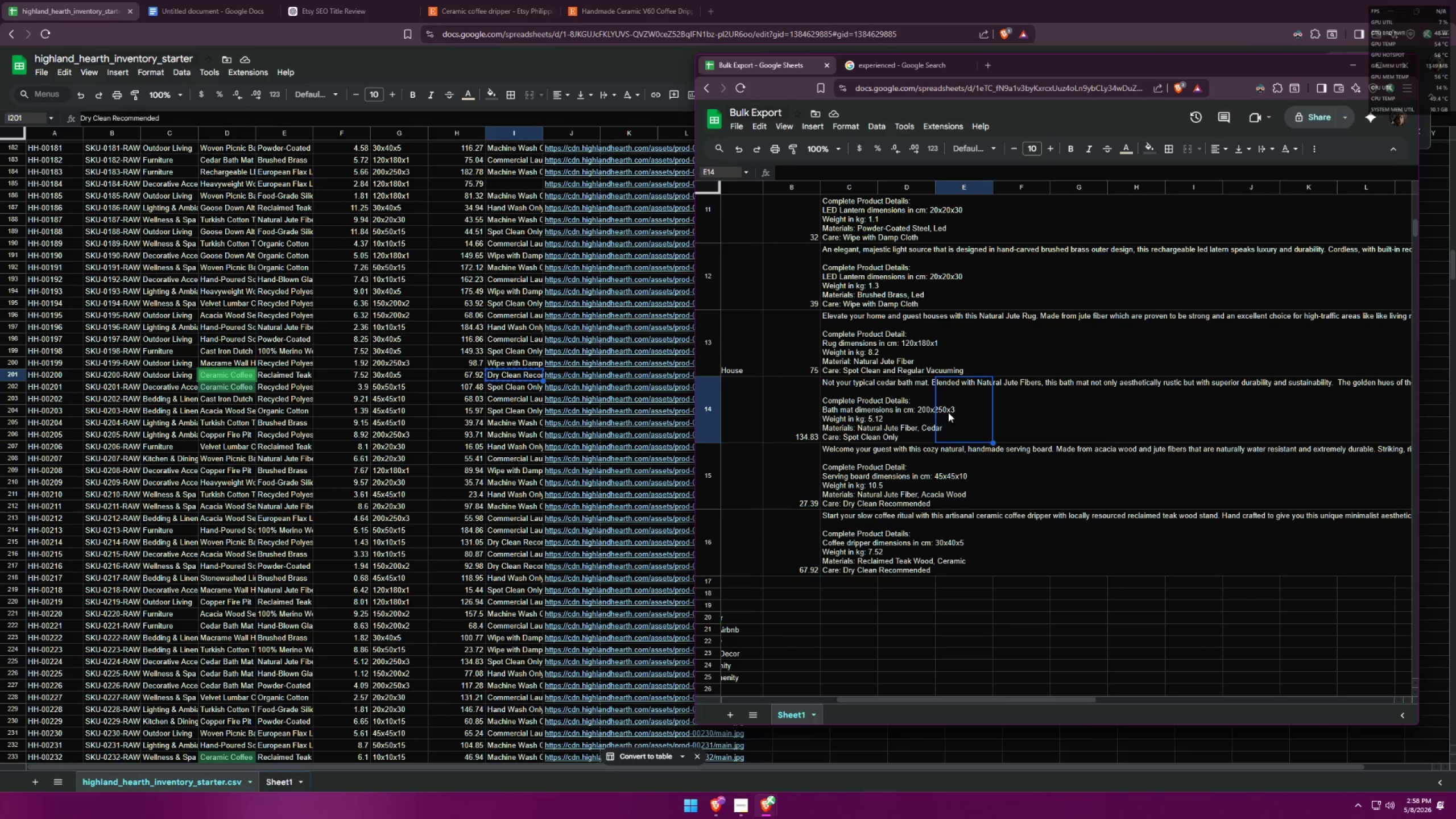 
scroll: coordinate [949, 412], scroll_direction: up, amount: 1.0
 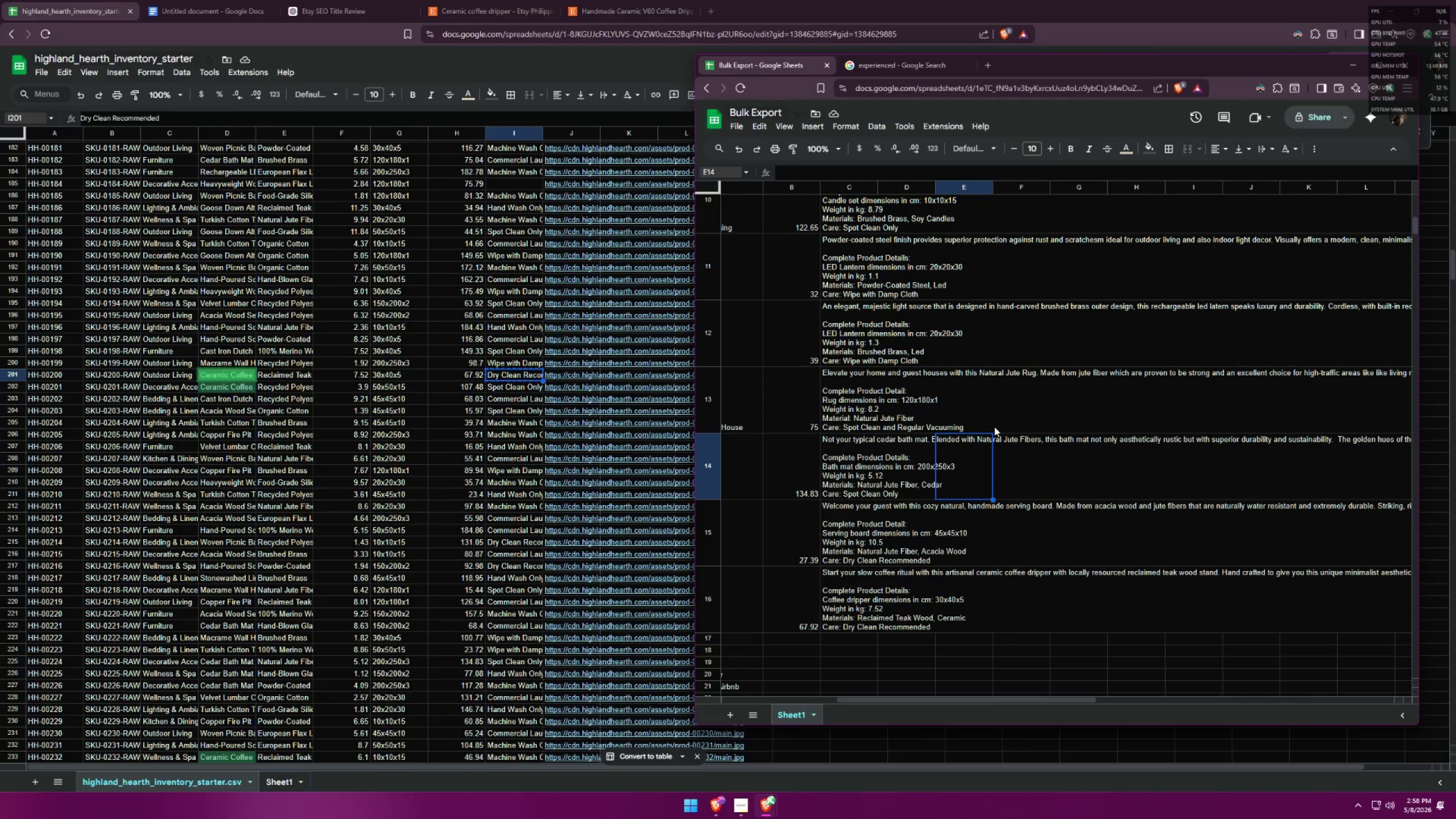 
key(ArrowUp)
 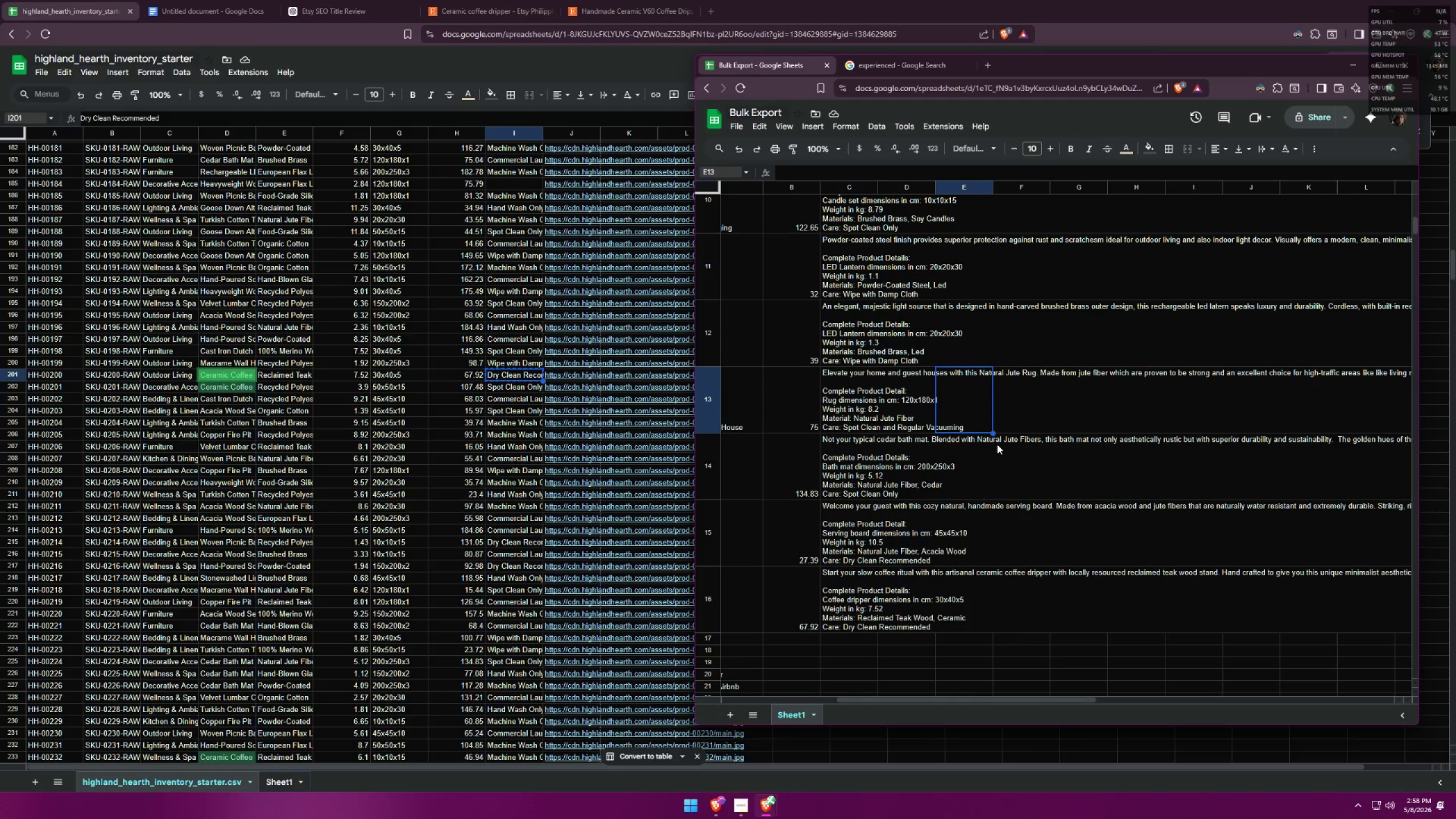 
key(ArrowUp)
 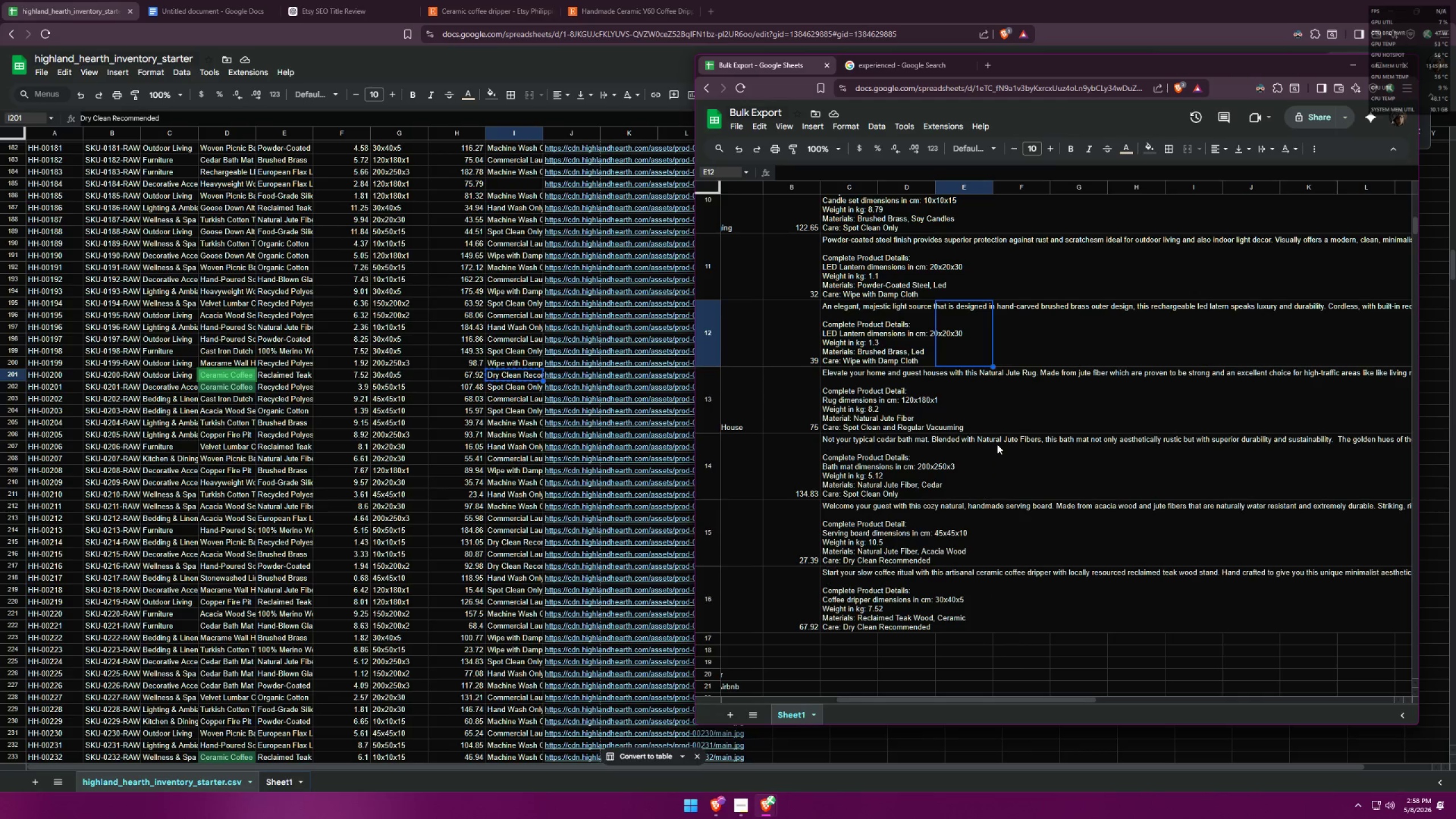 
key(ArrowUp)
 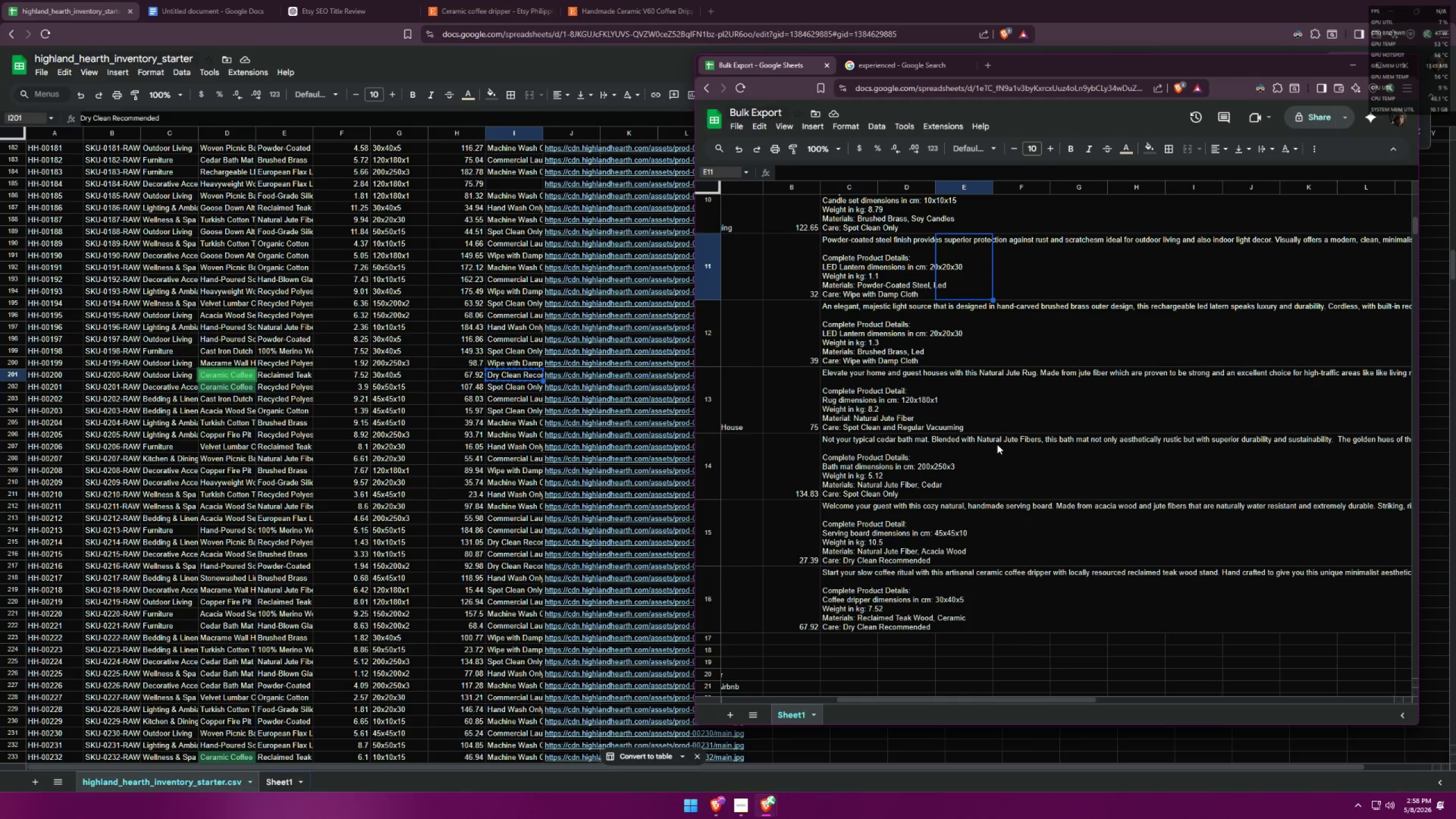 
key(ArrowUp)
 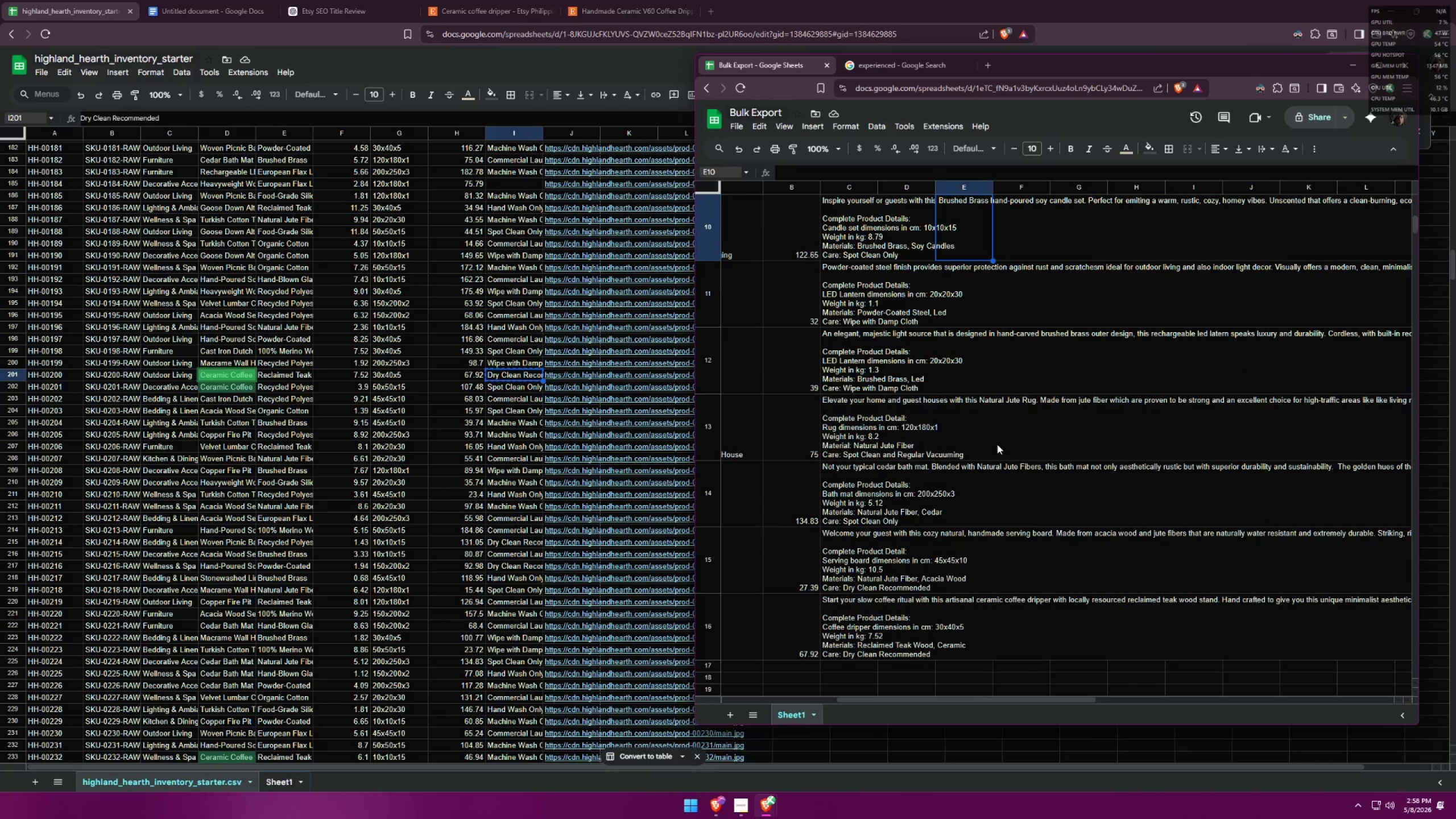 
key(ArrowLeft)
 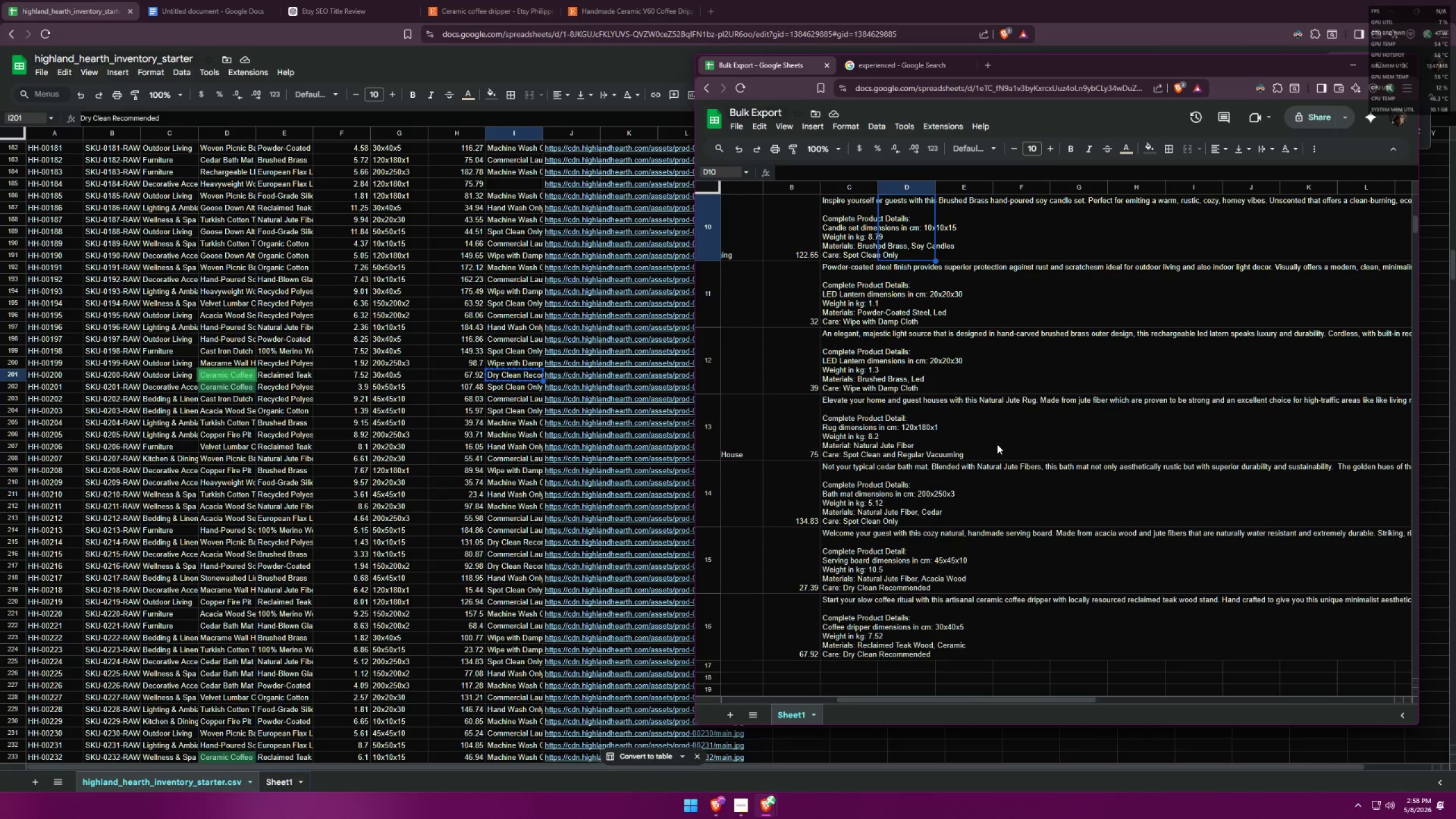 
key(ArrowDown)
 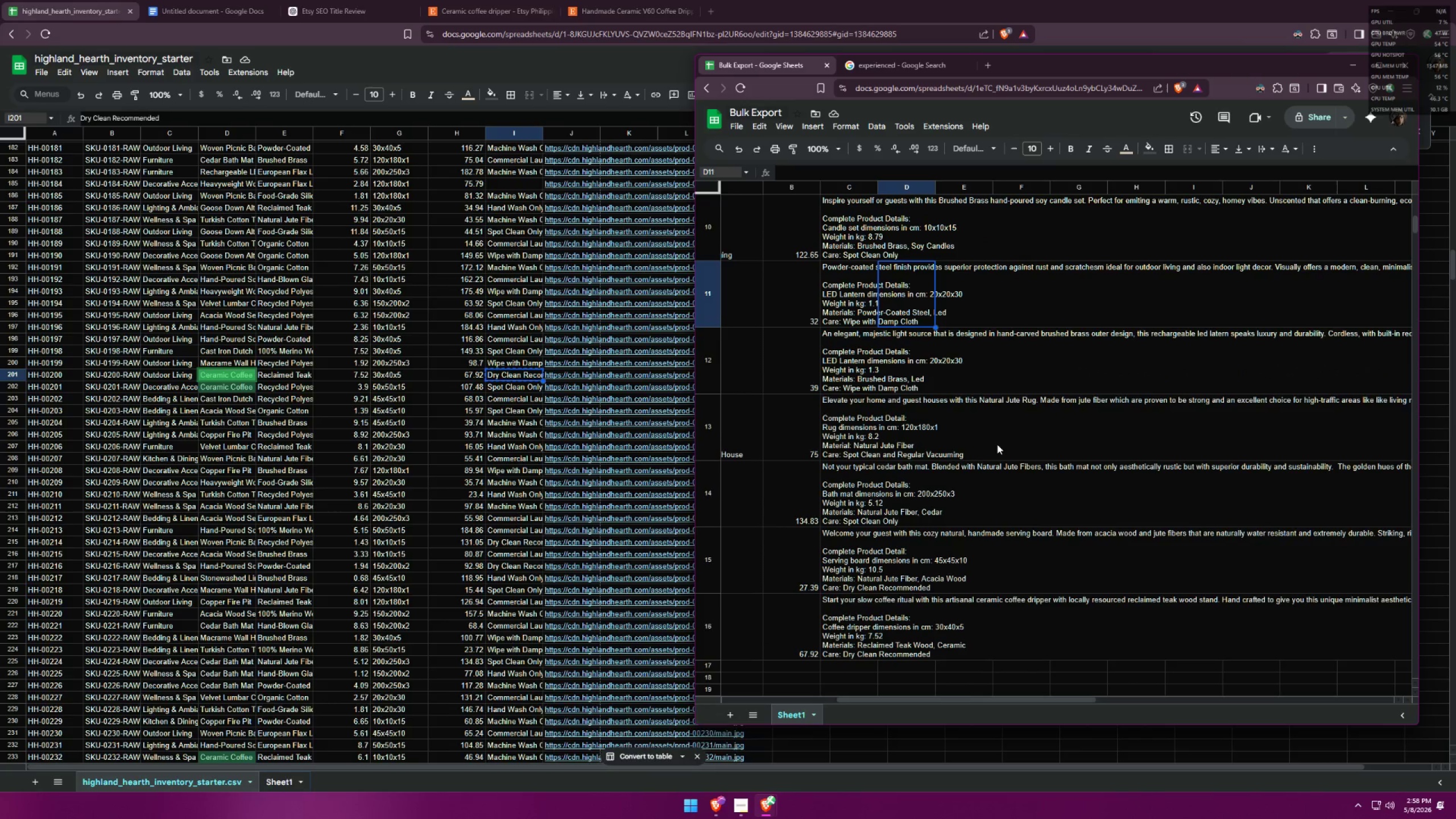 
key(ArrowUp)
 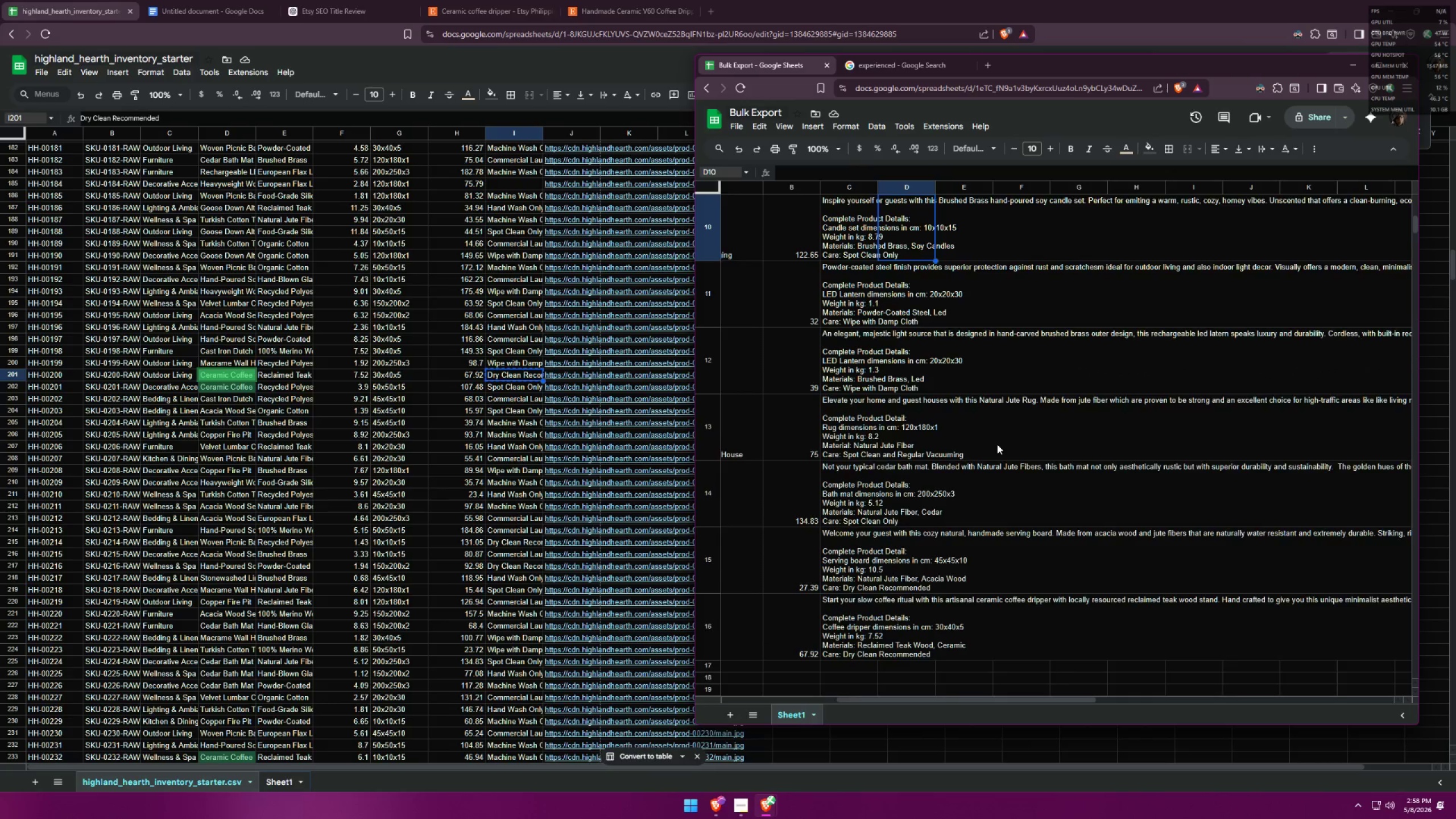 
key(ArrowUp)
 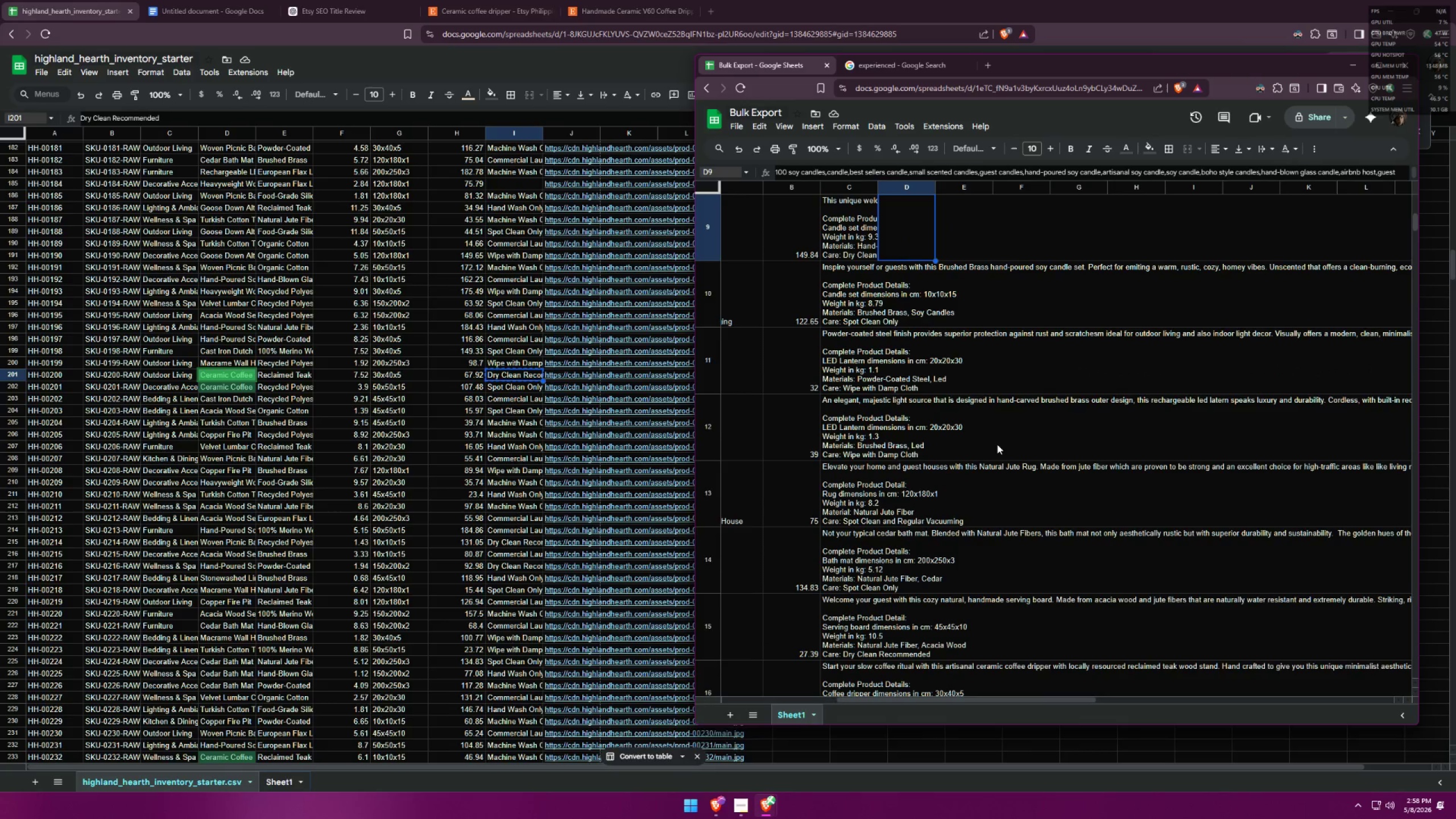 
key(ArrowDown)
 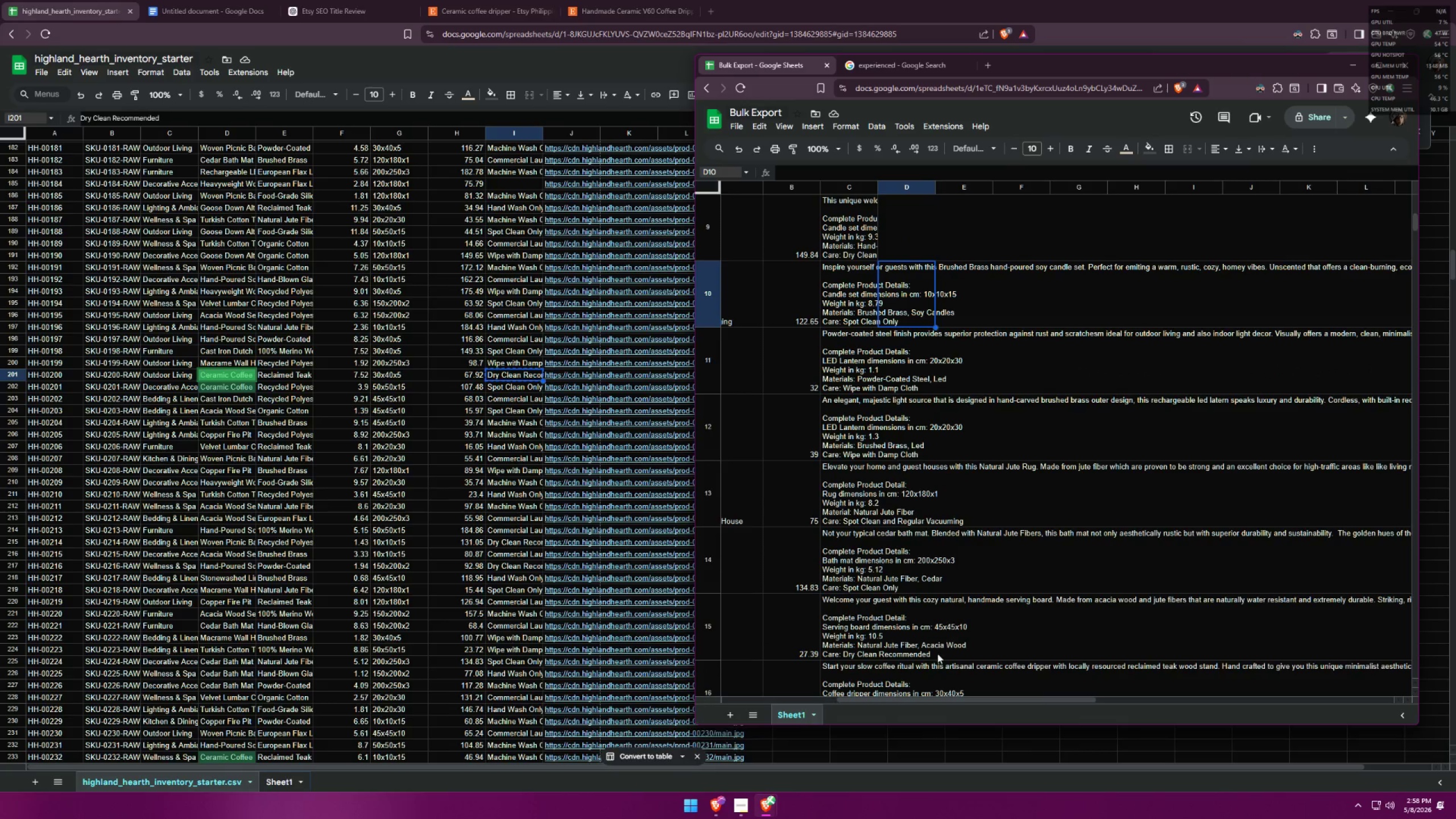 
left_click_drag(start_coordinate=[941, 697], to_coordinate=[888, 688])
 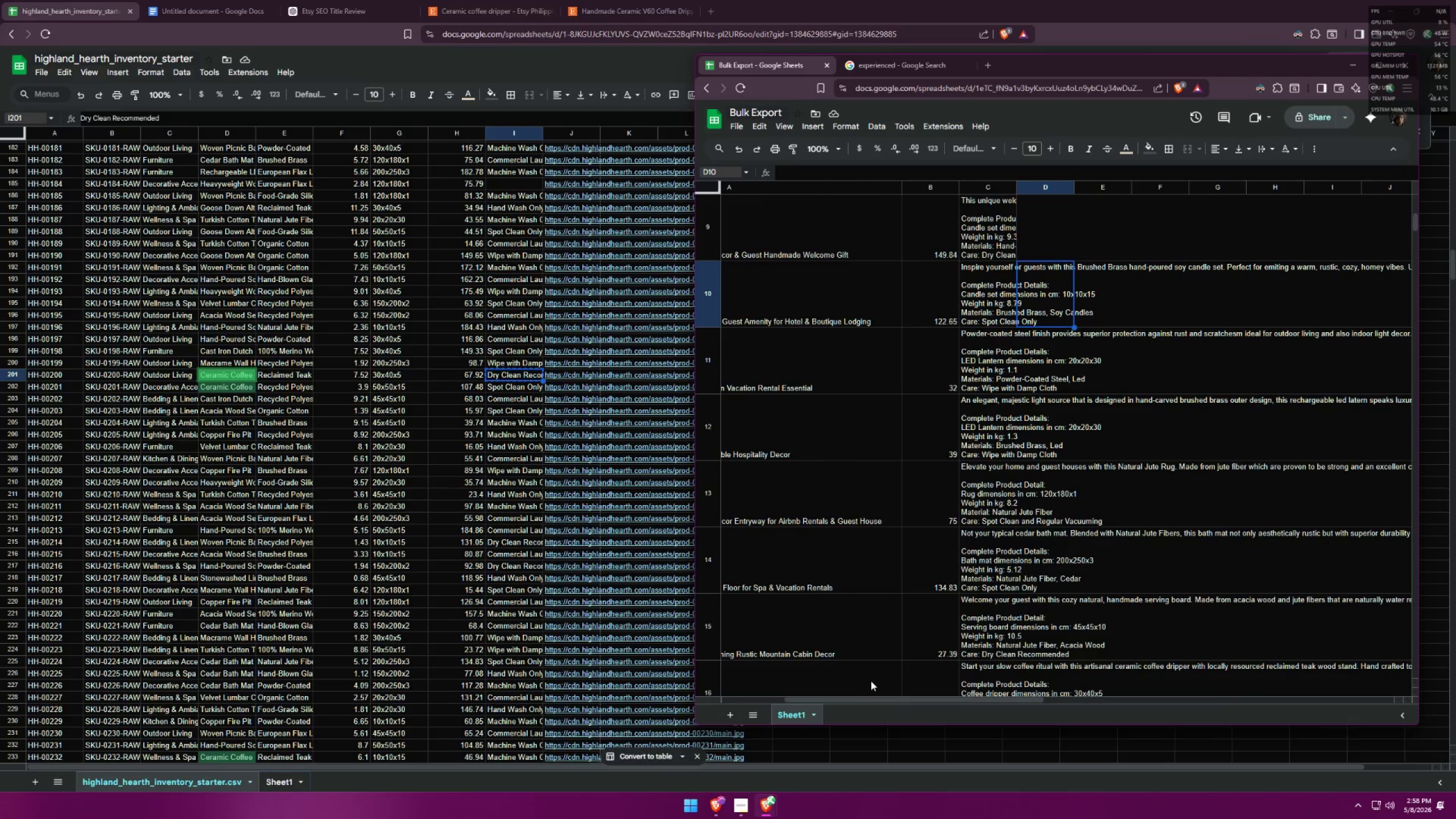 
key(ArrowDown)
 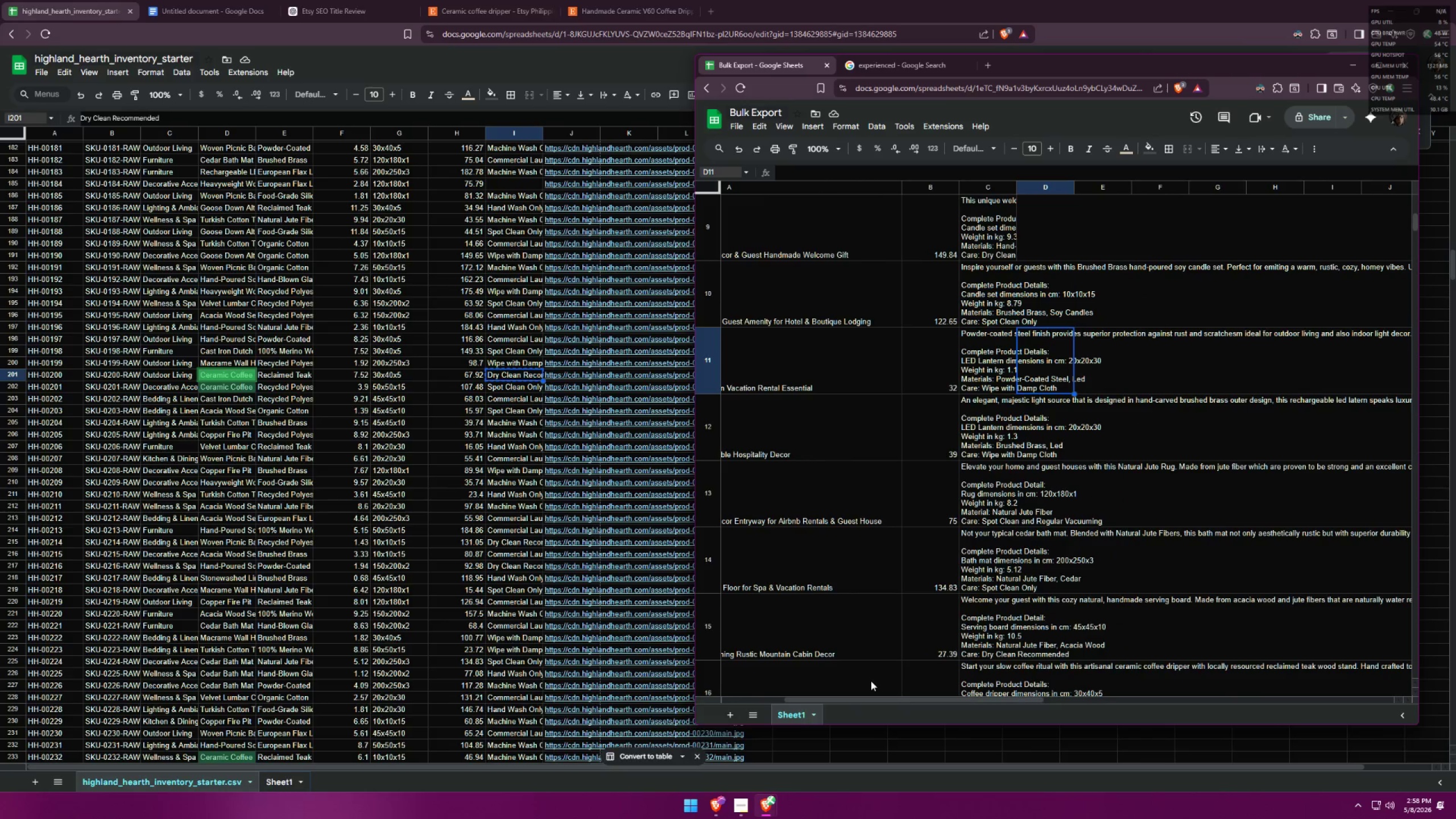 
key(ArrowDown)
 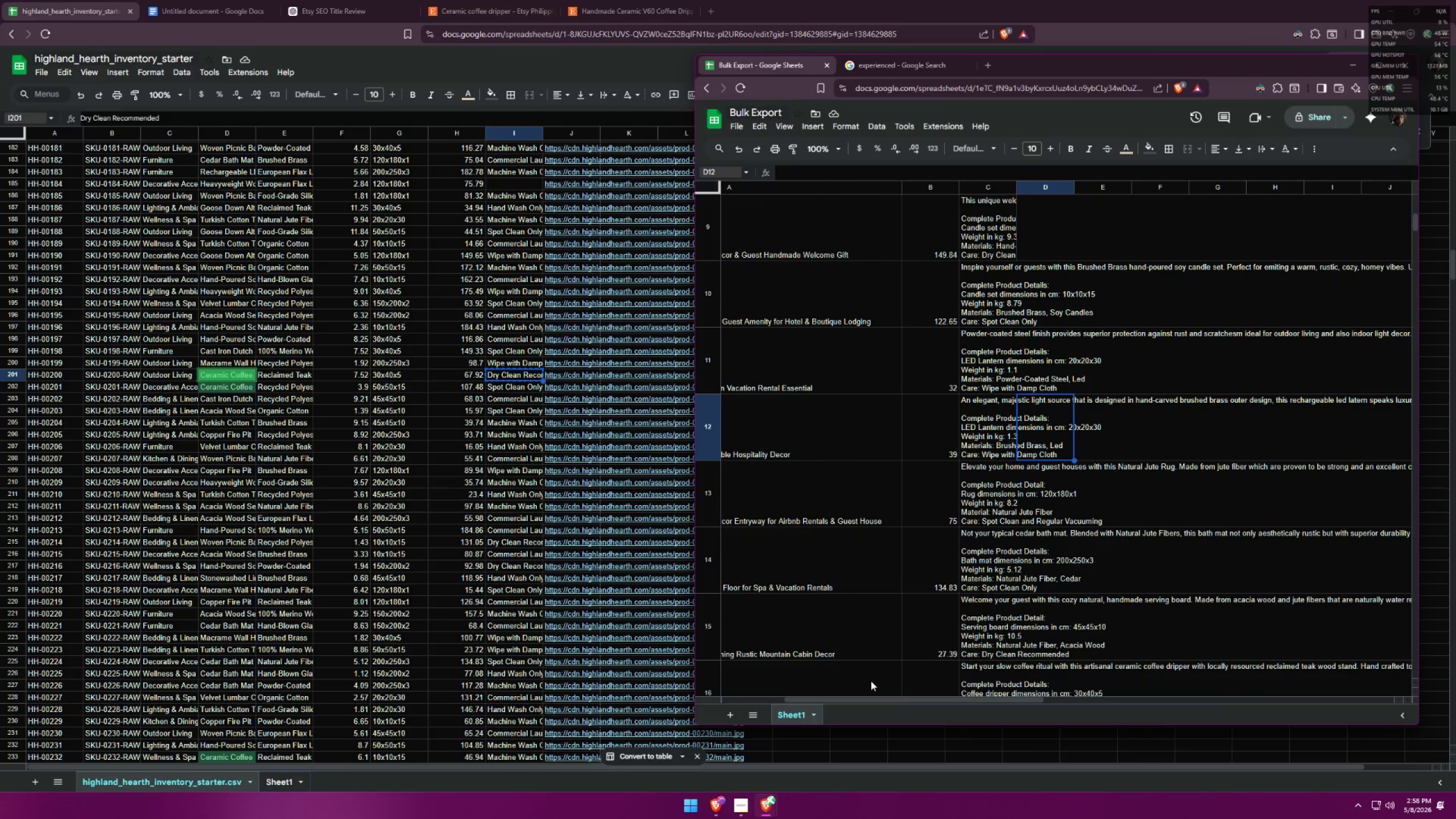 
key(ArrowDown)
 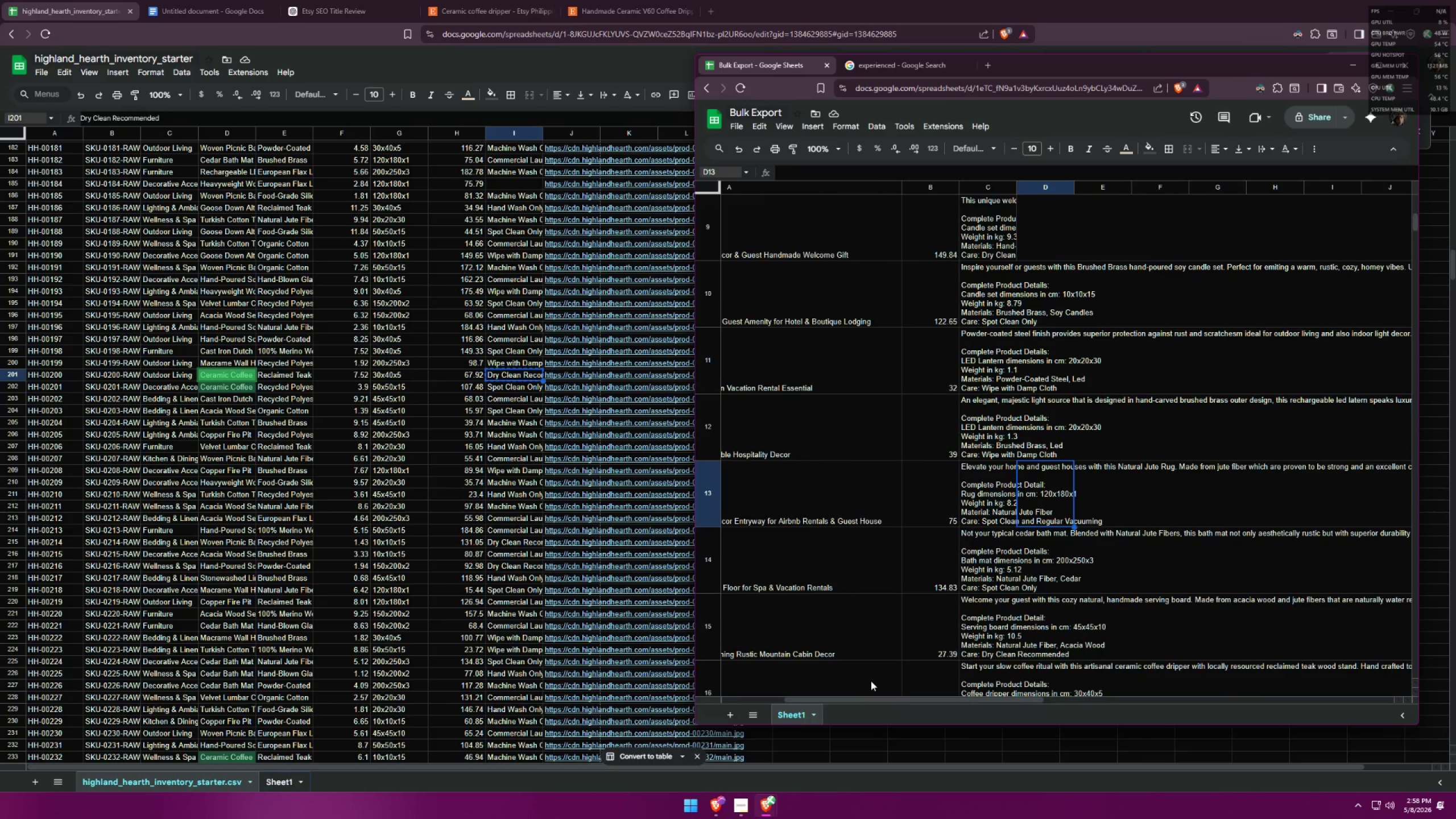 
key(ArrowDown)
 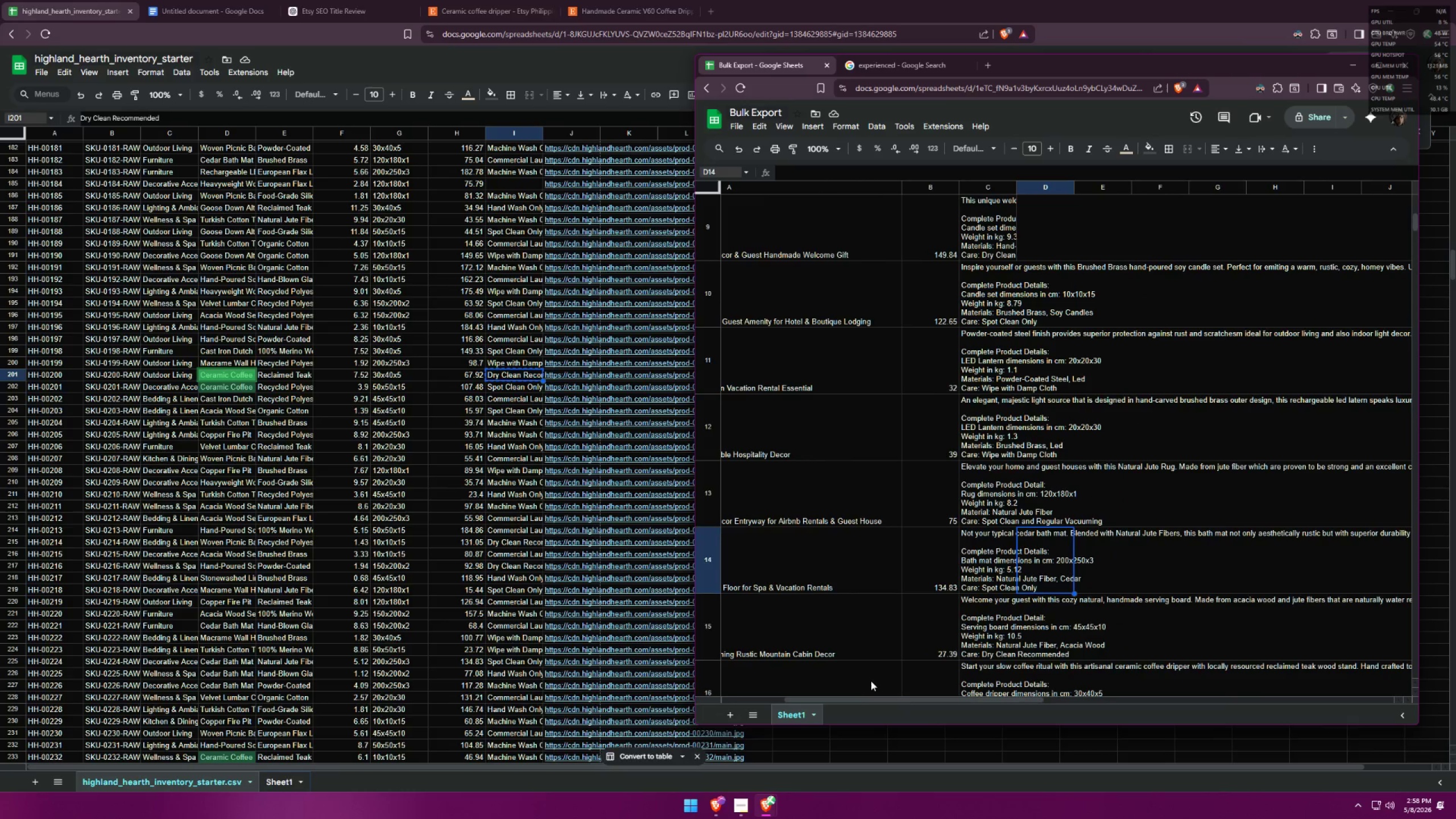 
key(ArrowDown)
 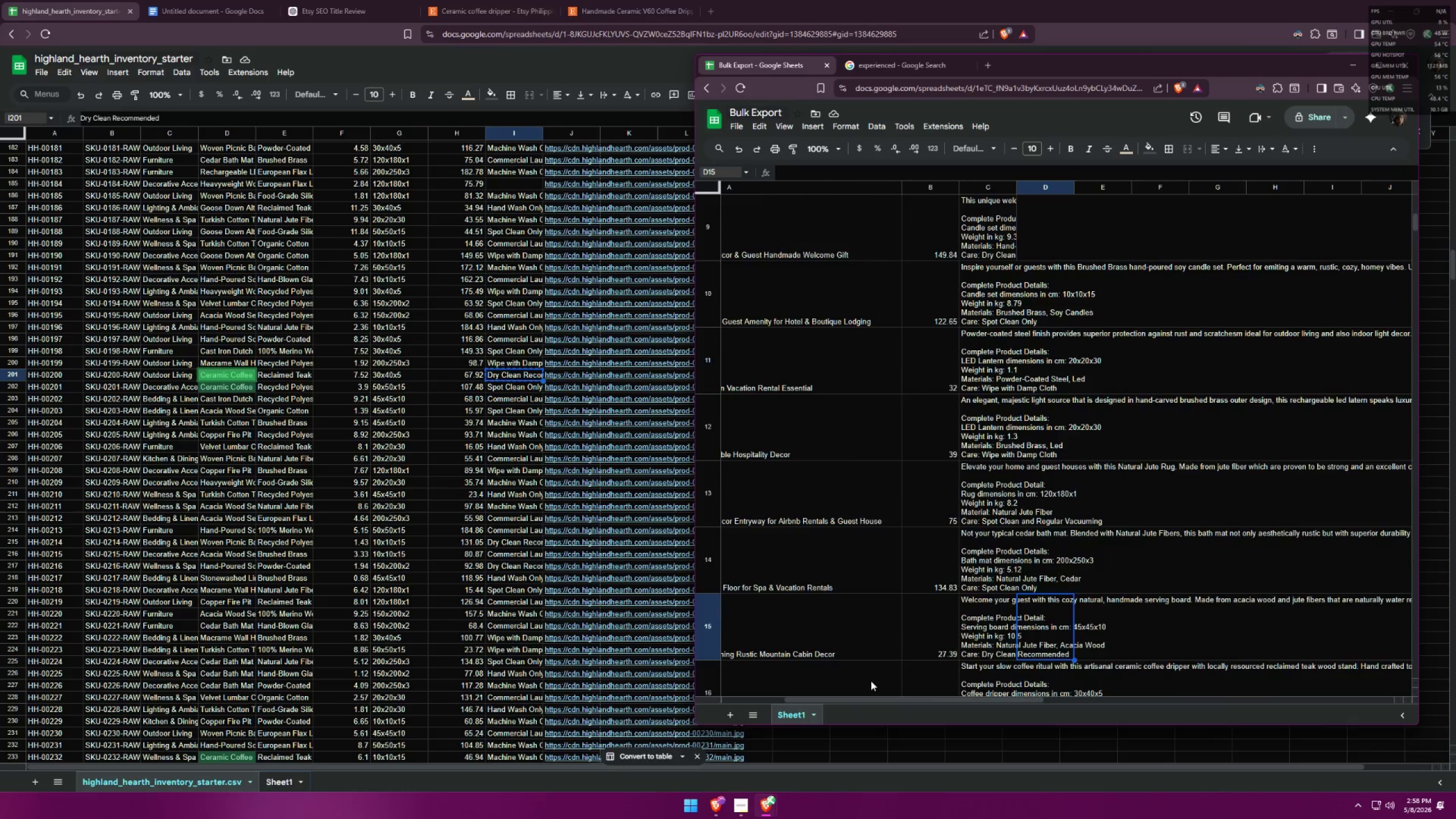 
key(ArrowDown)
 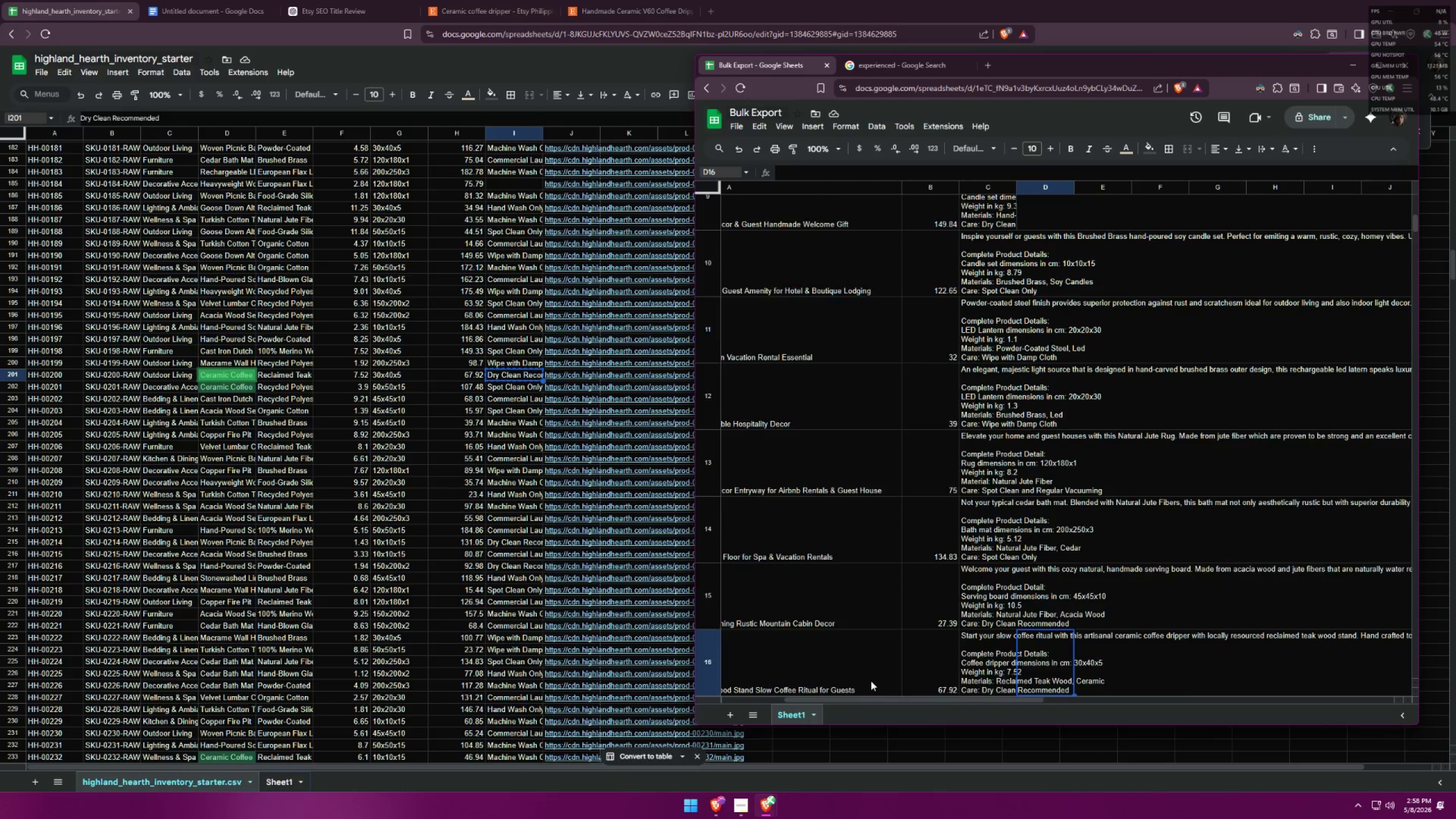 
key(ArrowDown)
 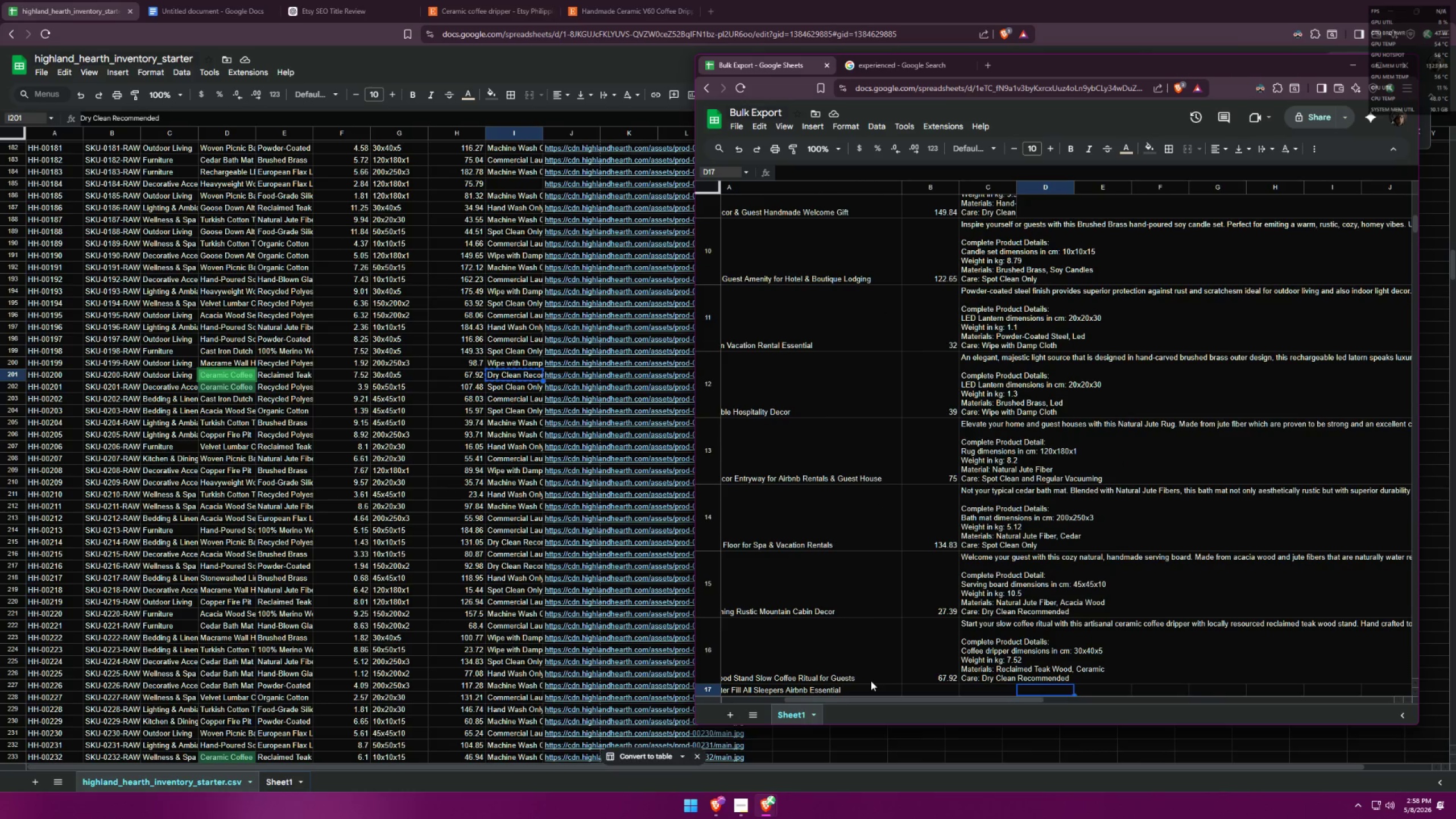 
key(ArrowUp)
 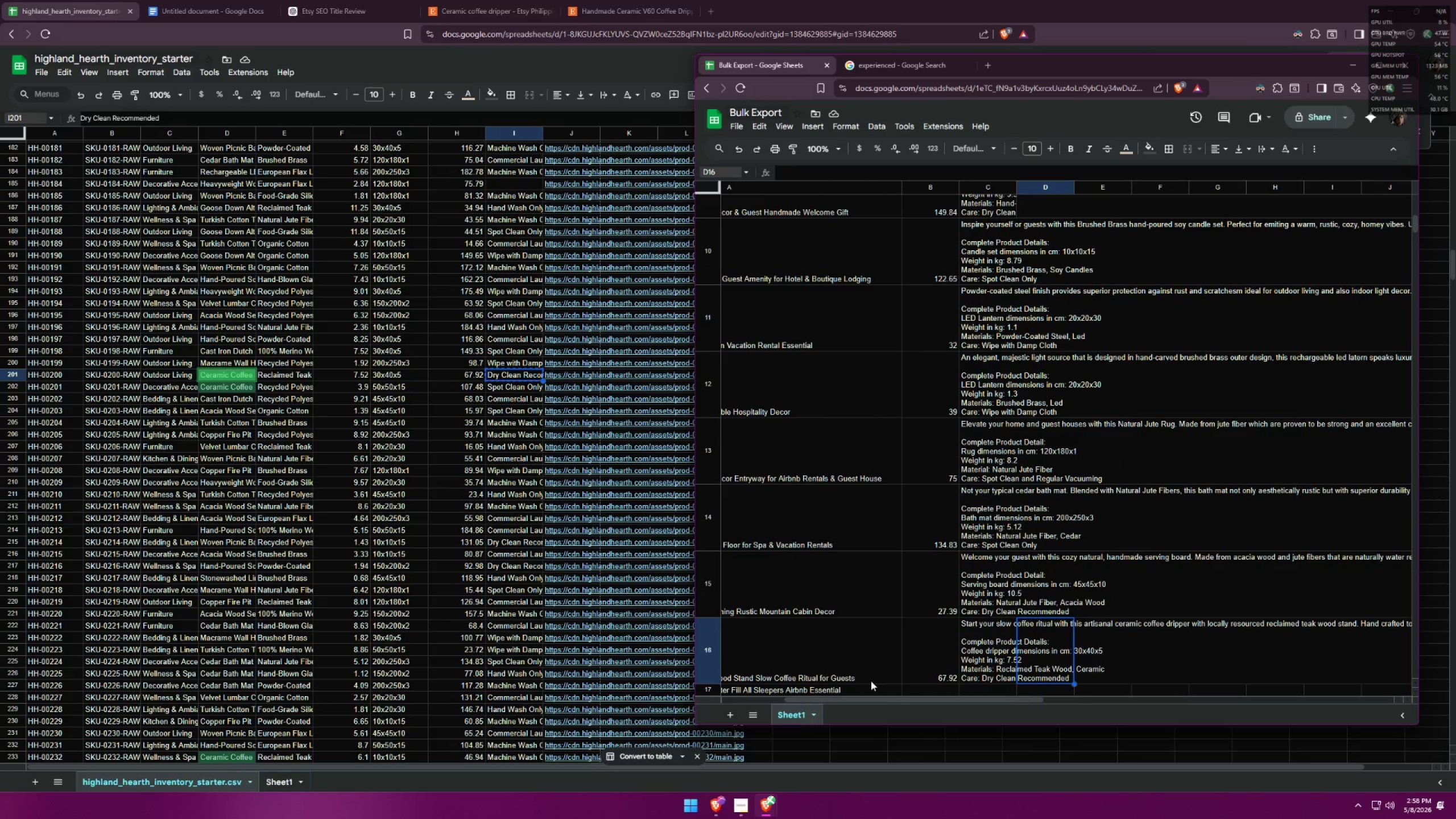 
key(ArrowUp)
 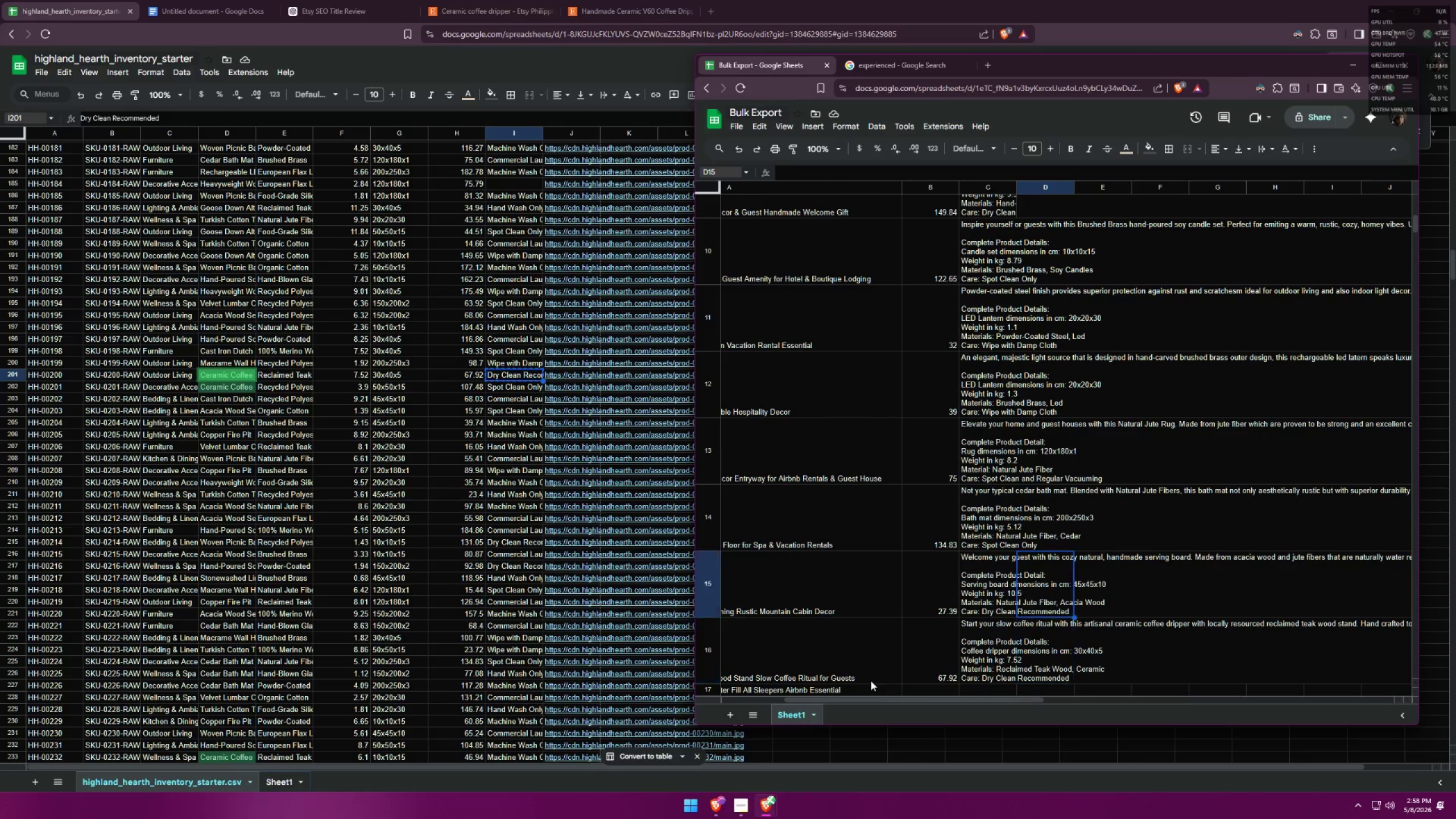 
key(ArrowUp)
 